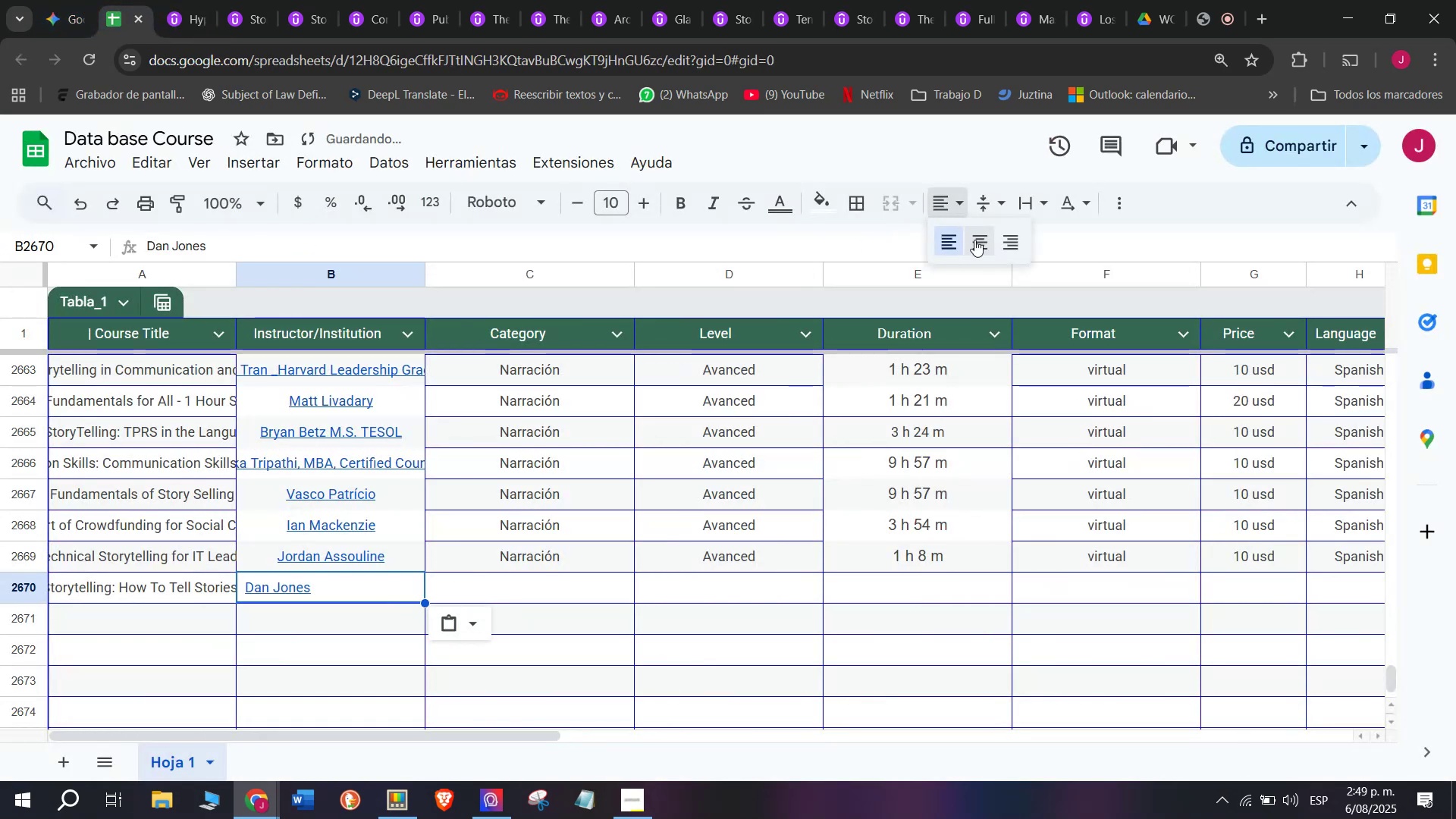 
left_click([976, 240])
 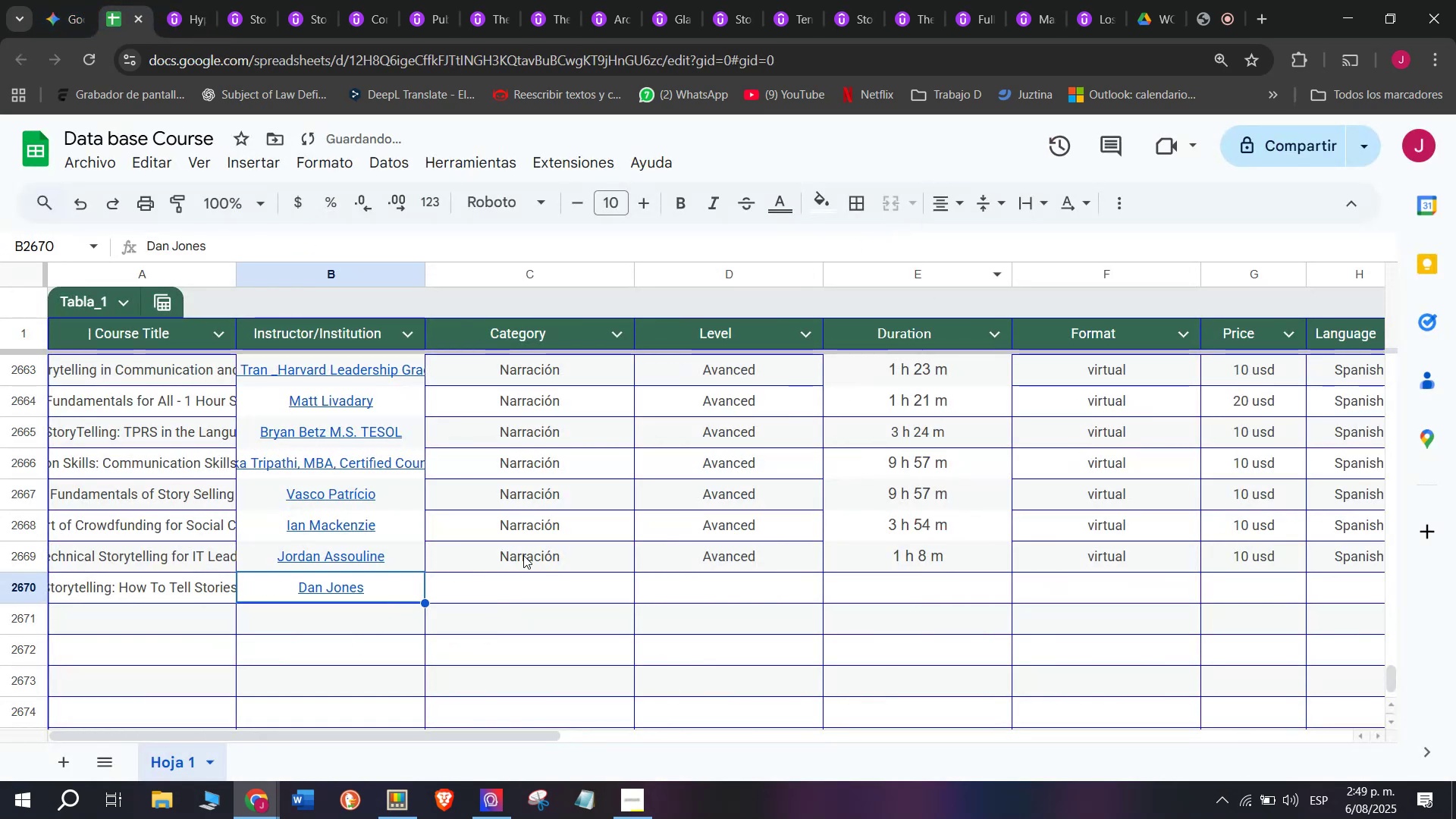 
key(Control+C)
 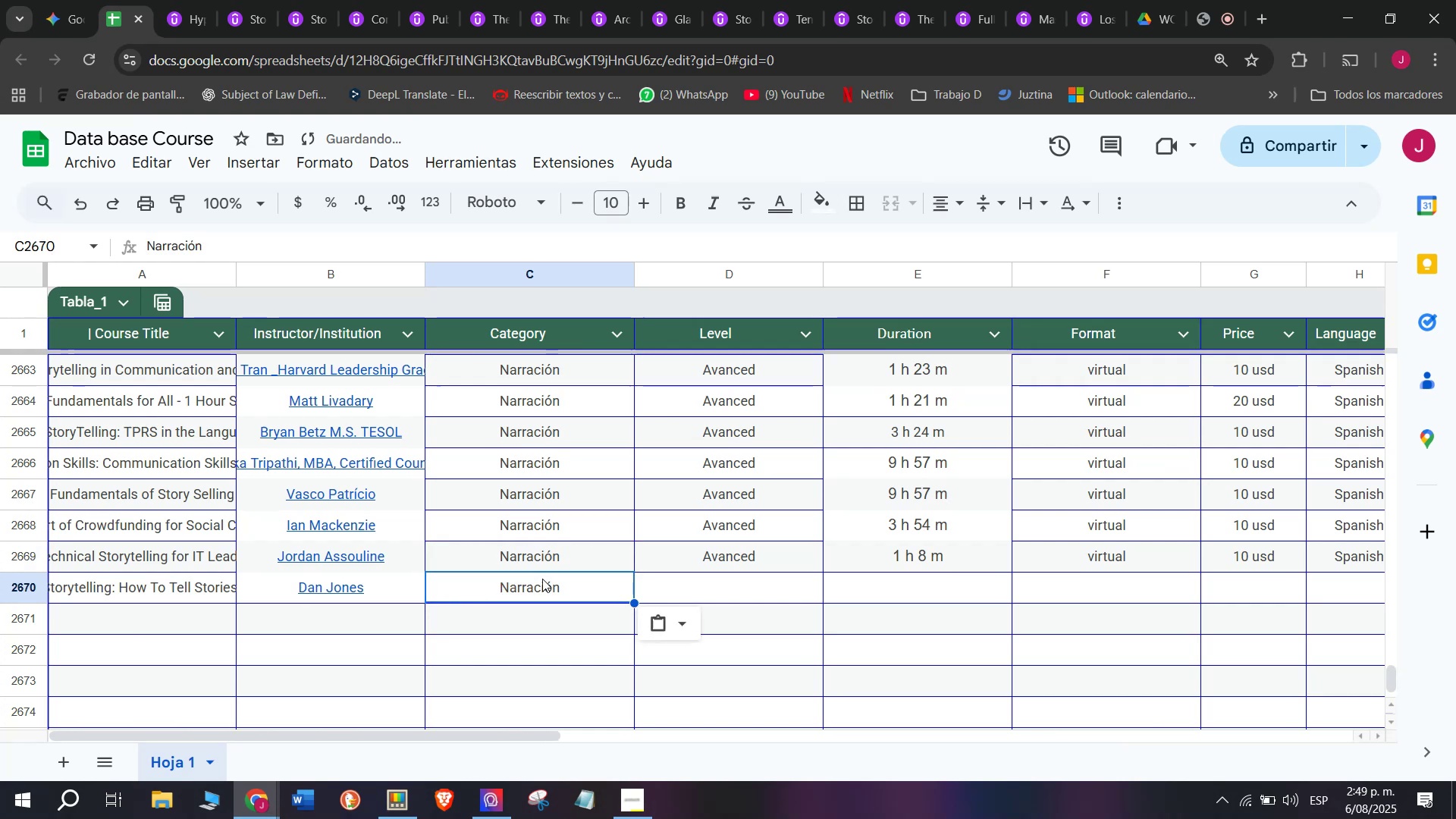 
key(Break)
 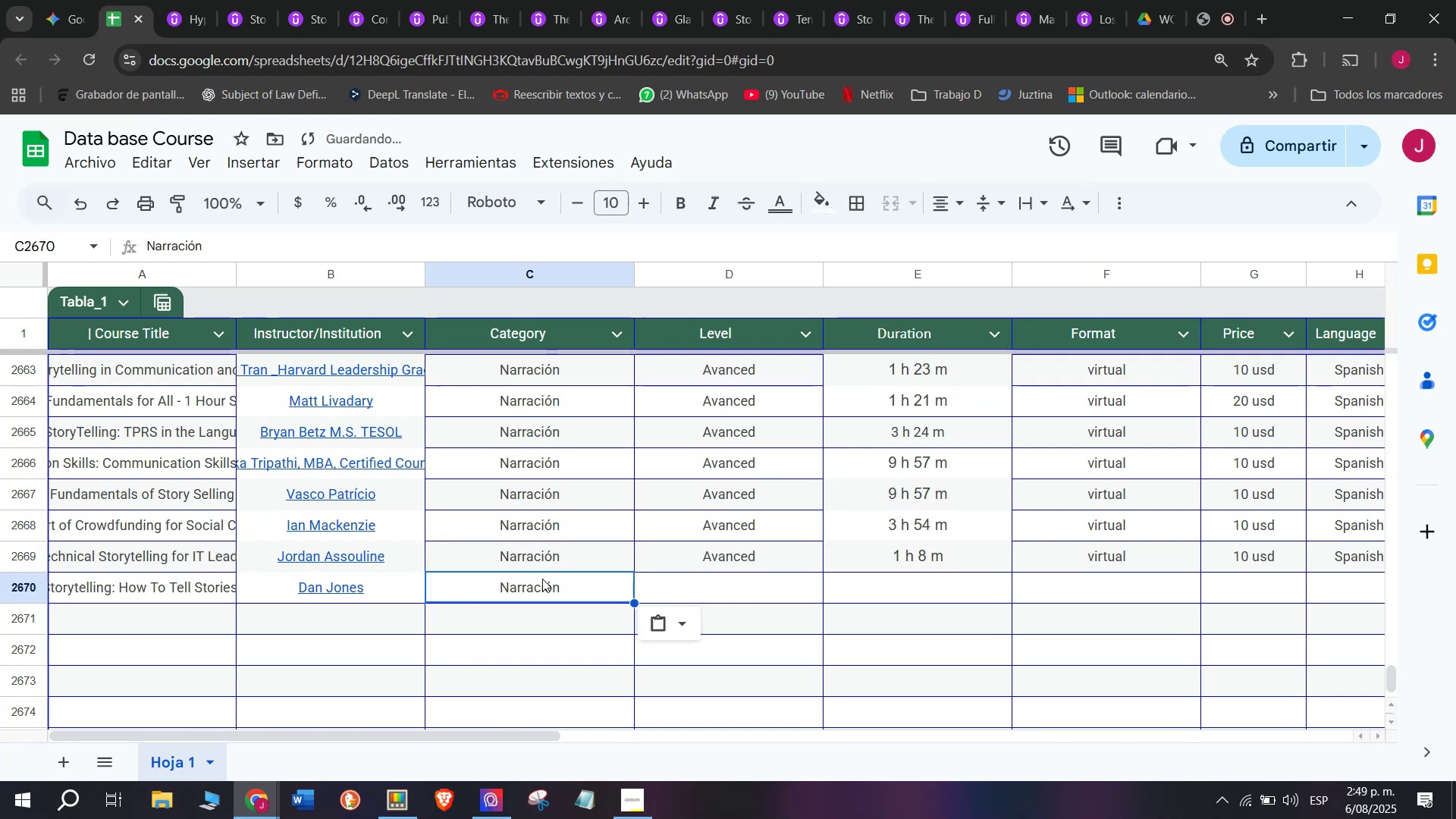 
key(Control+ControlLeft)
 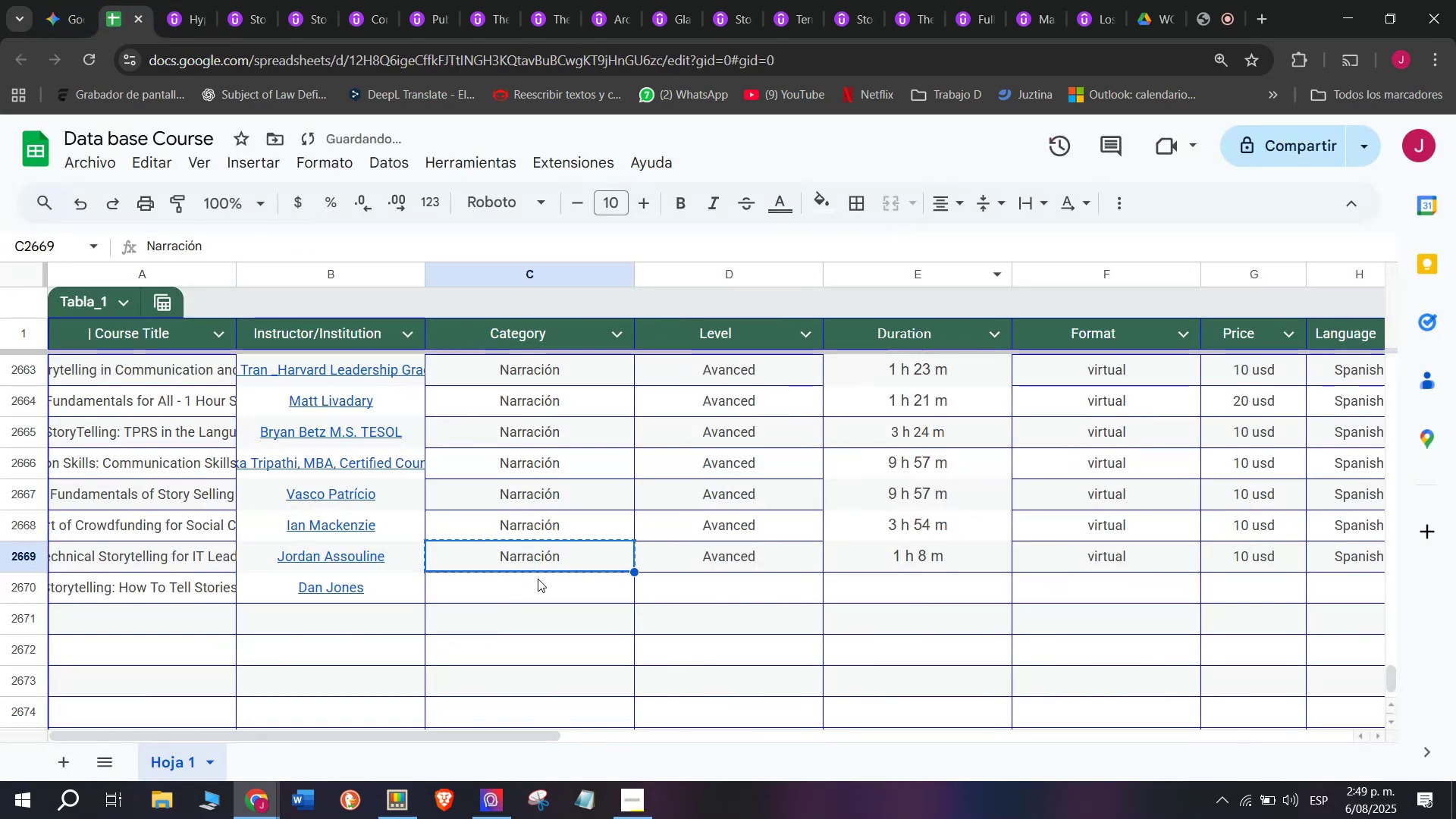 
double_click([538, 579])
 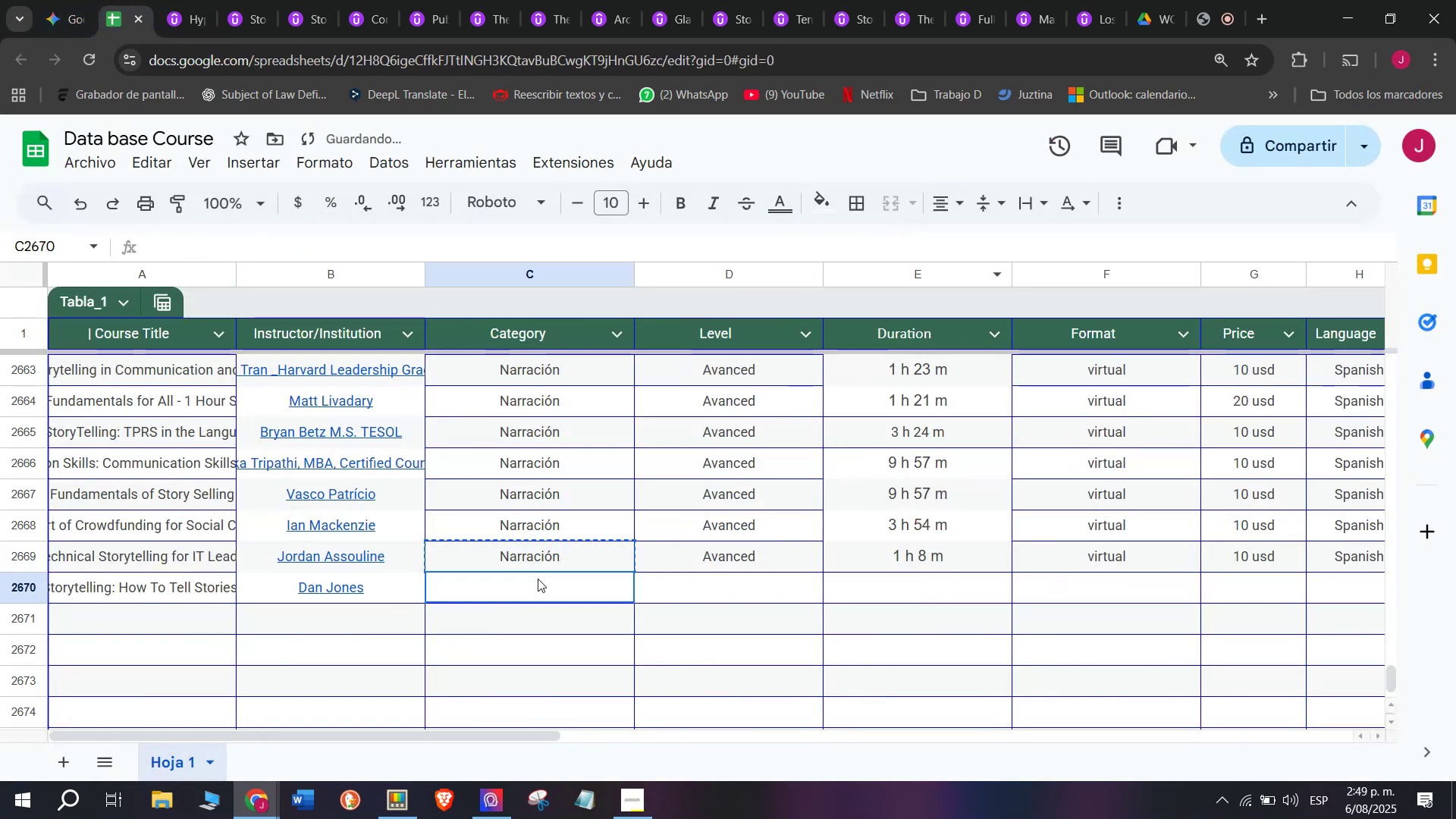 
key(Control+ControlLeft)
 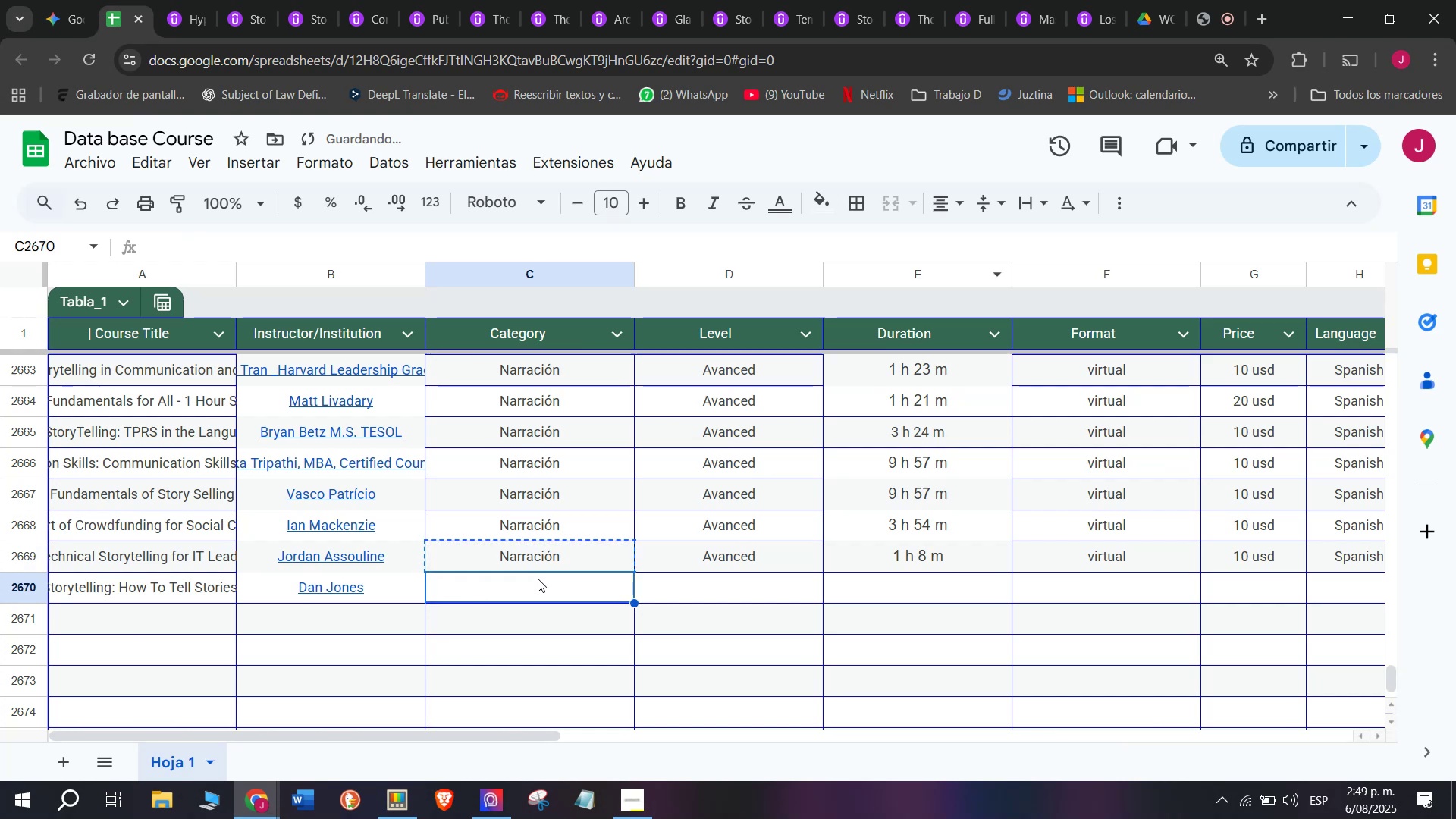 
key(Z)
 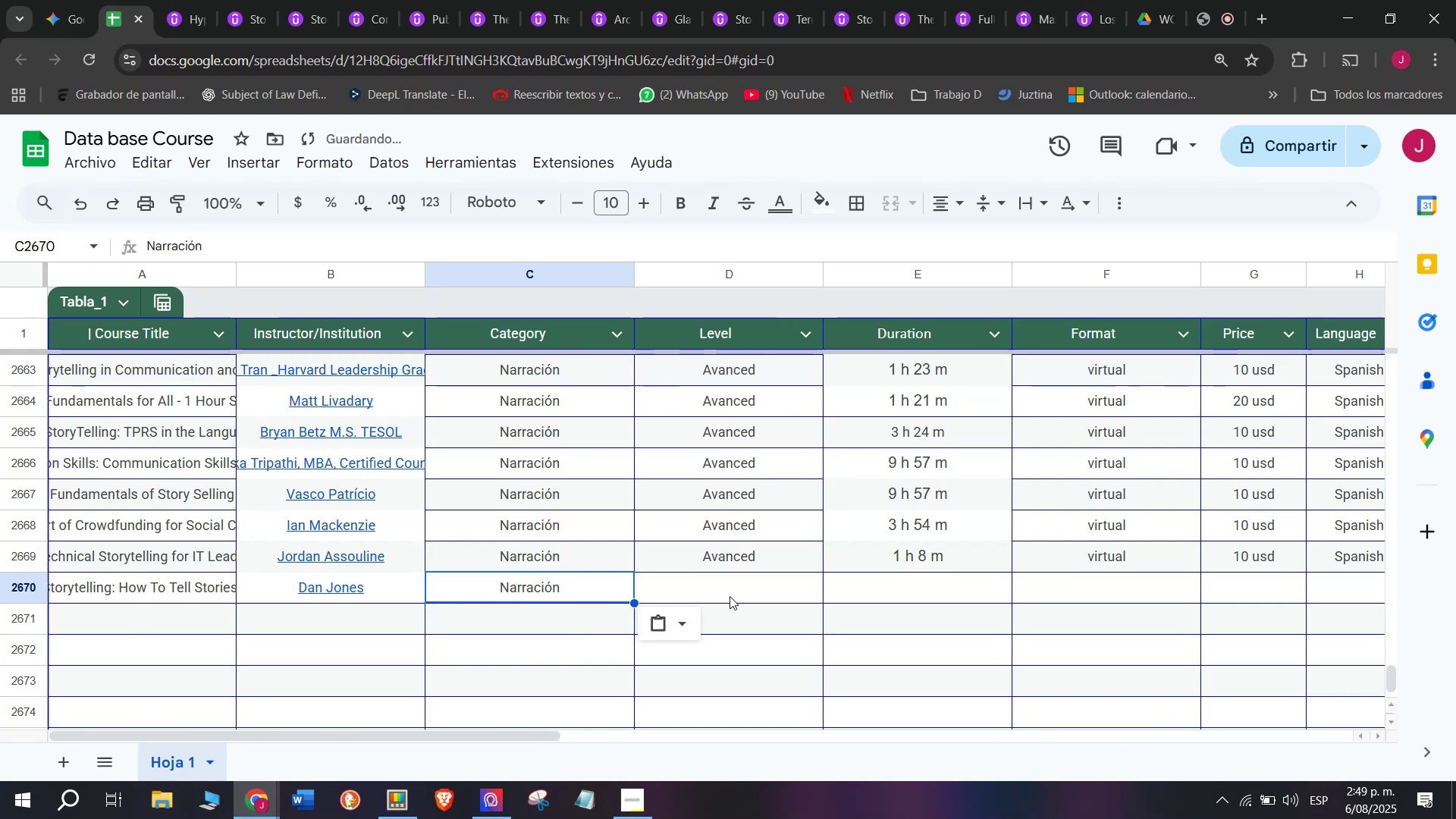 
key(Control+V)
 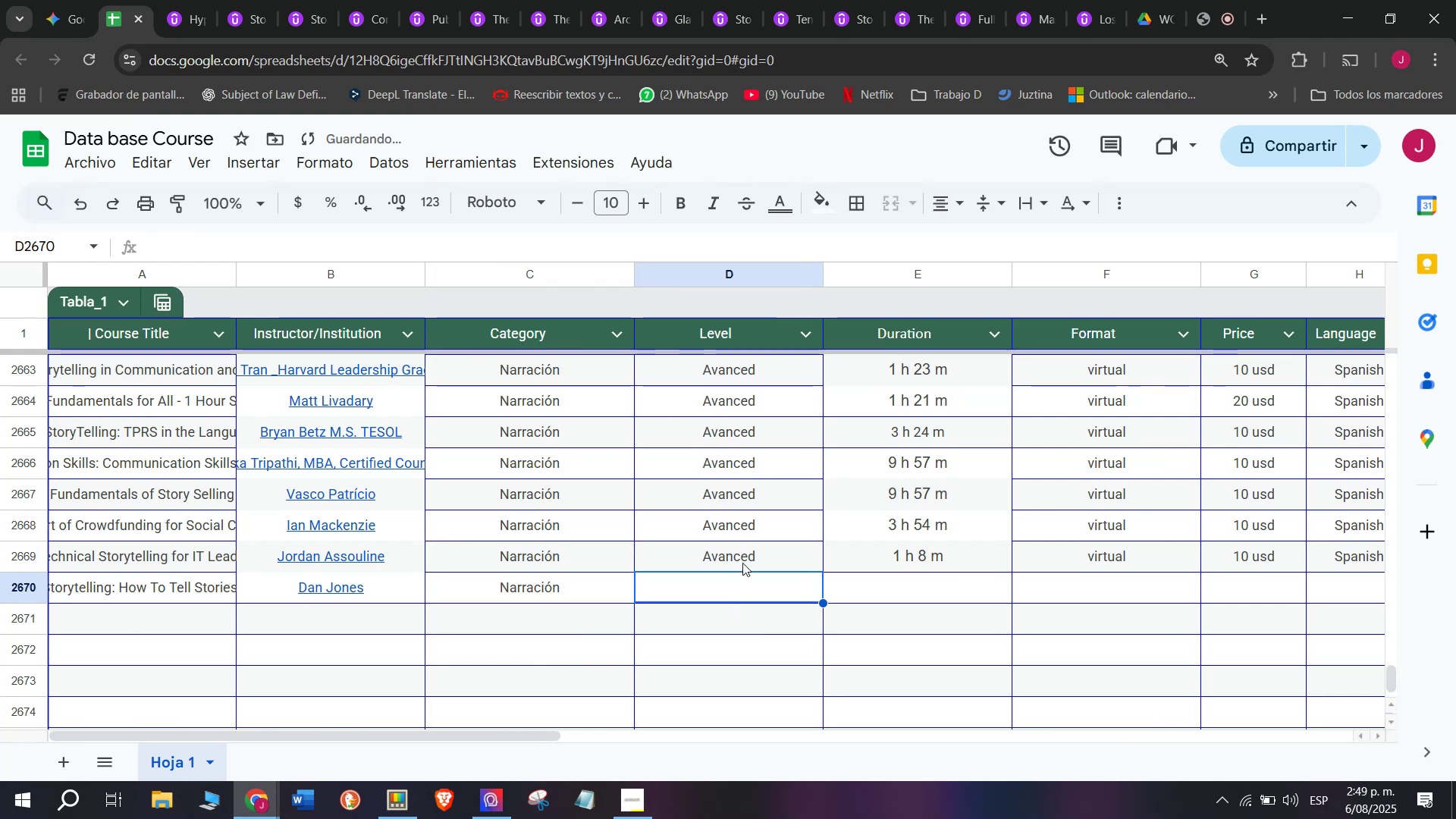 
double_click([742, 560])
 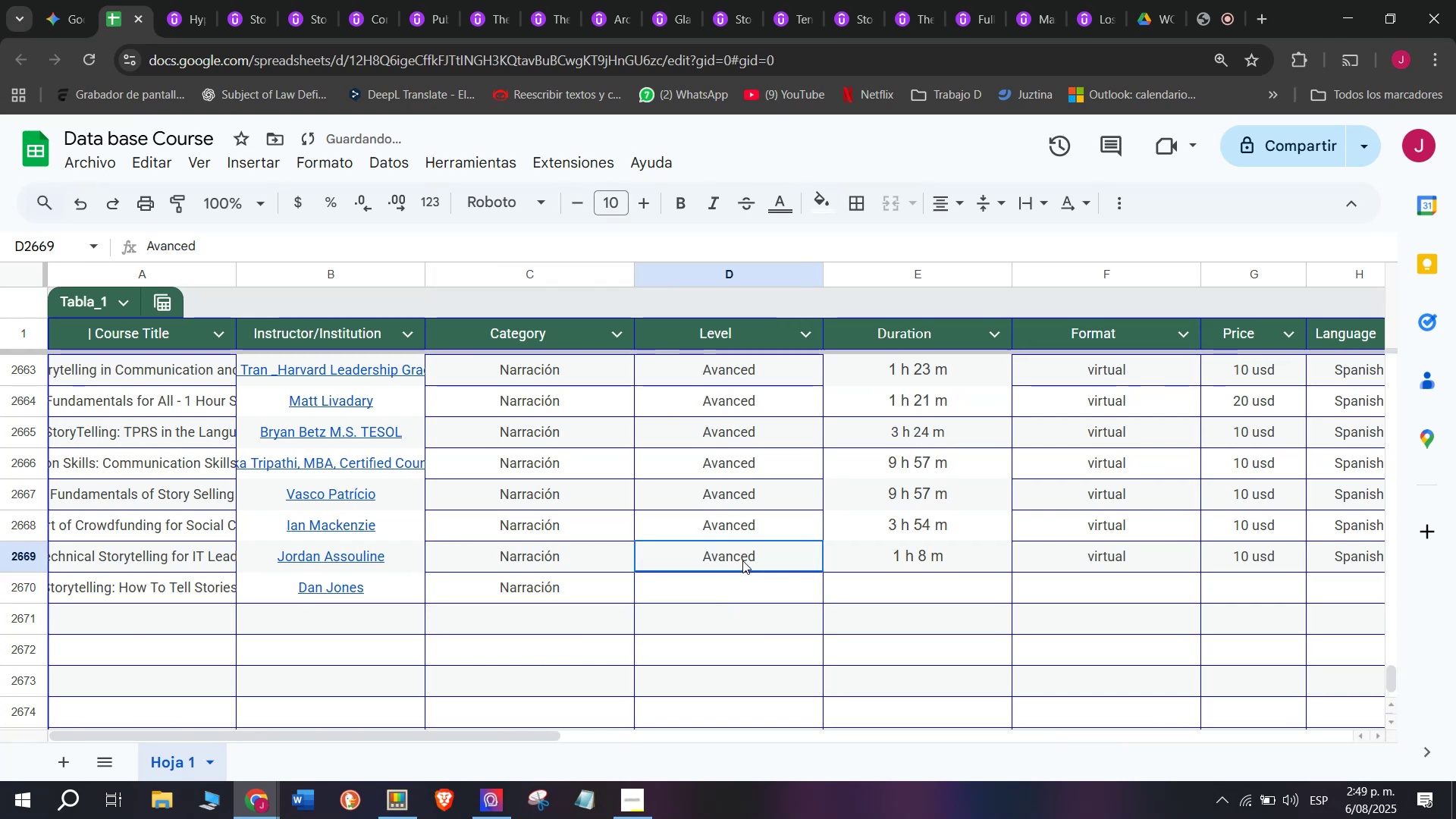 
key(Break)
 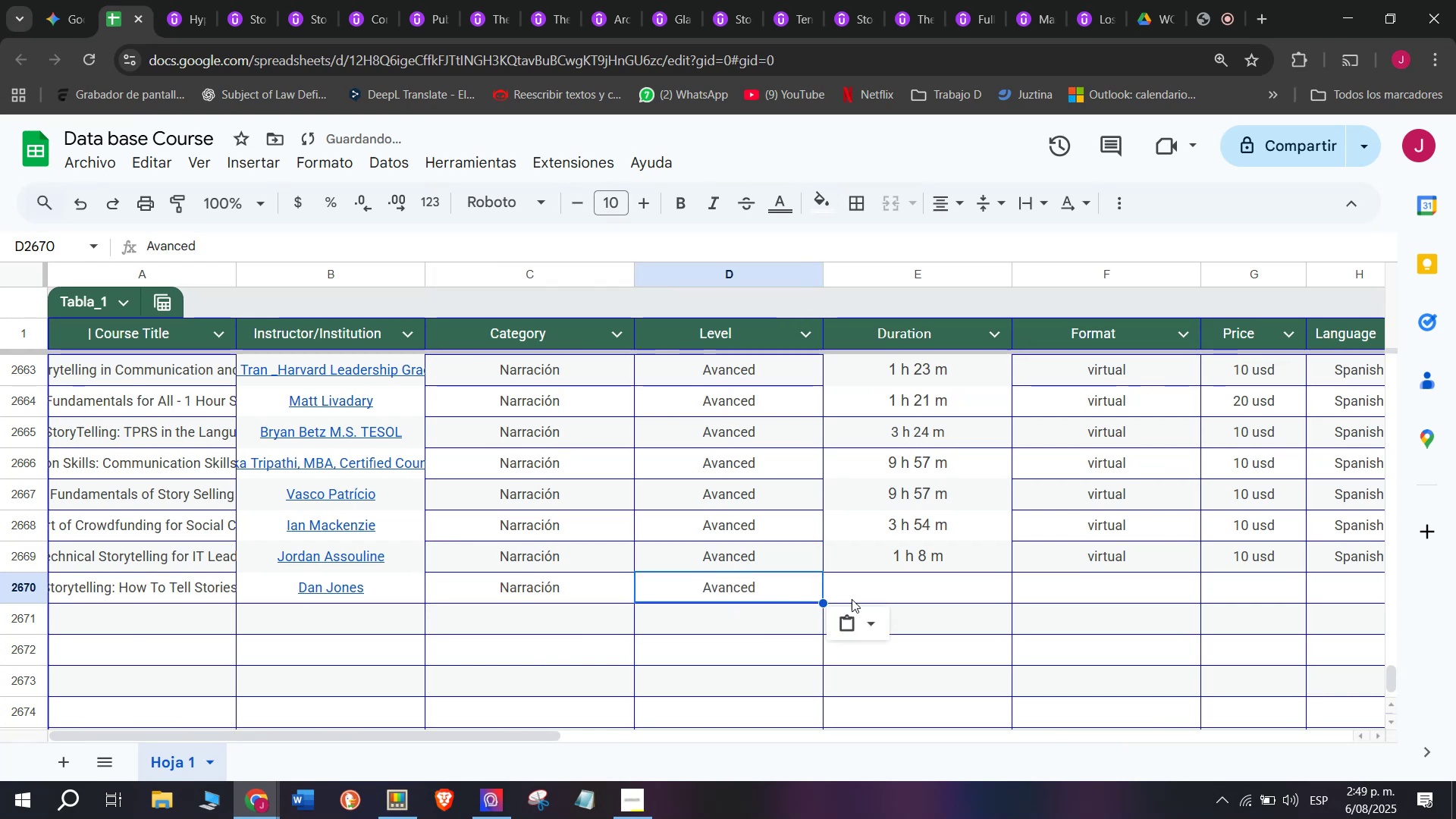 
key(Control+ControlLeft)
 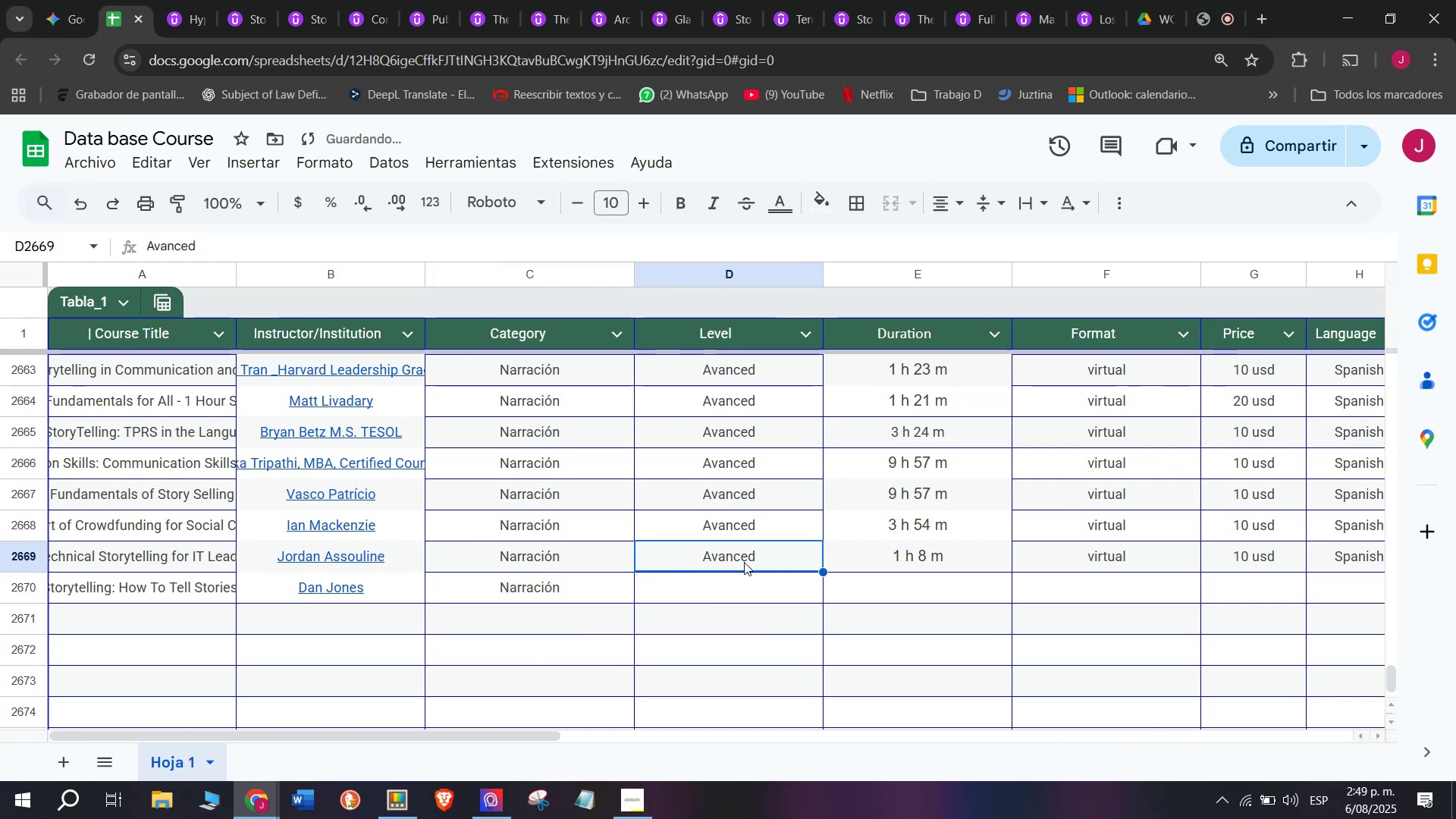 
key(Control+C)
 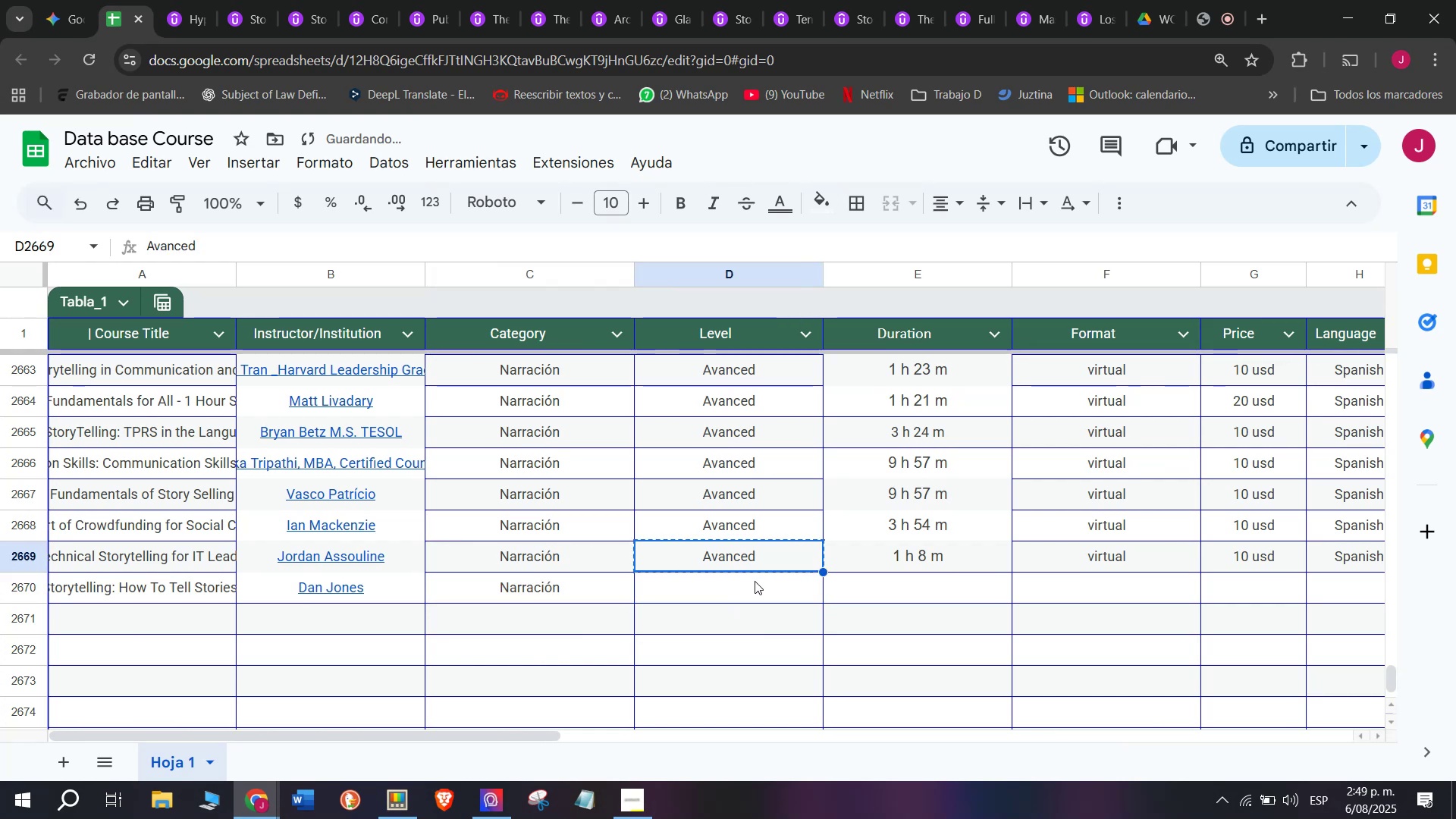 
triple_click([755, 581])
 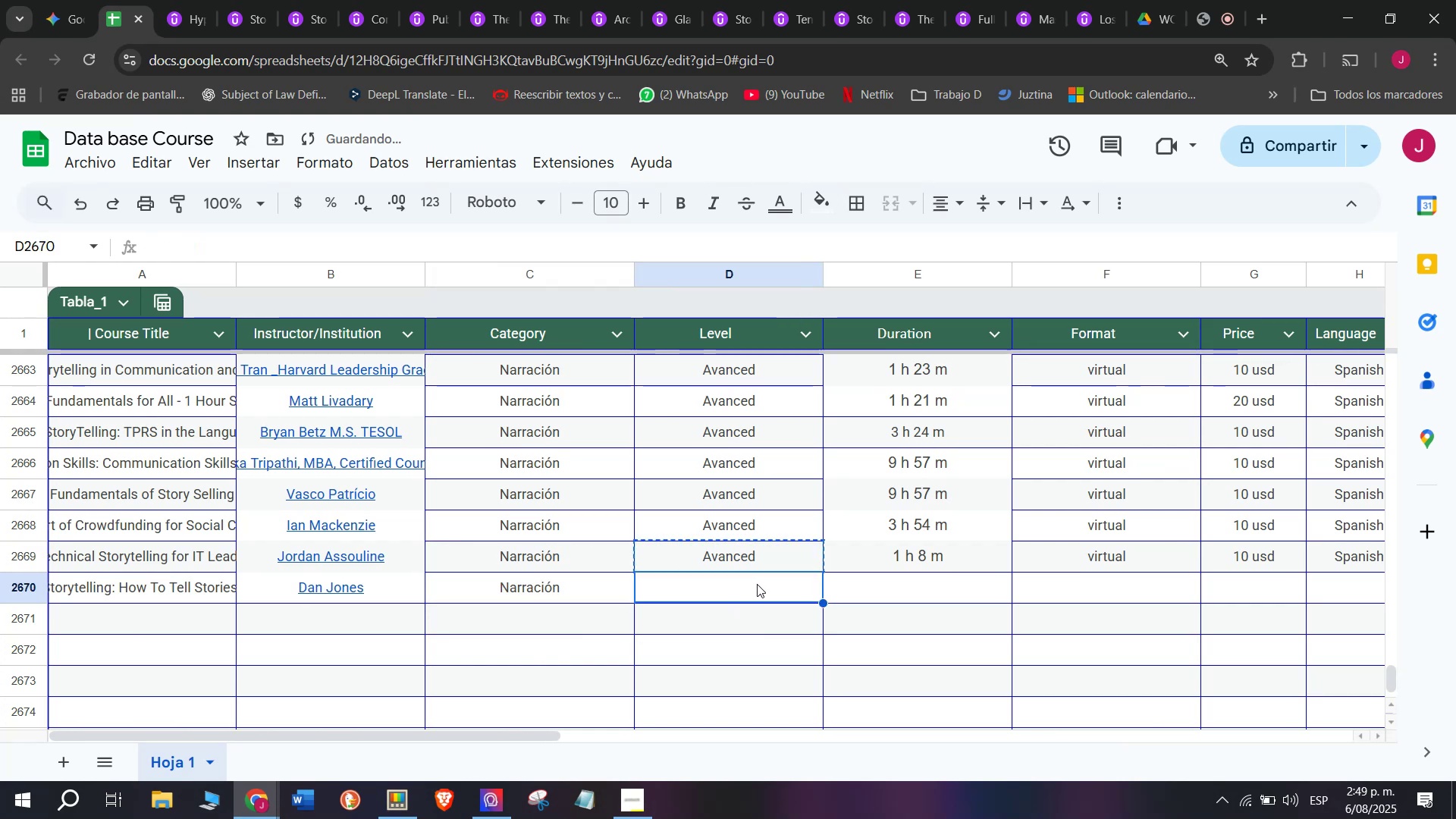 
key(Z)
 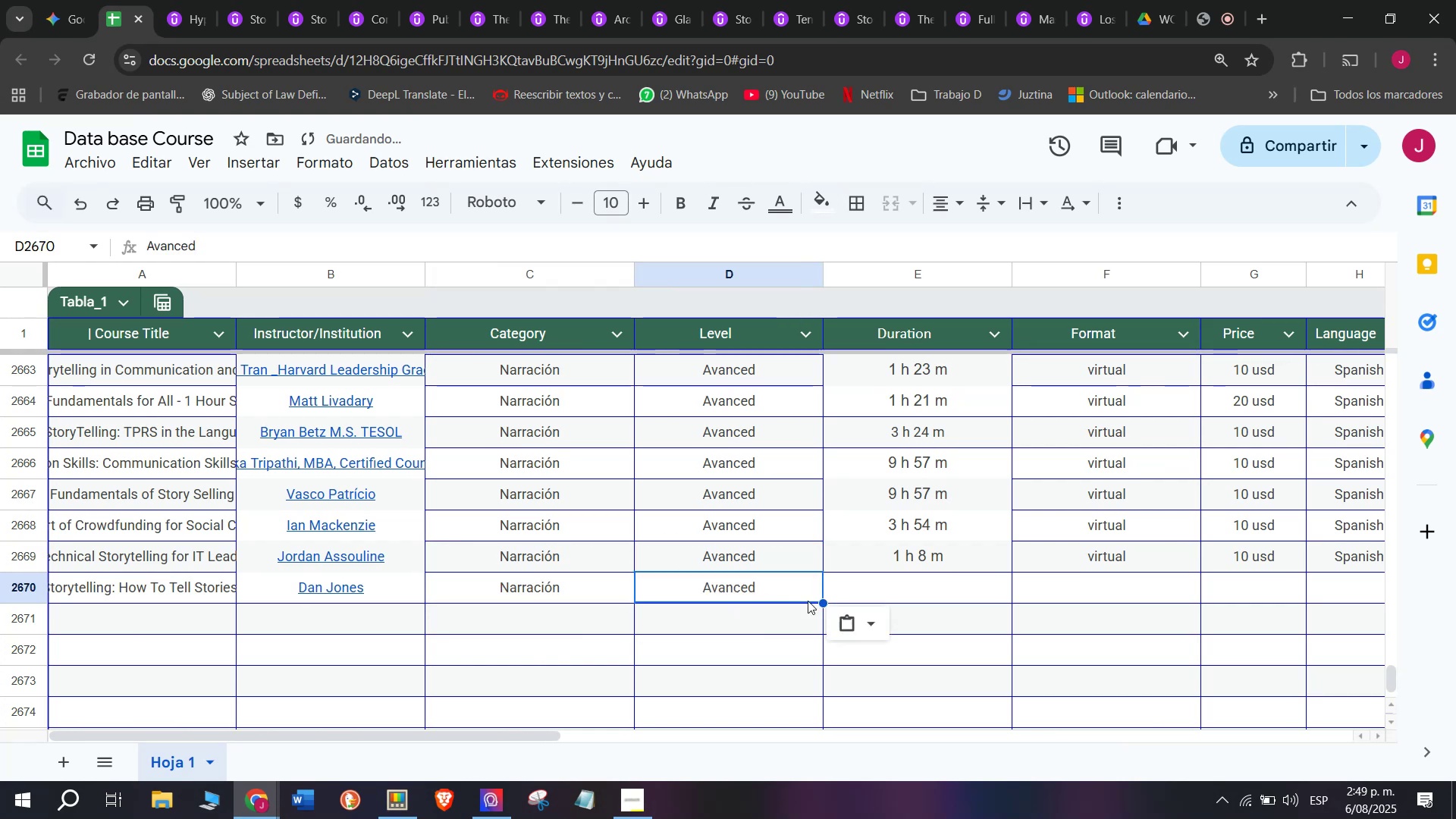 
key(Control+ControlLeft)
 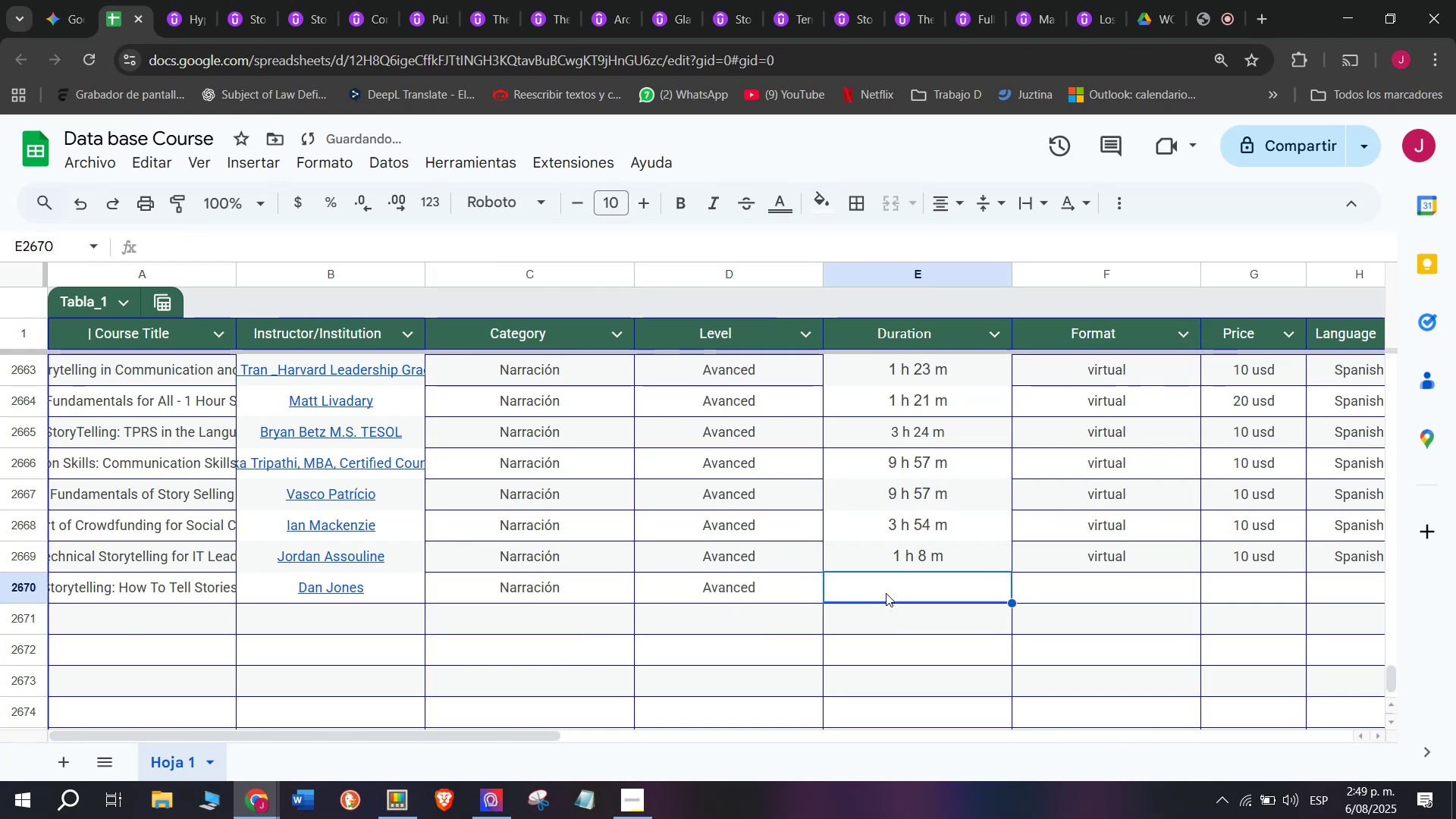 
key(Control+V)
 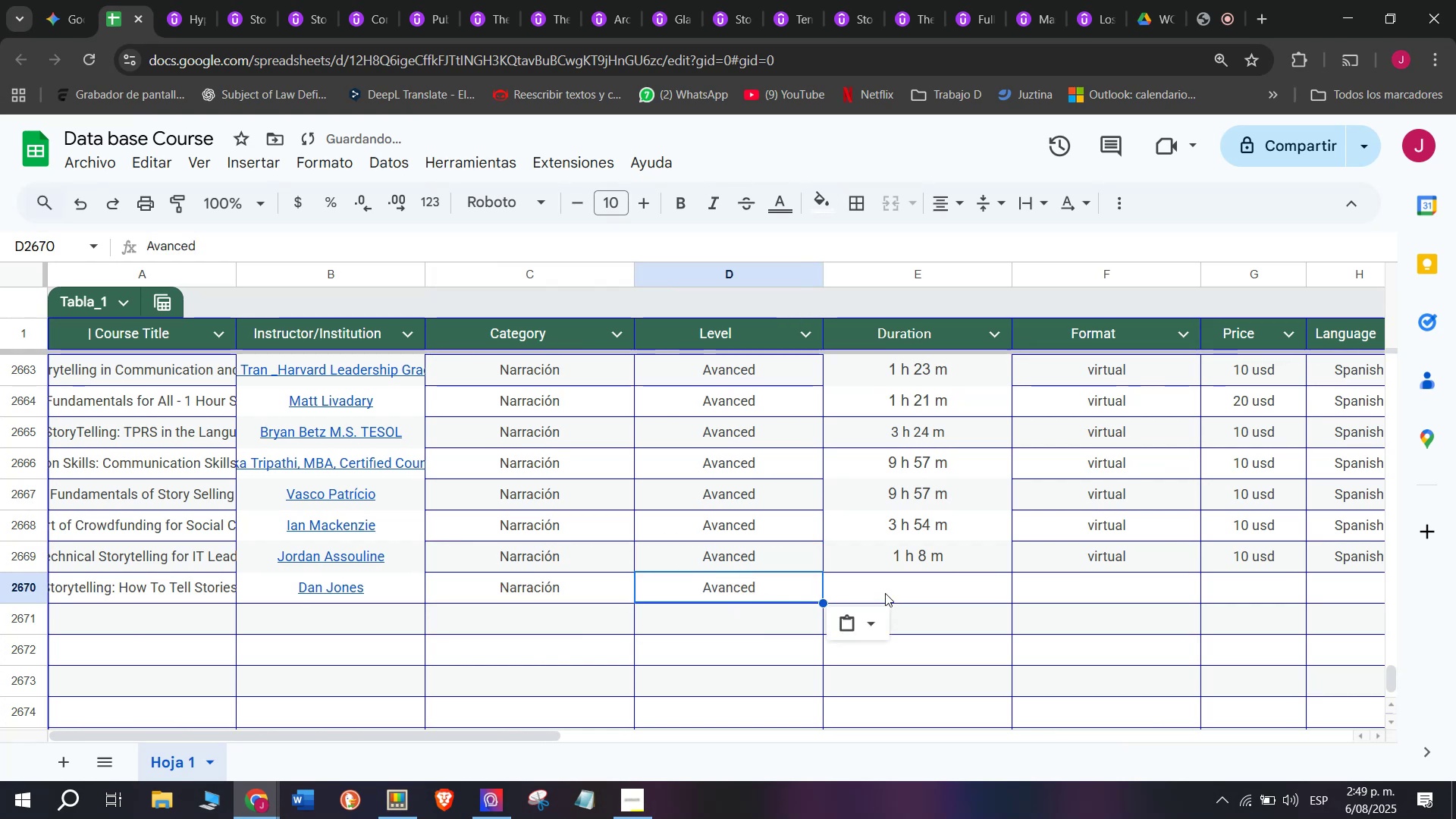 
triple_click([886, 593])
 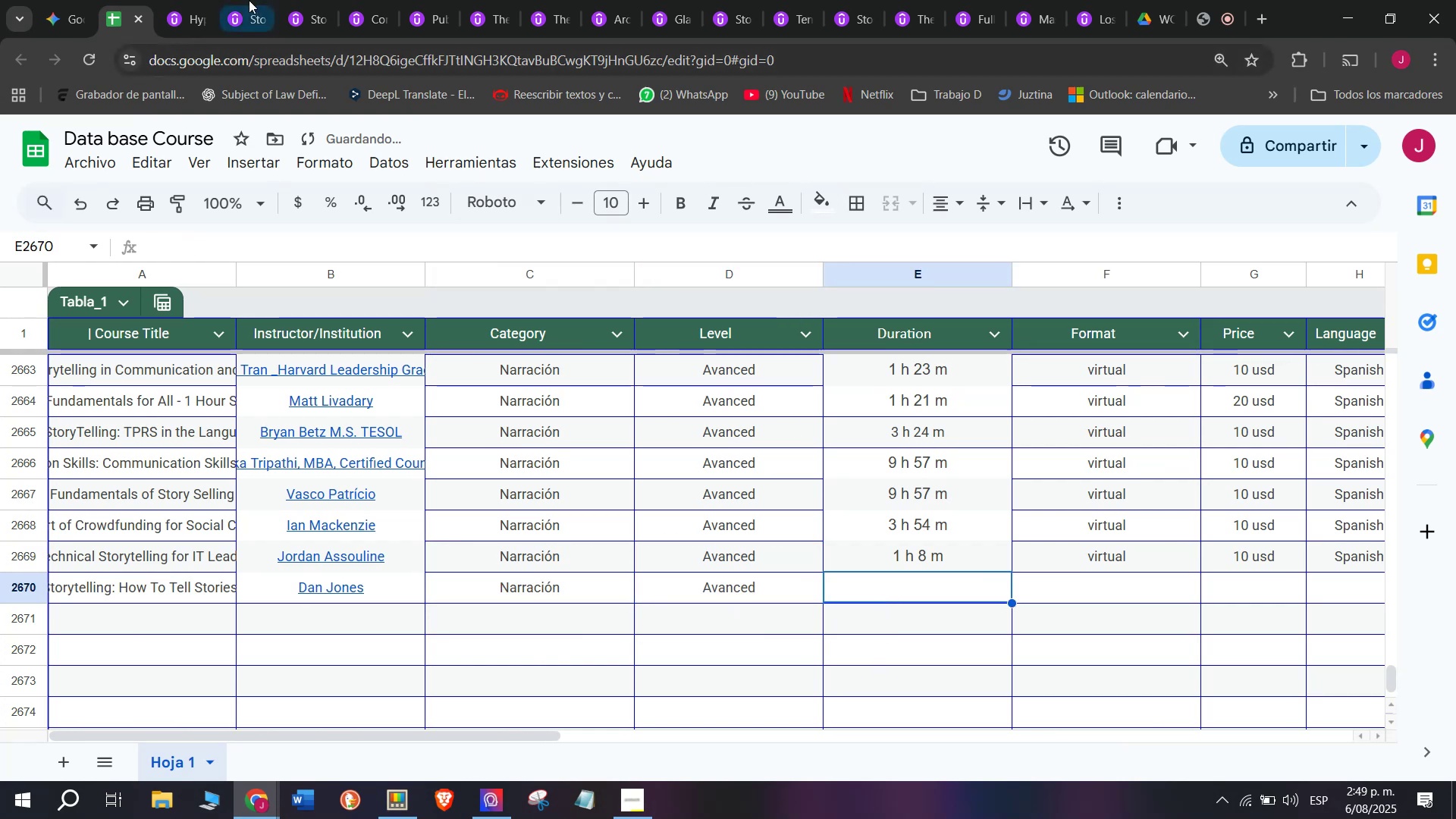 
left_click([184, 0])
 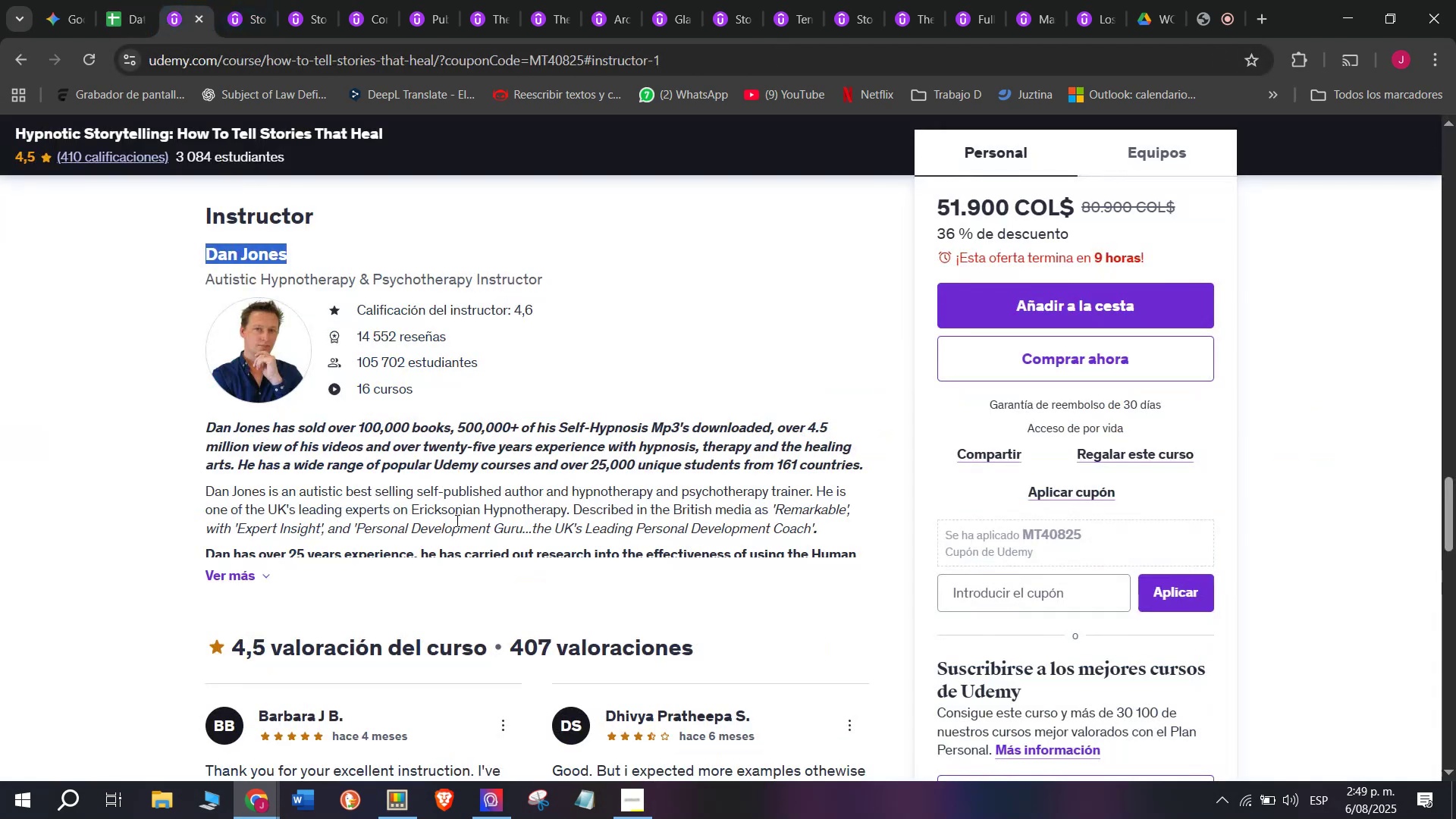 
scroll: coordinate [360, 582], scroll_direction: up, amount: 9.0
 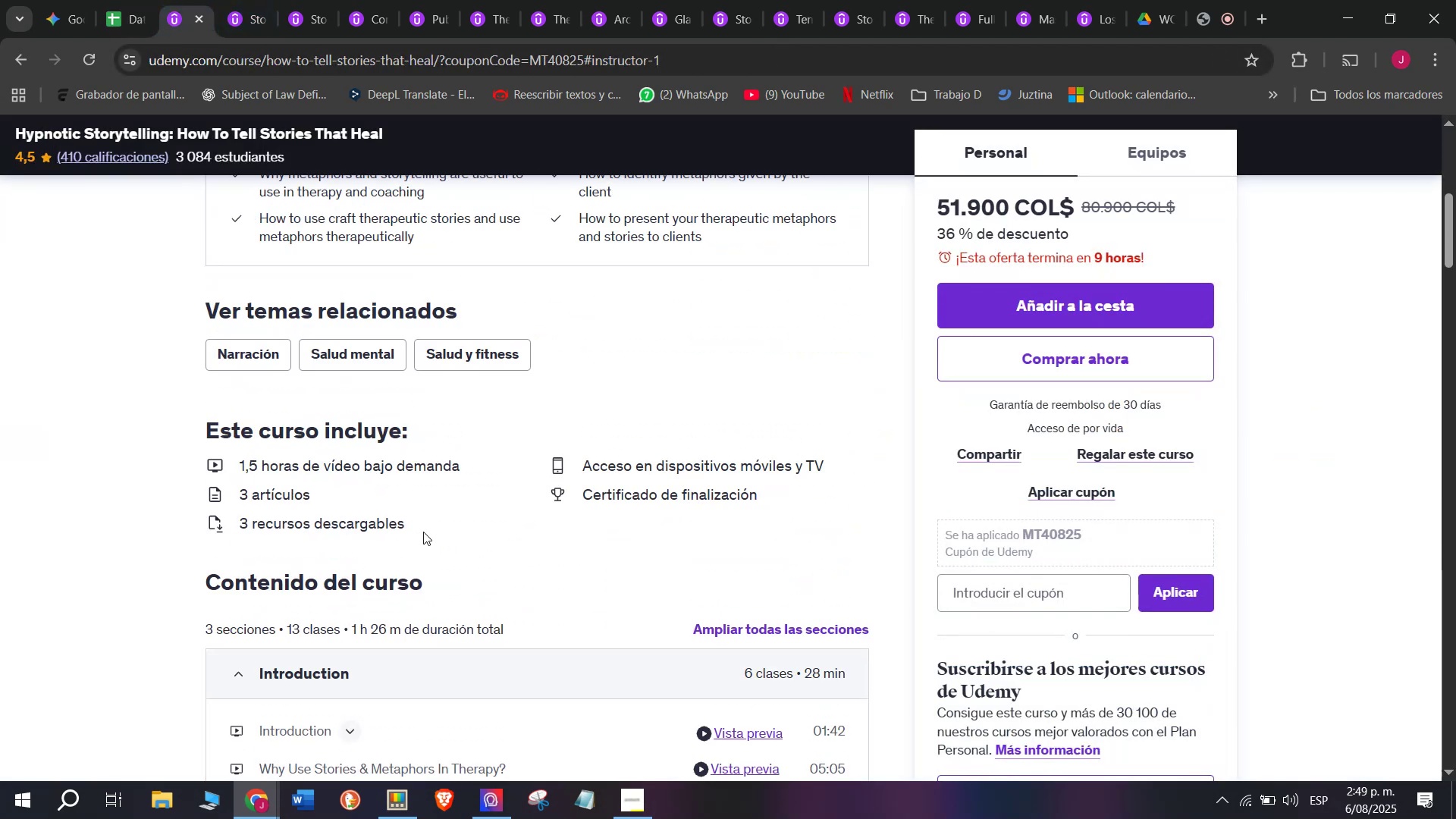 
scroll: coordinate [422, 532], scroll_direction: down, amount: 1.0
 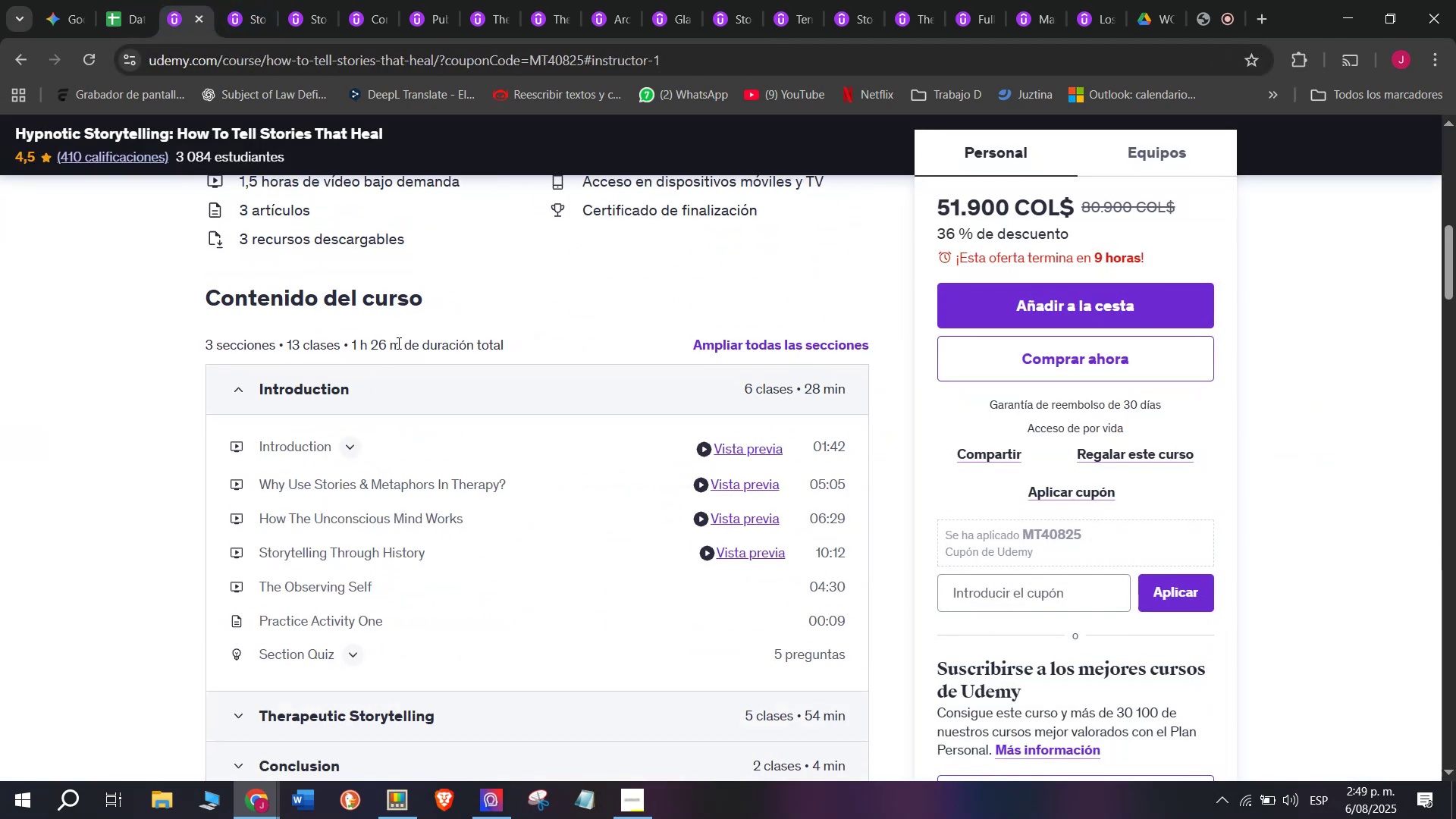 
left_click_drag(start_coordinate=[403, 349], to_coordinate=[351, 336])
 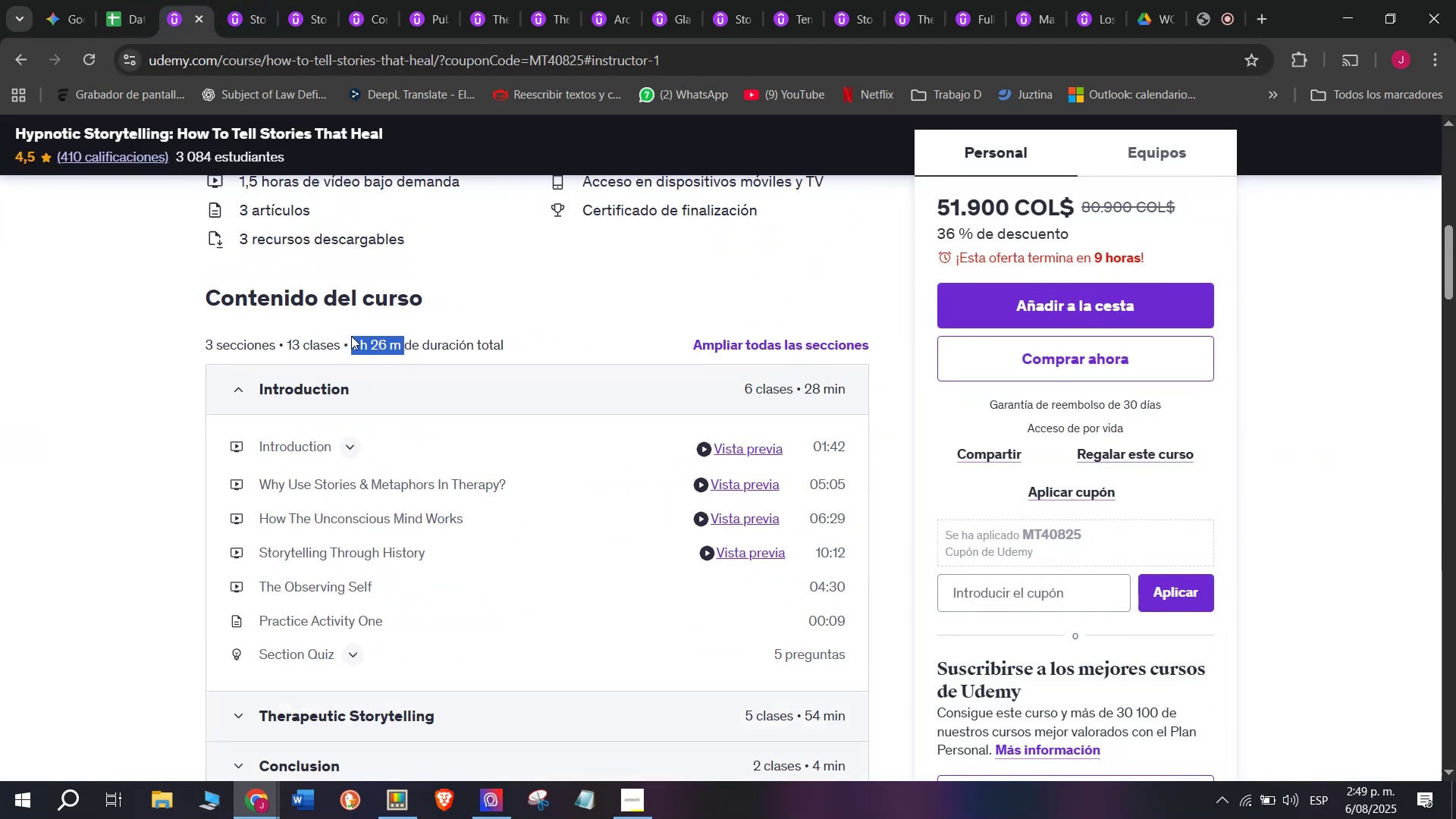 
key(Control+ControlLeft)
 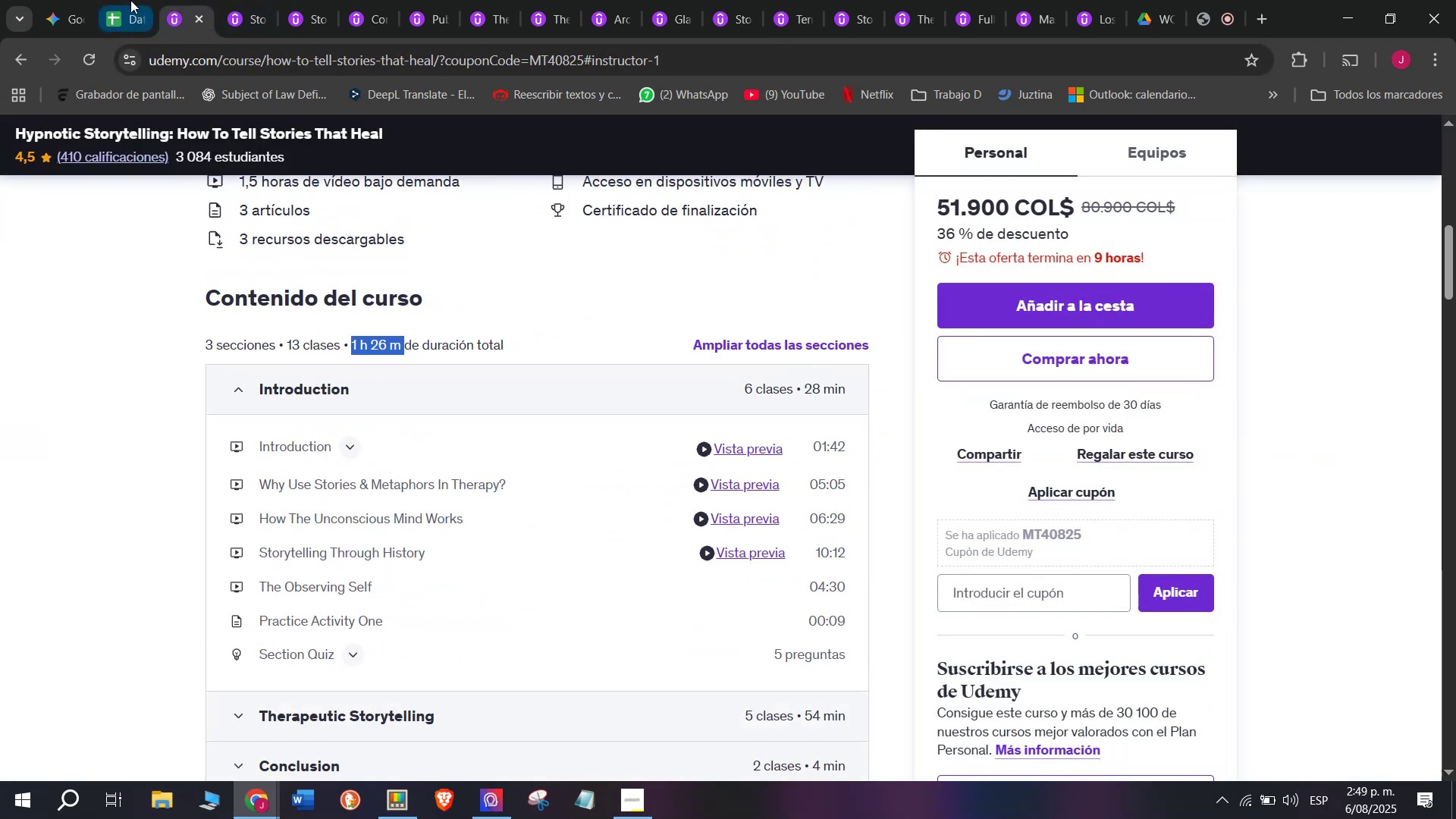 
key(Break)
 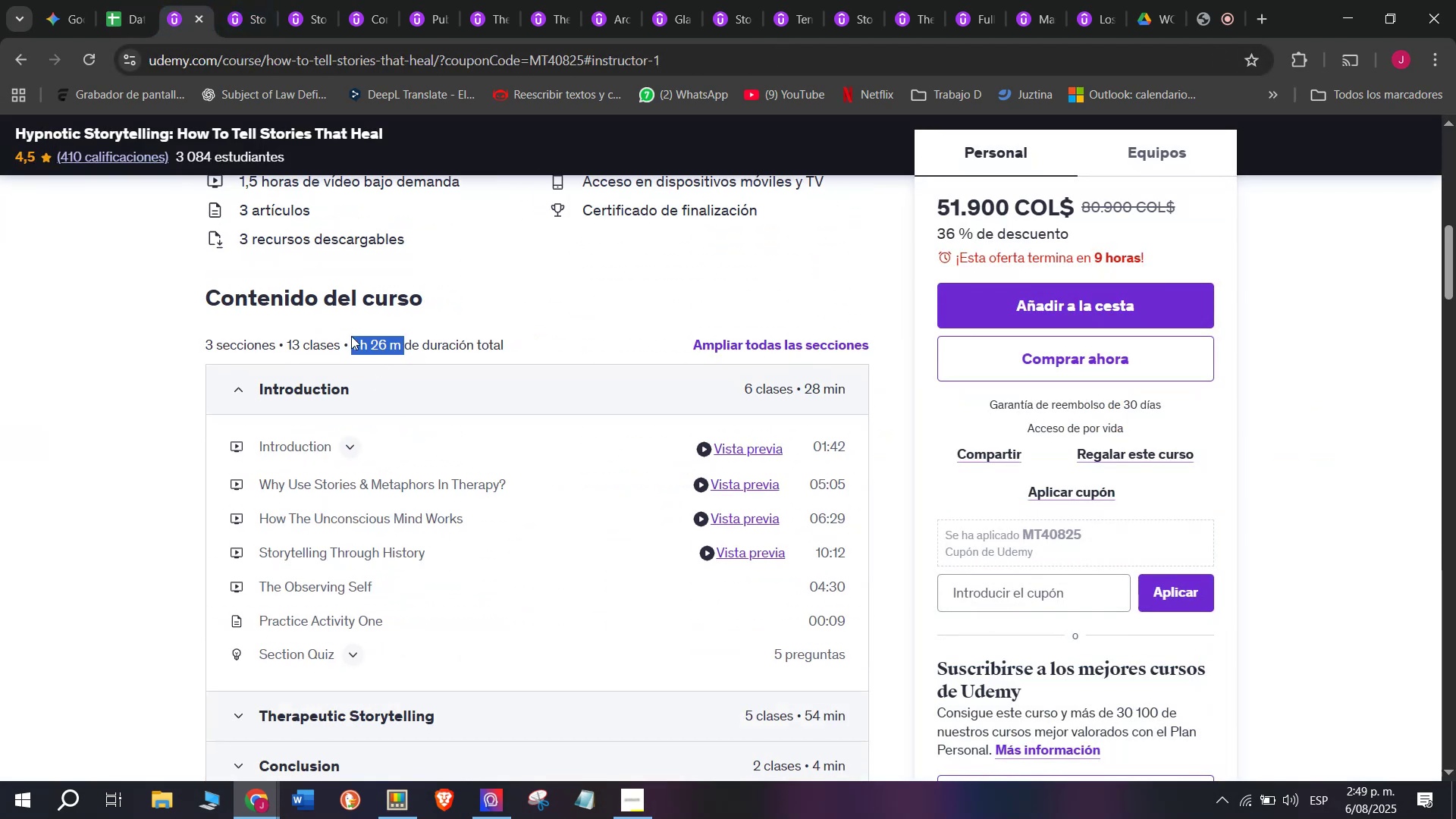 
key(Control+C)
 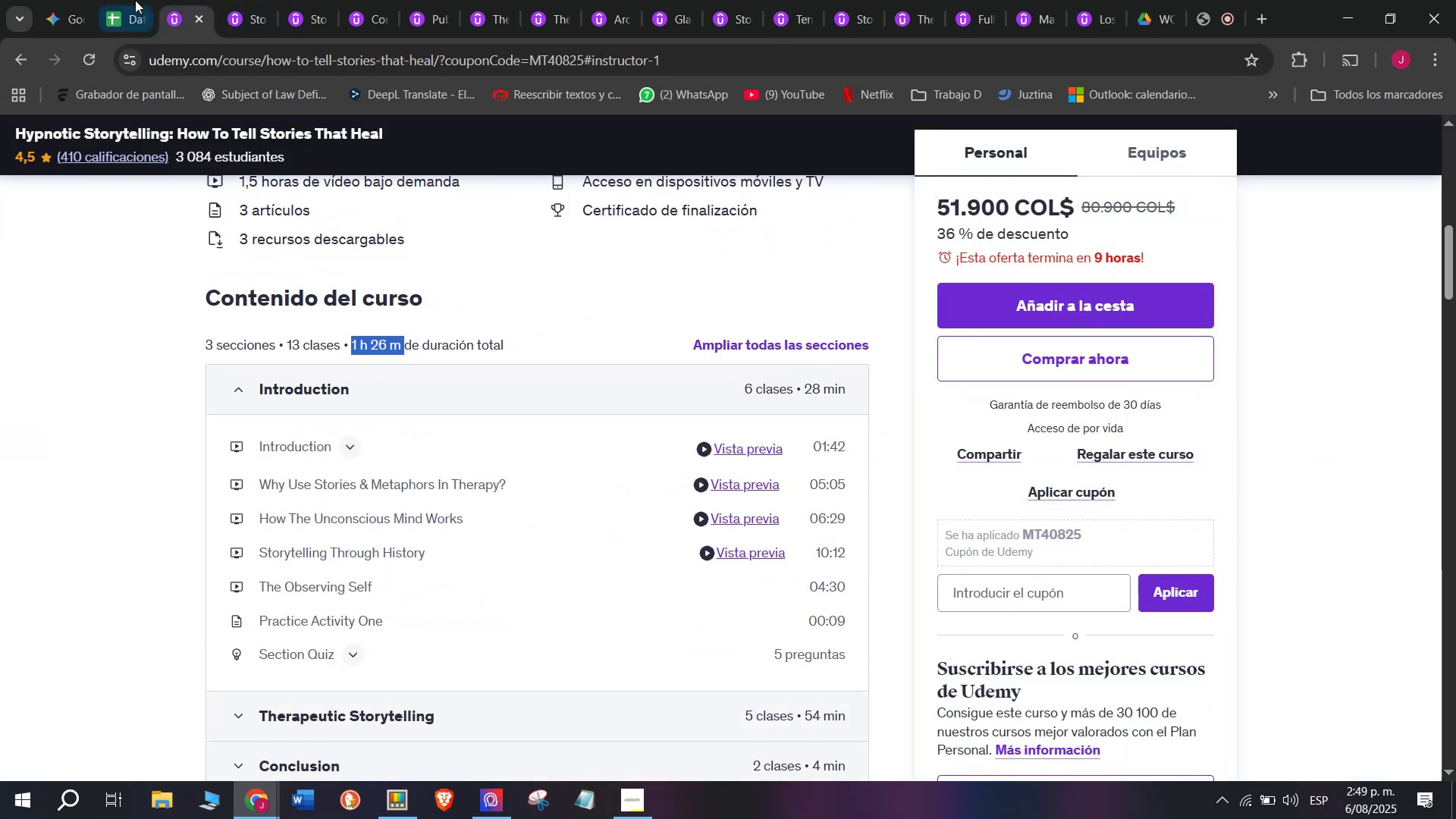 
left_click([130, 0])
 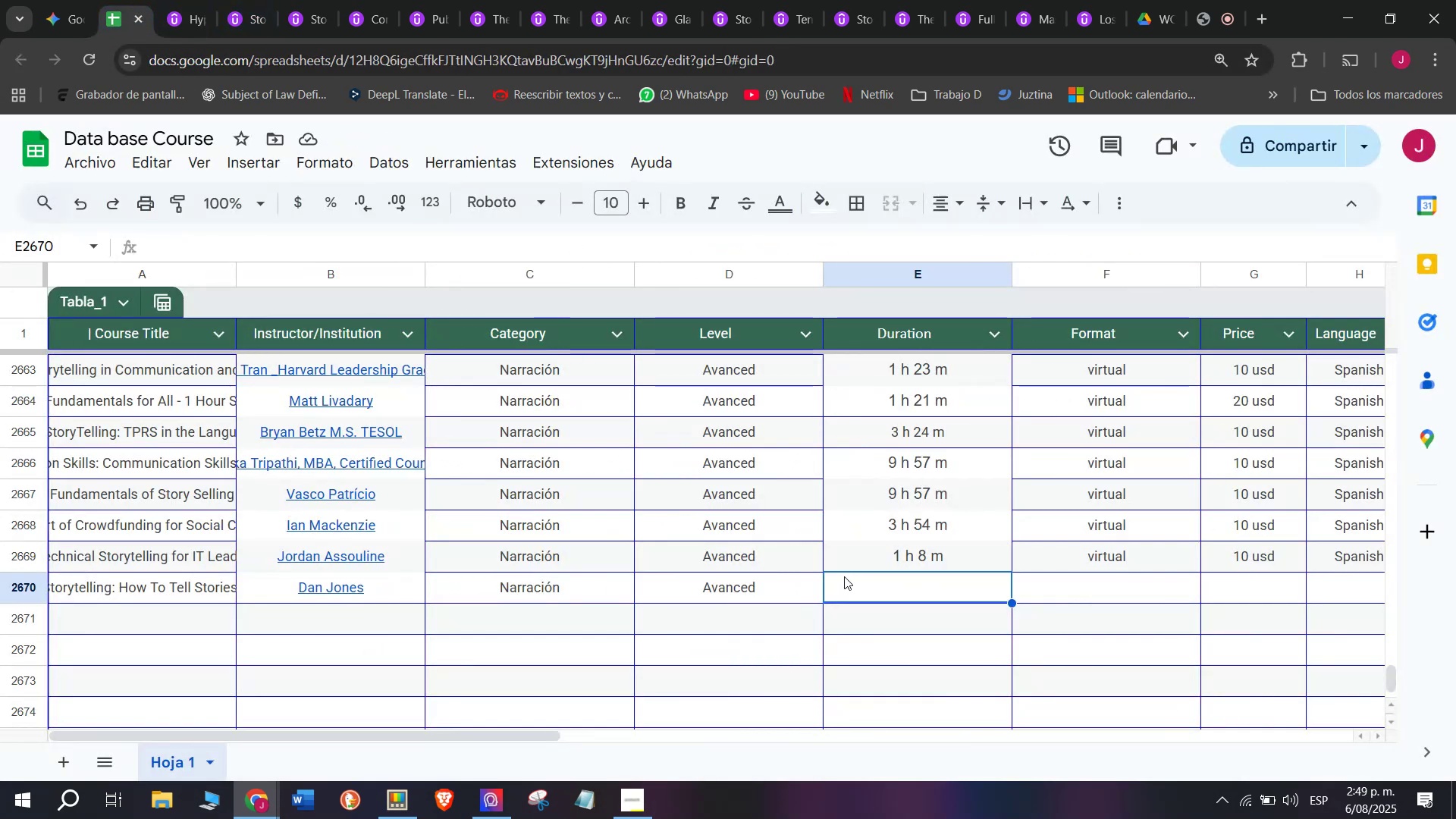 
key(Z)
 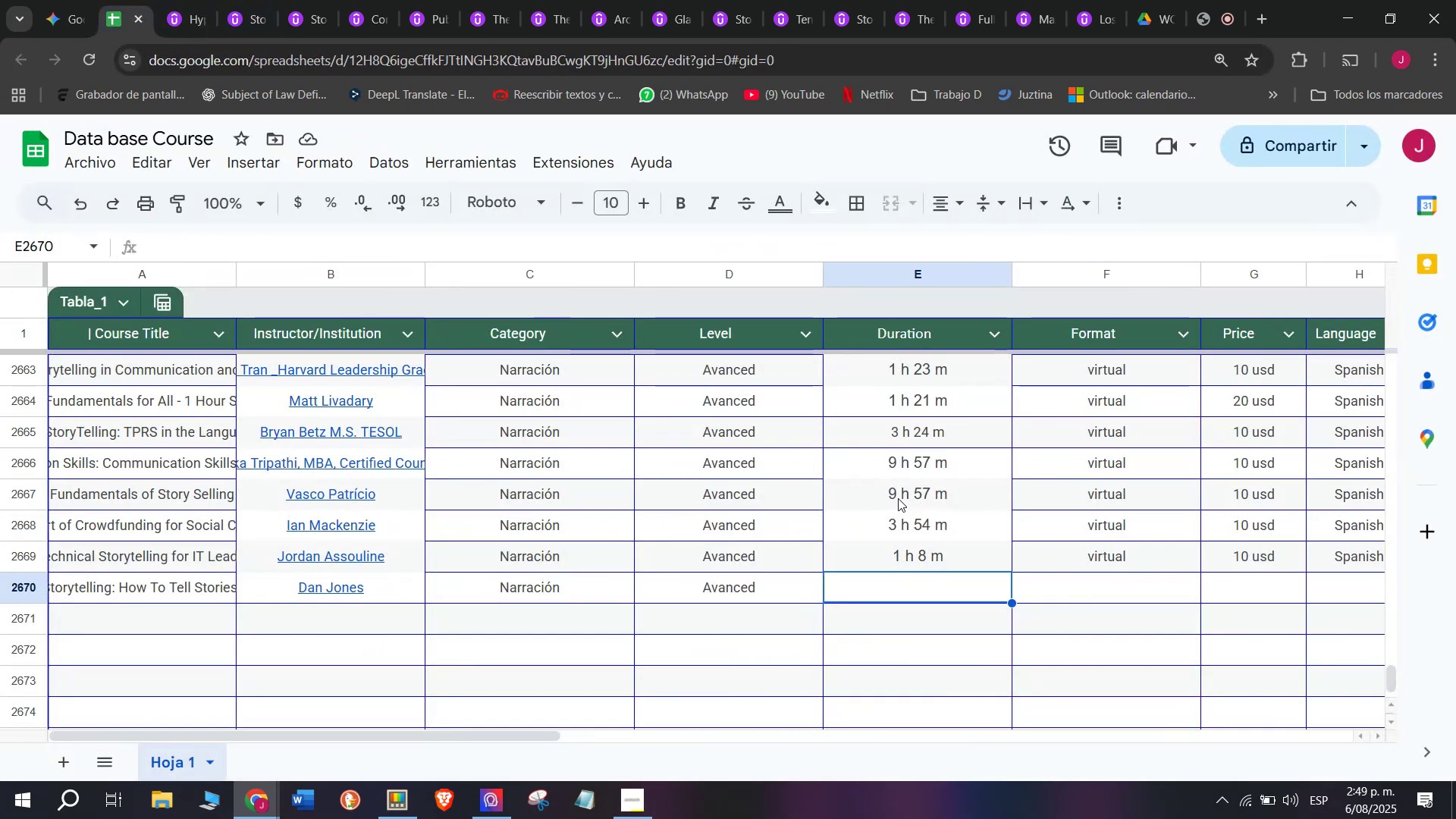 
key(Control+ControlLeft)
 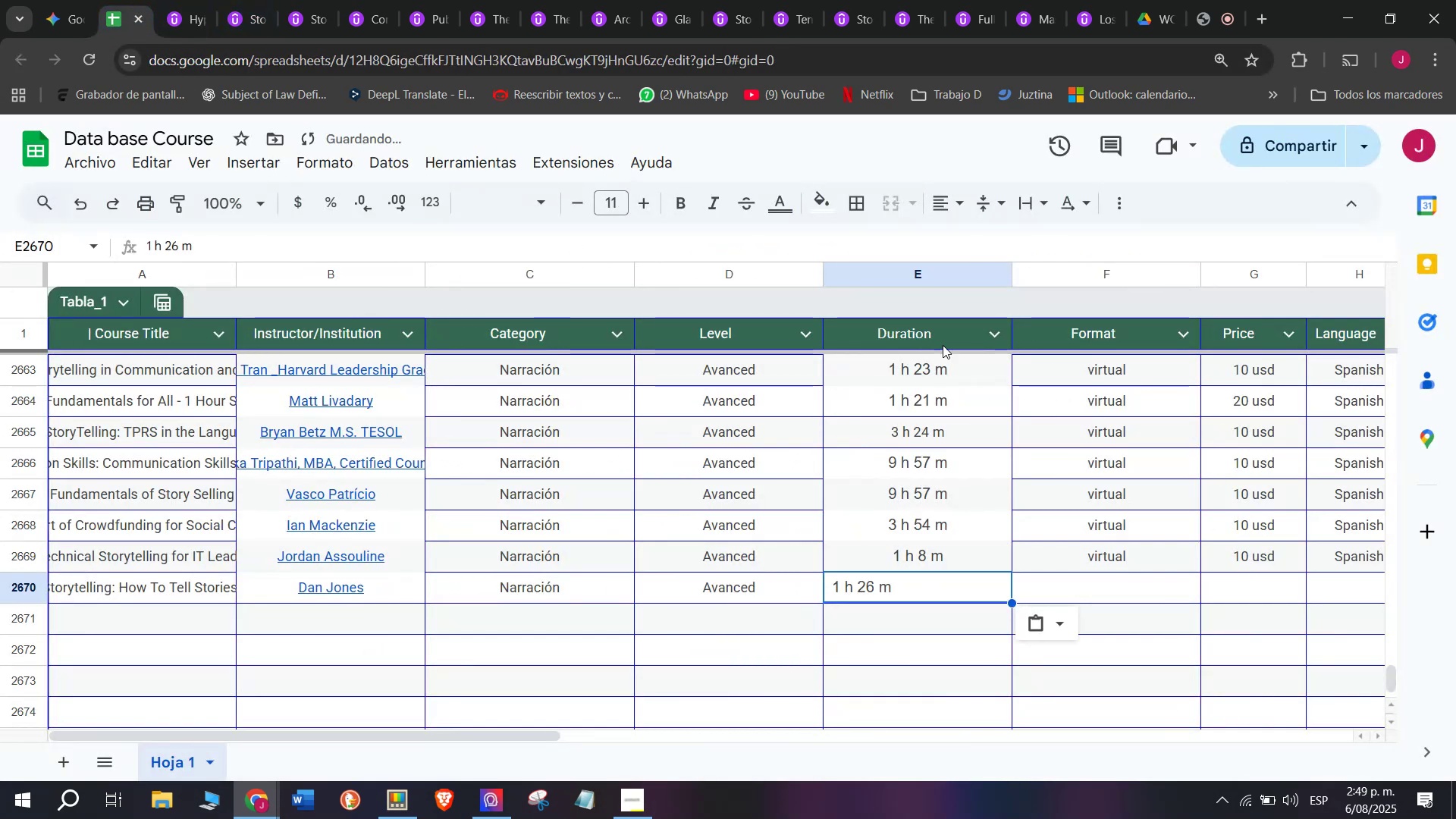 
key(Control+V)
 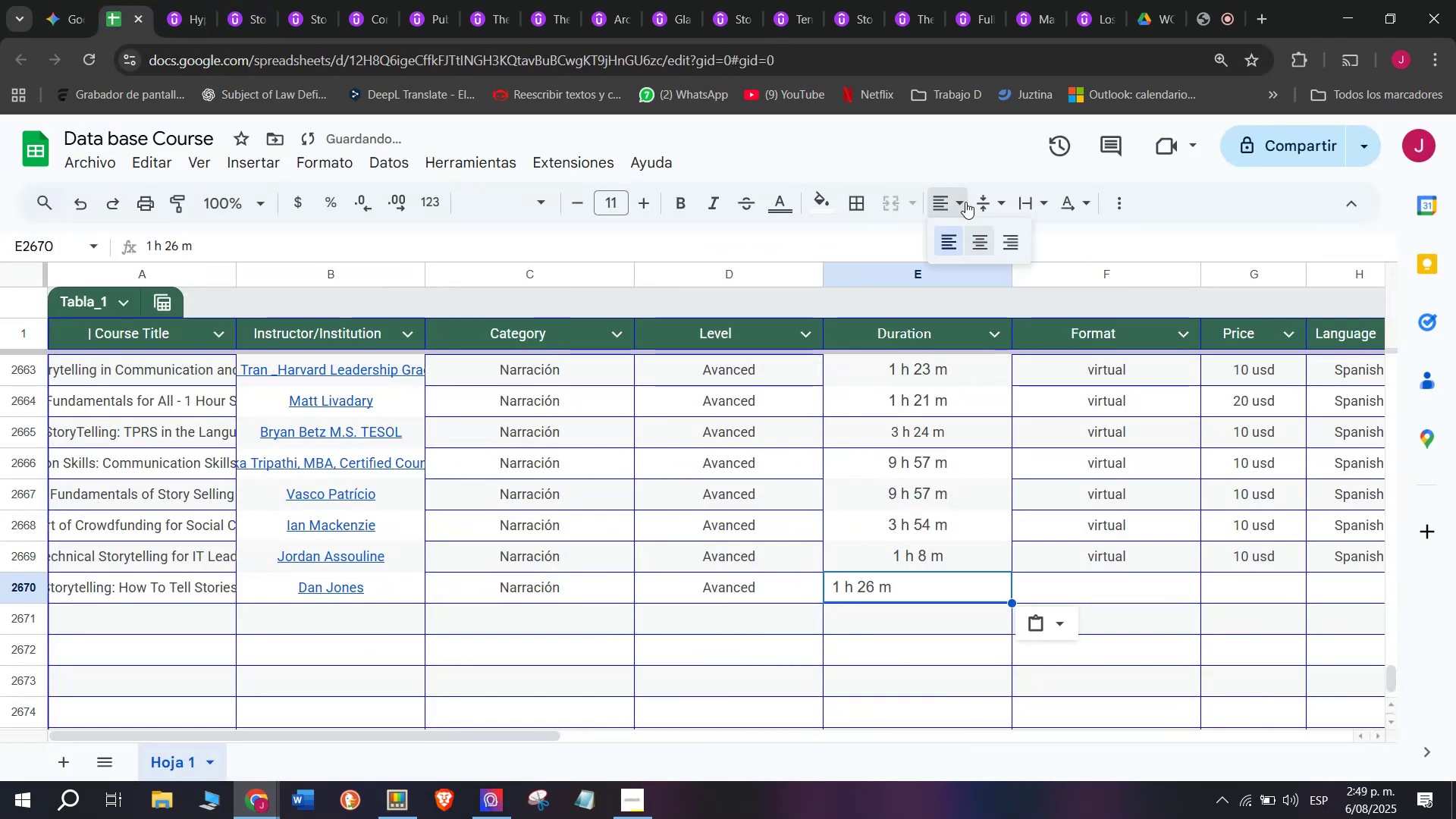 
double_click([987, 247])
 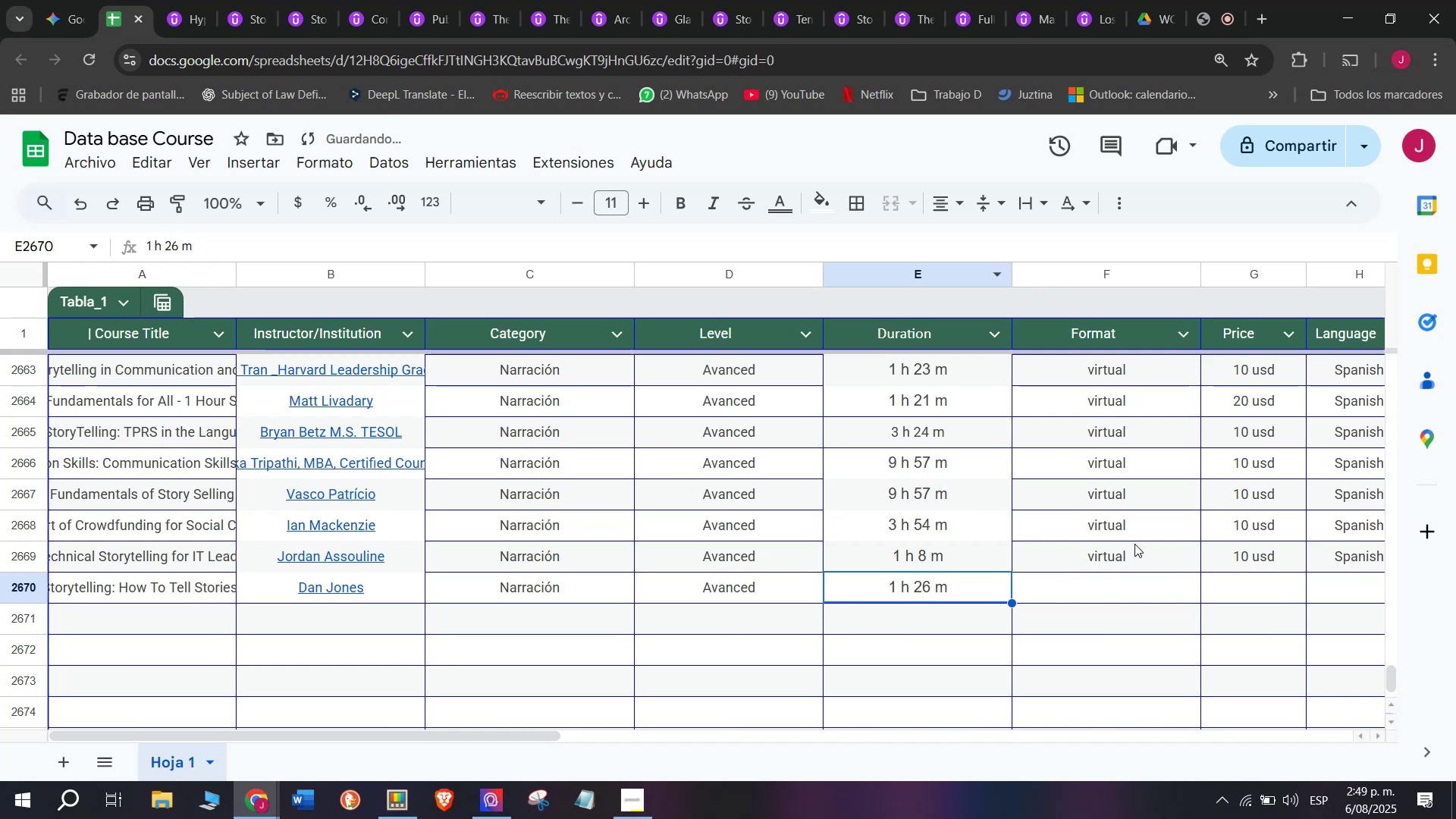 
left_click([1134, 544])
 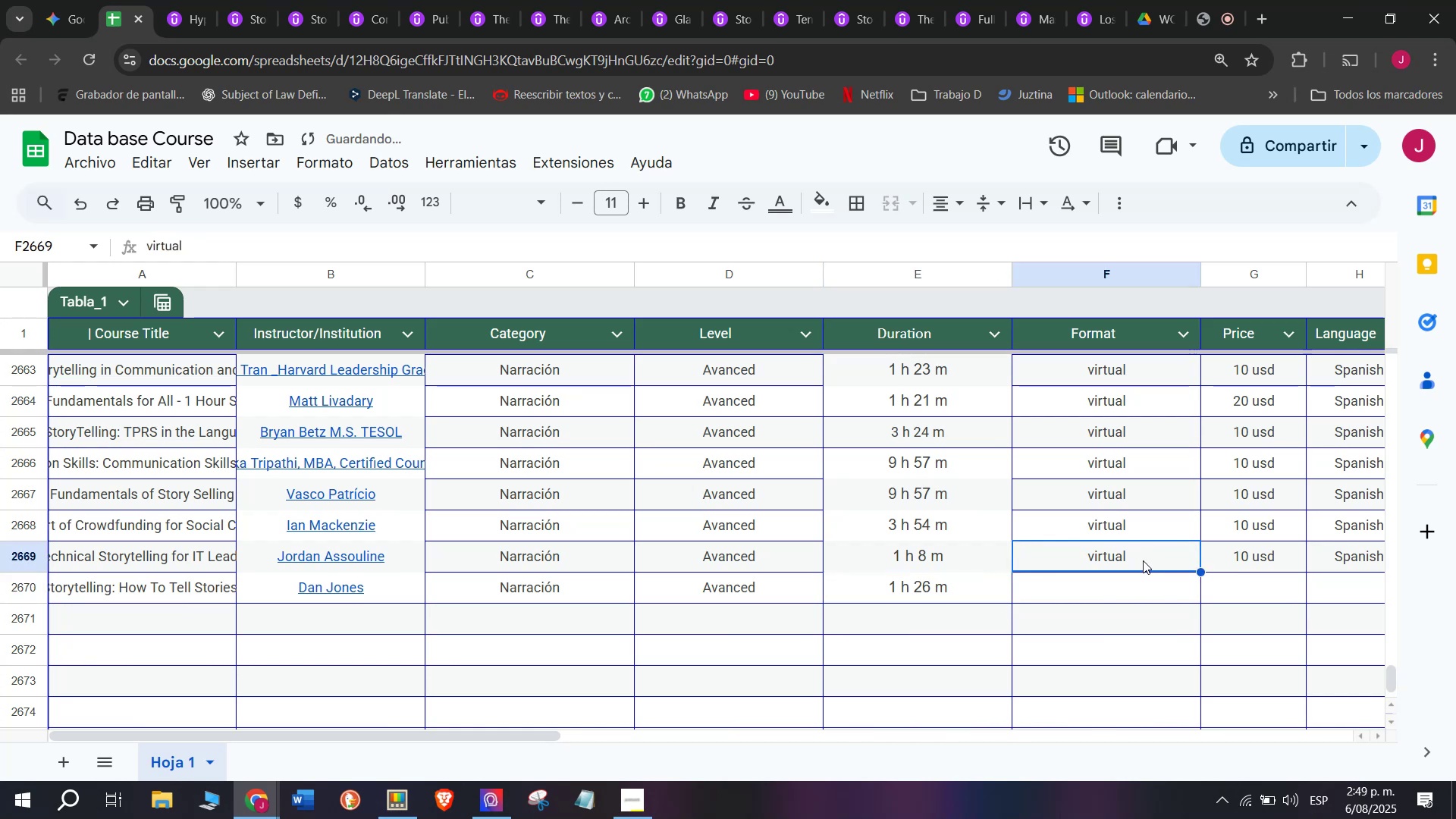 
key(Break)
 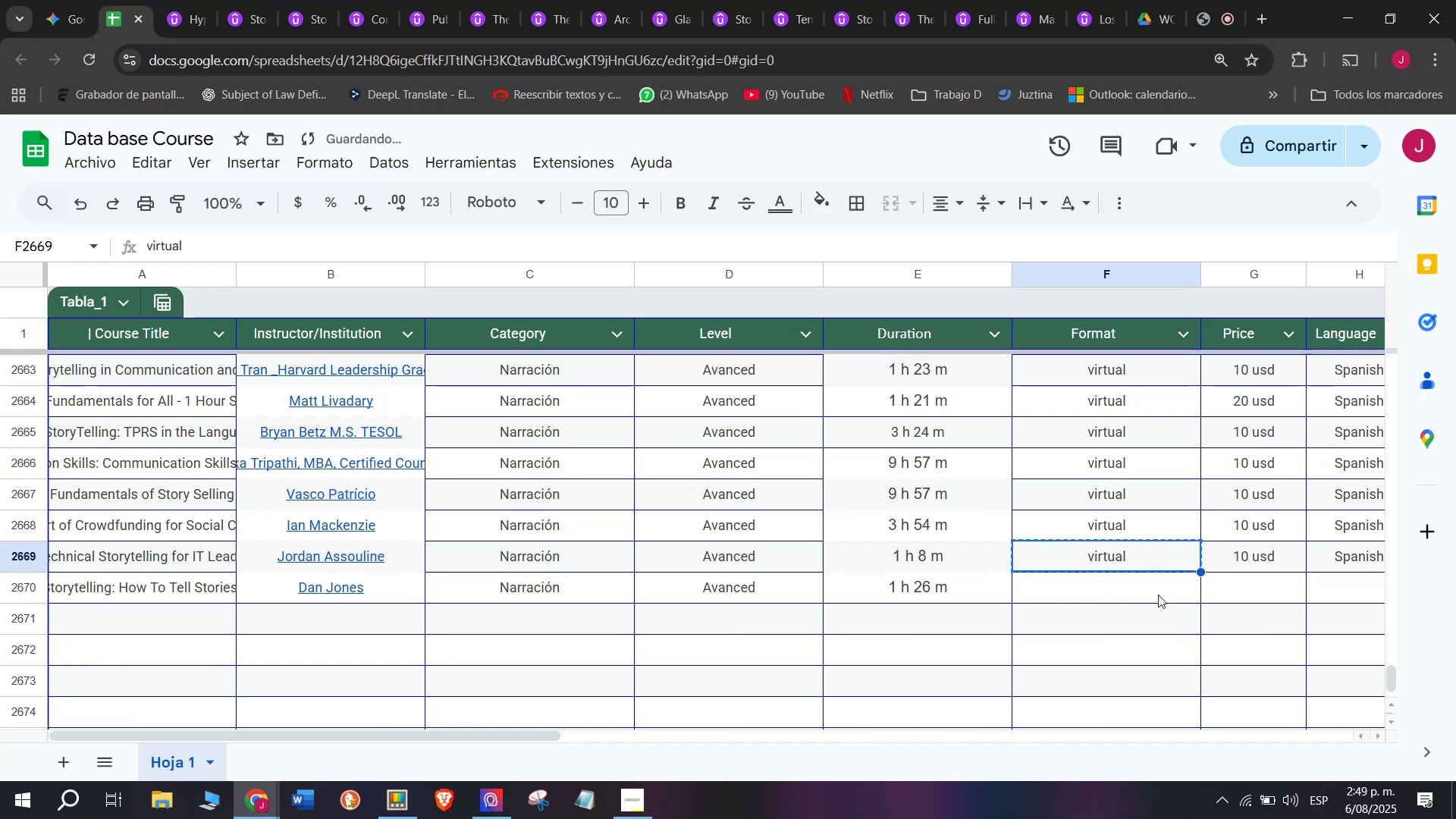 
key(Control+ControlLeft)
 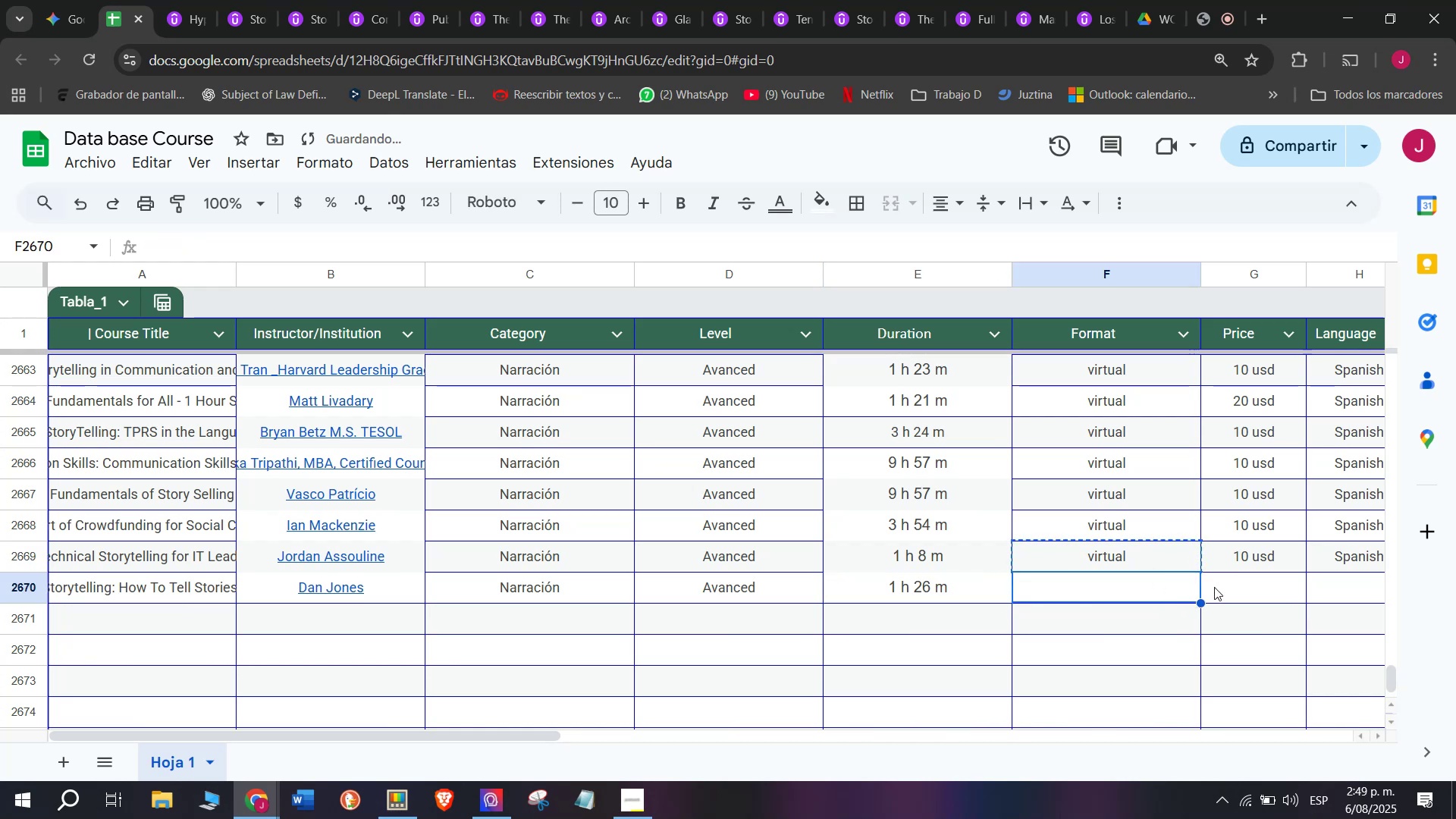 
key(Control+C)
 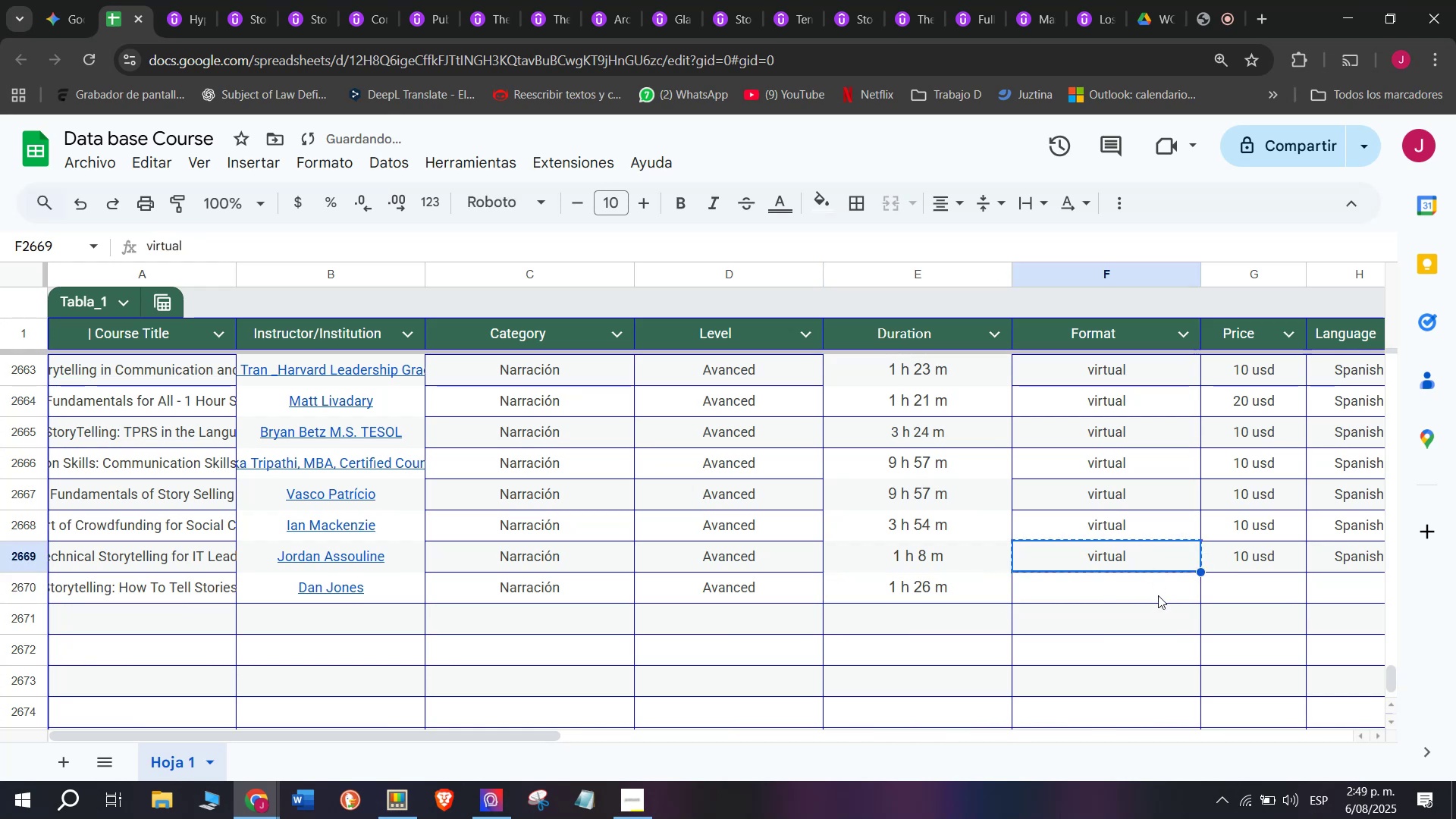 
left_click([1158, 595])
 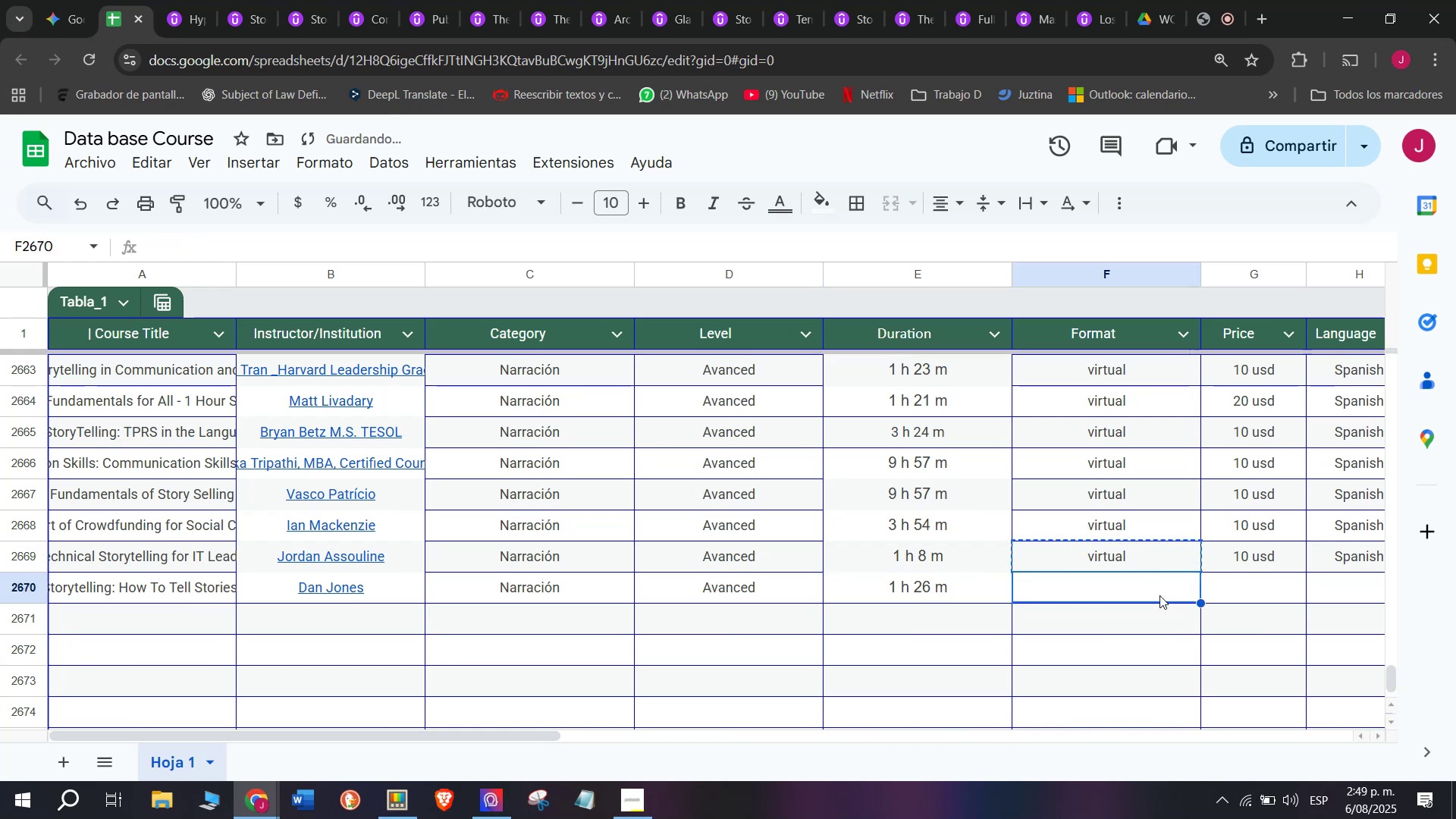 
key(Control+V)
 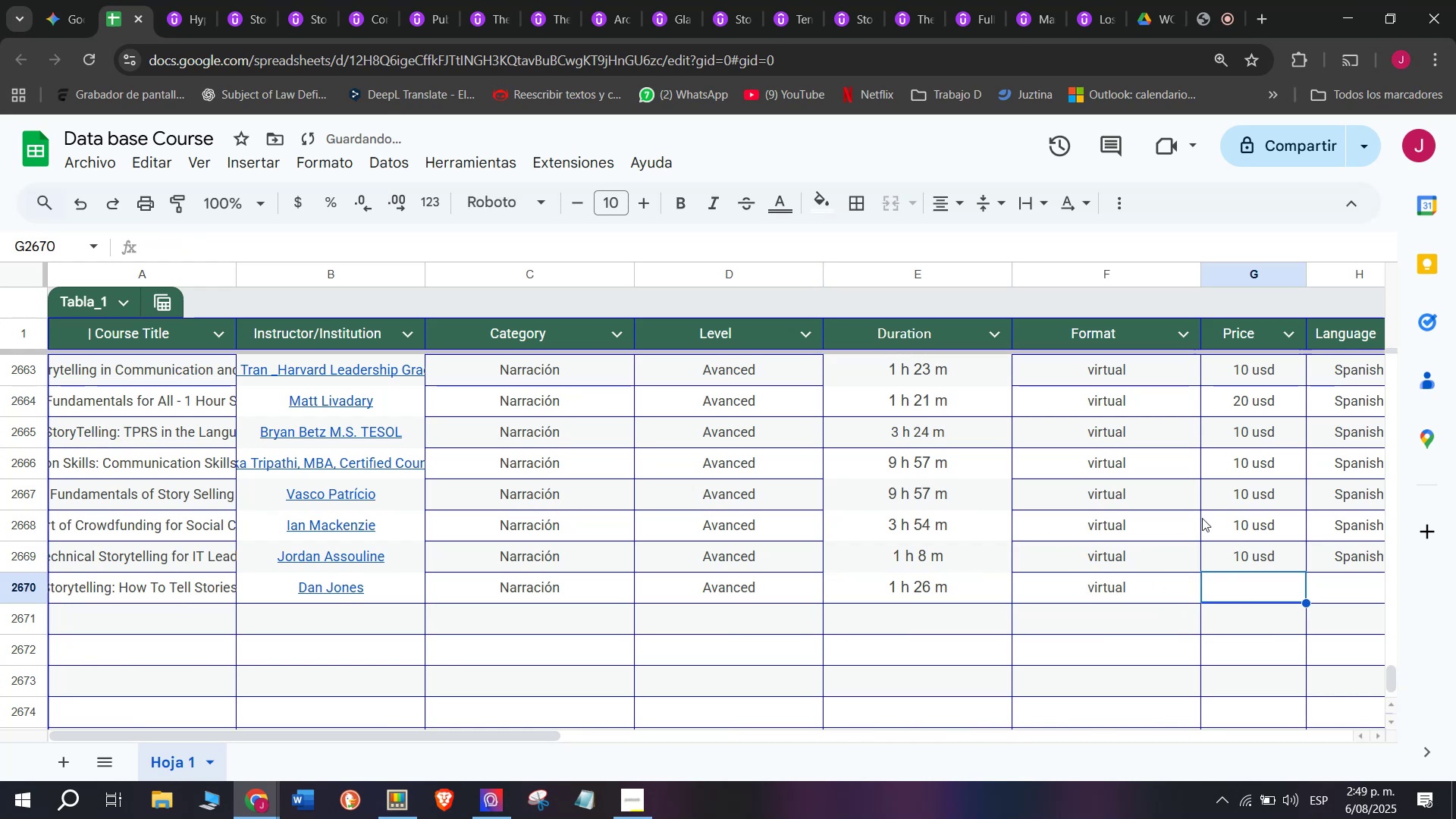 
key(Z)
 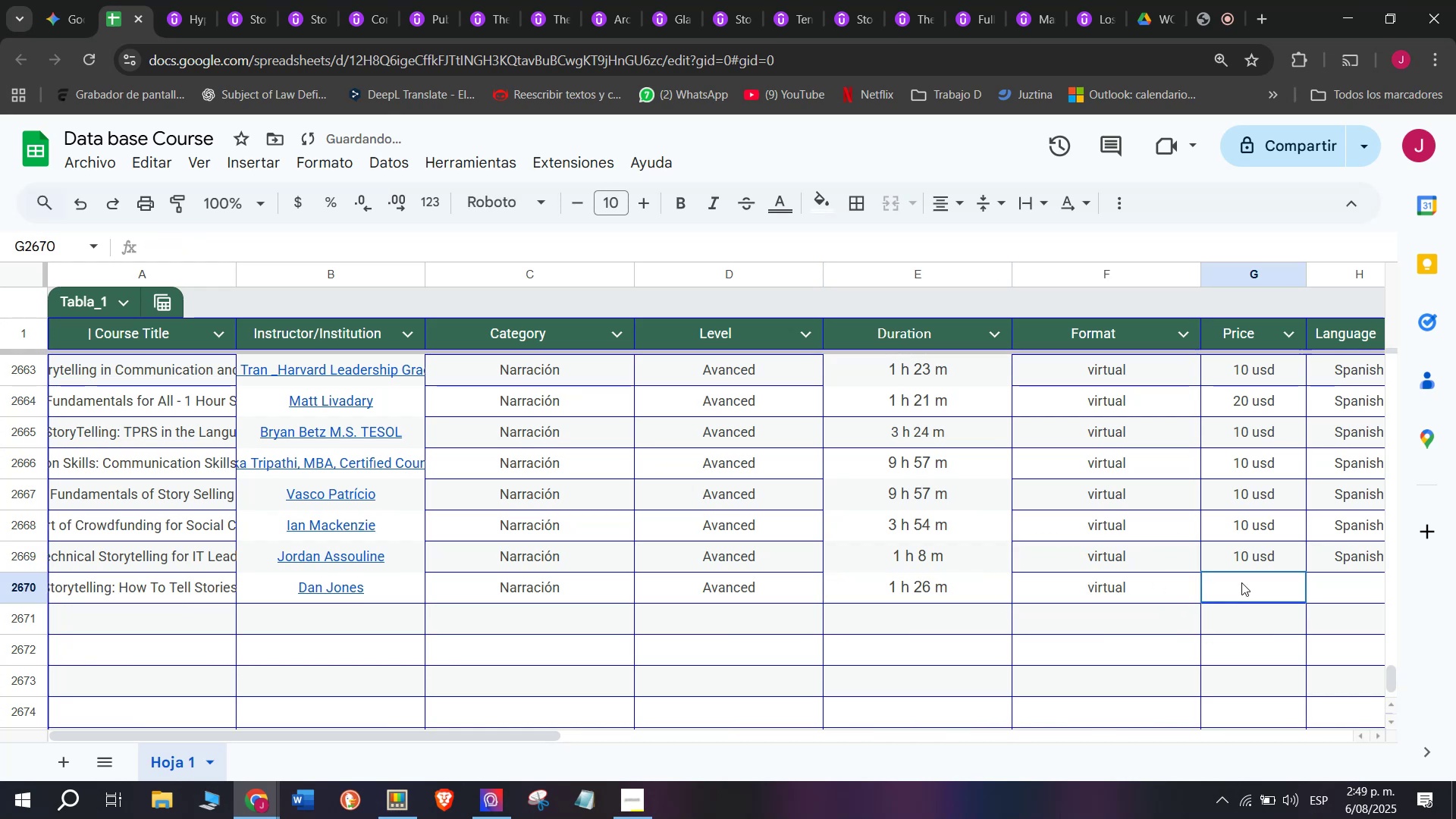 
key(Control+ControlLeft)
 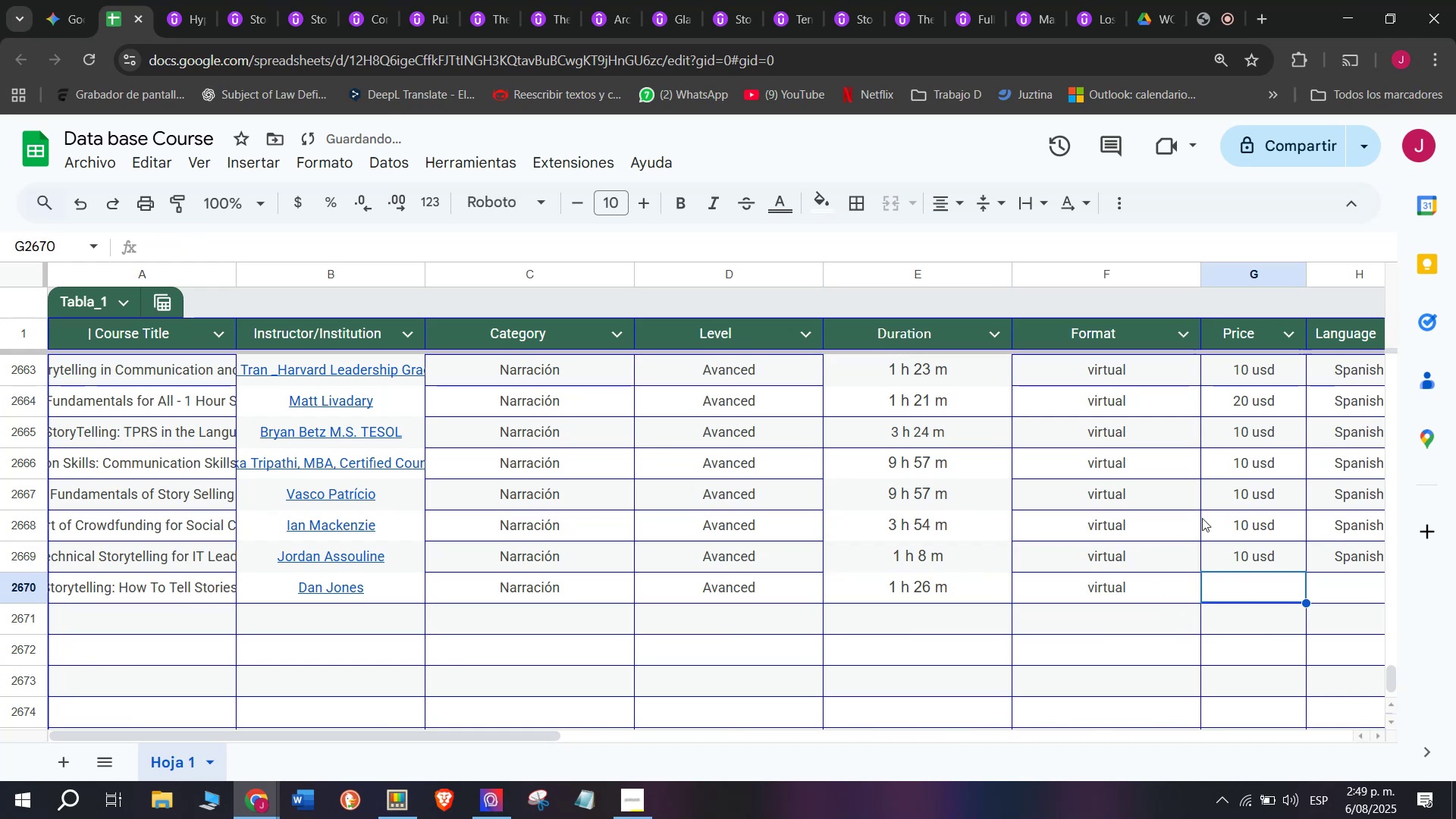 
left_click([1241, 582])
 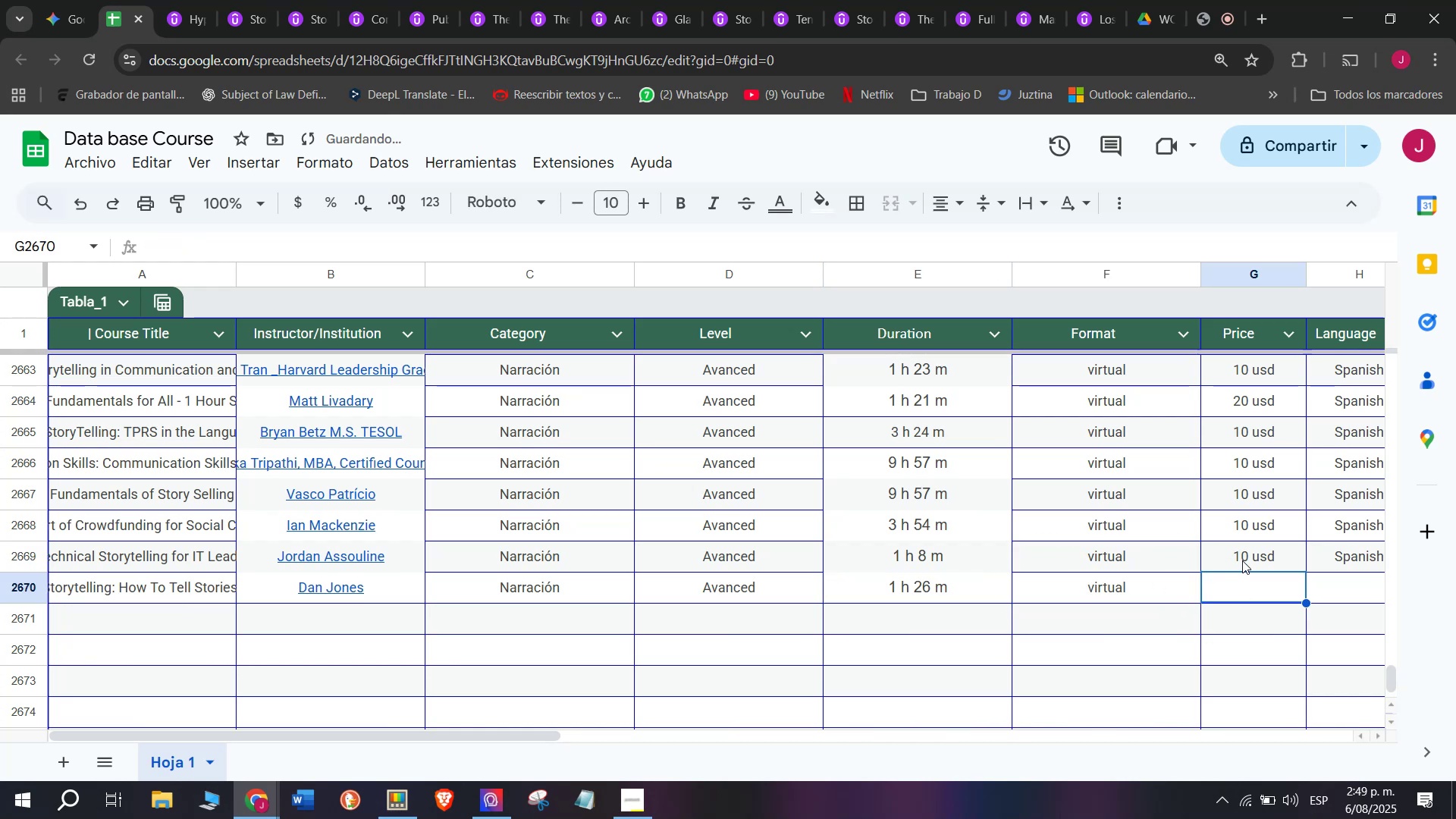 
left_click([1246, 560])
 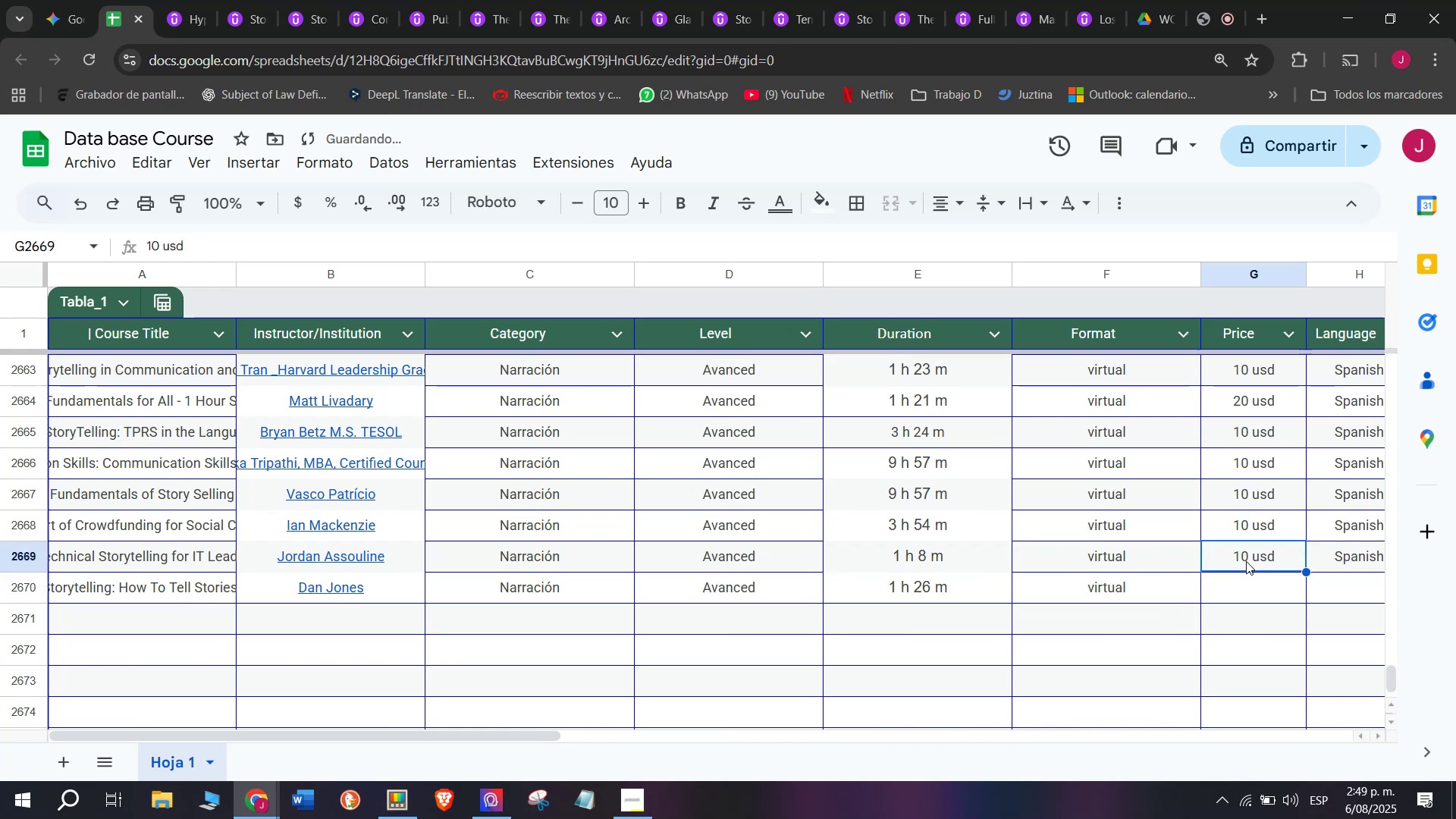 
key(Control+ControlLeft)
 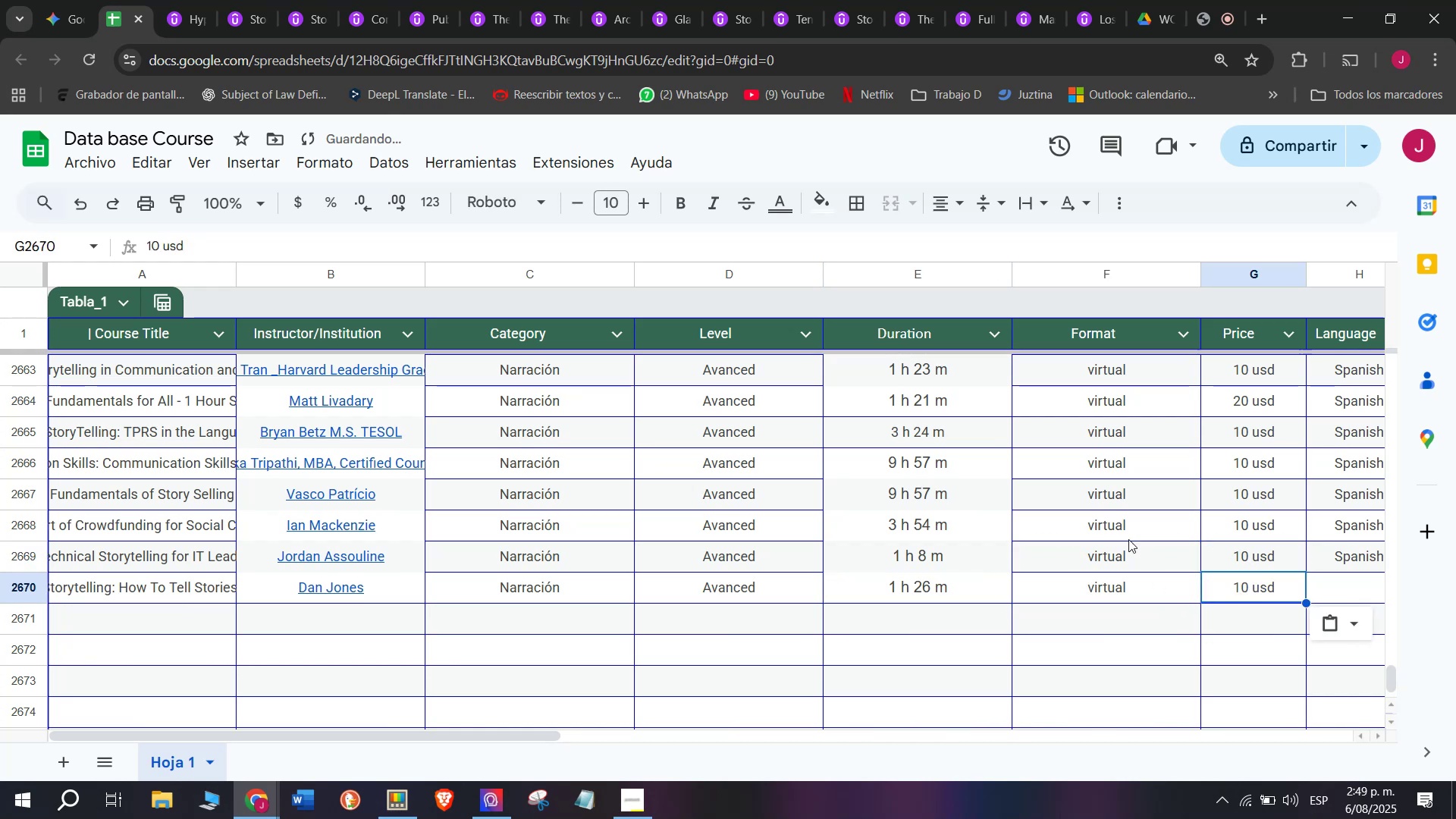 
key(Break)
 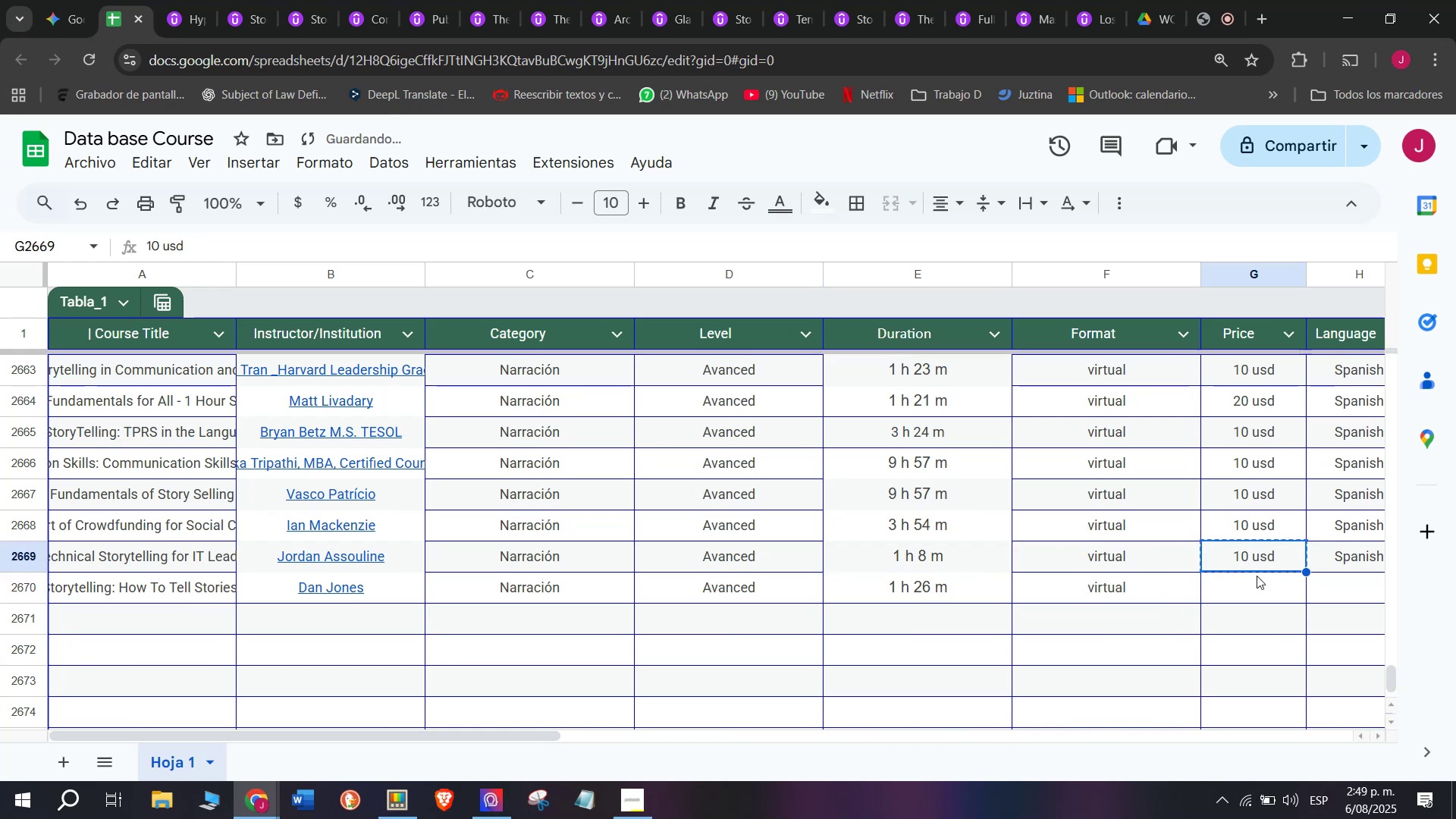 
key(Control+C)
 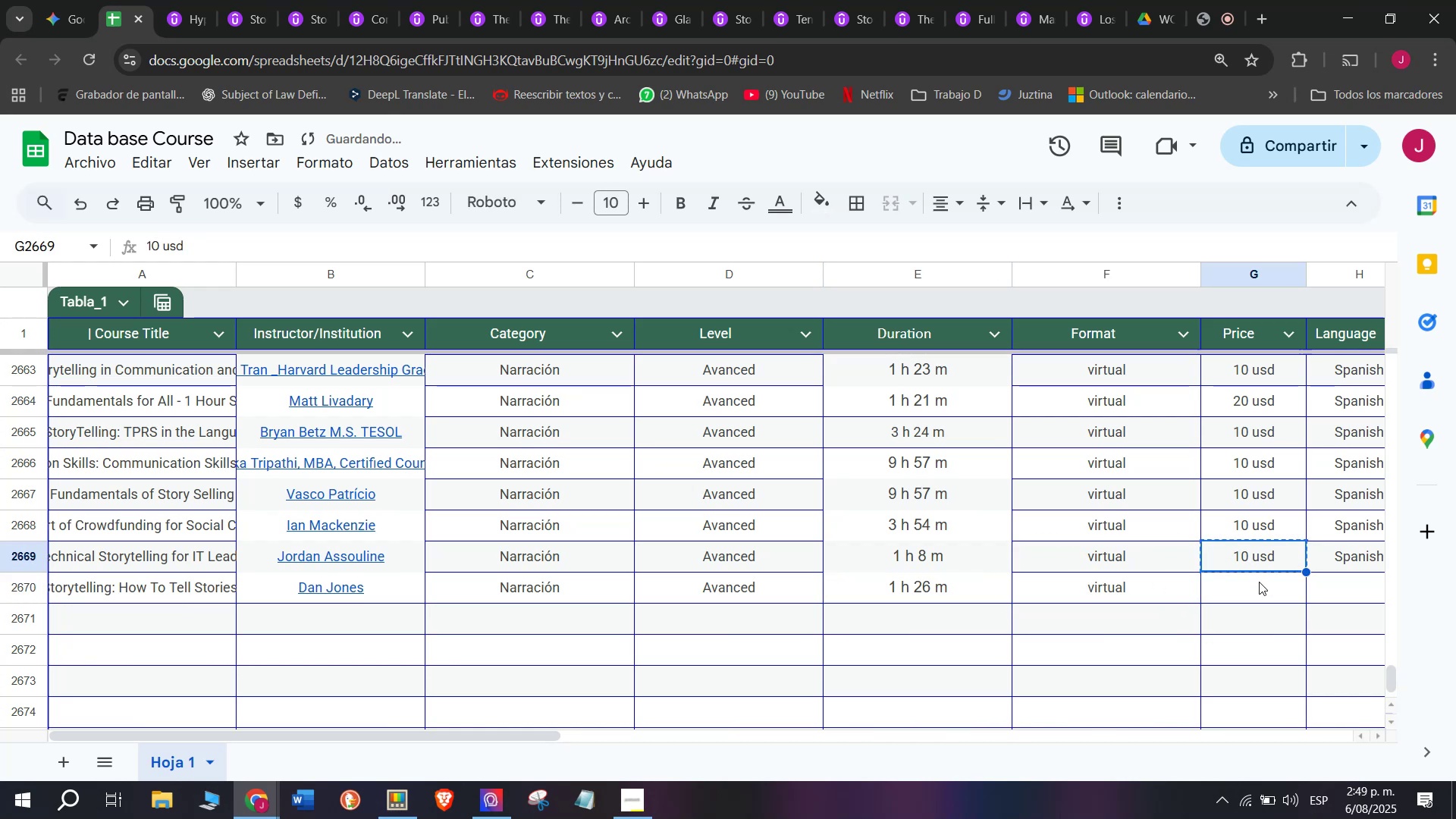 
double_click([1259, 582])
 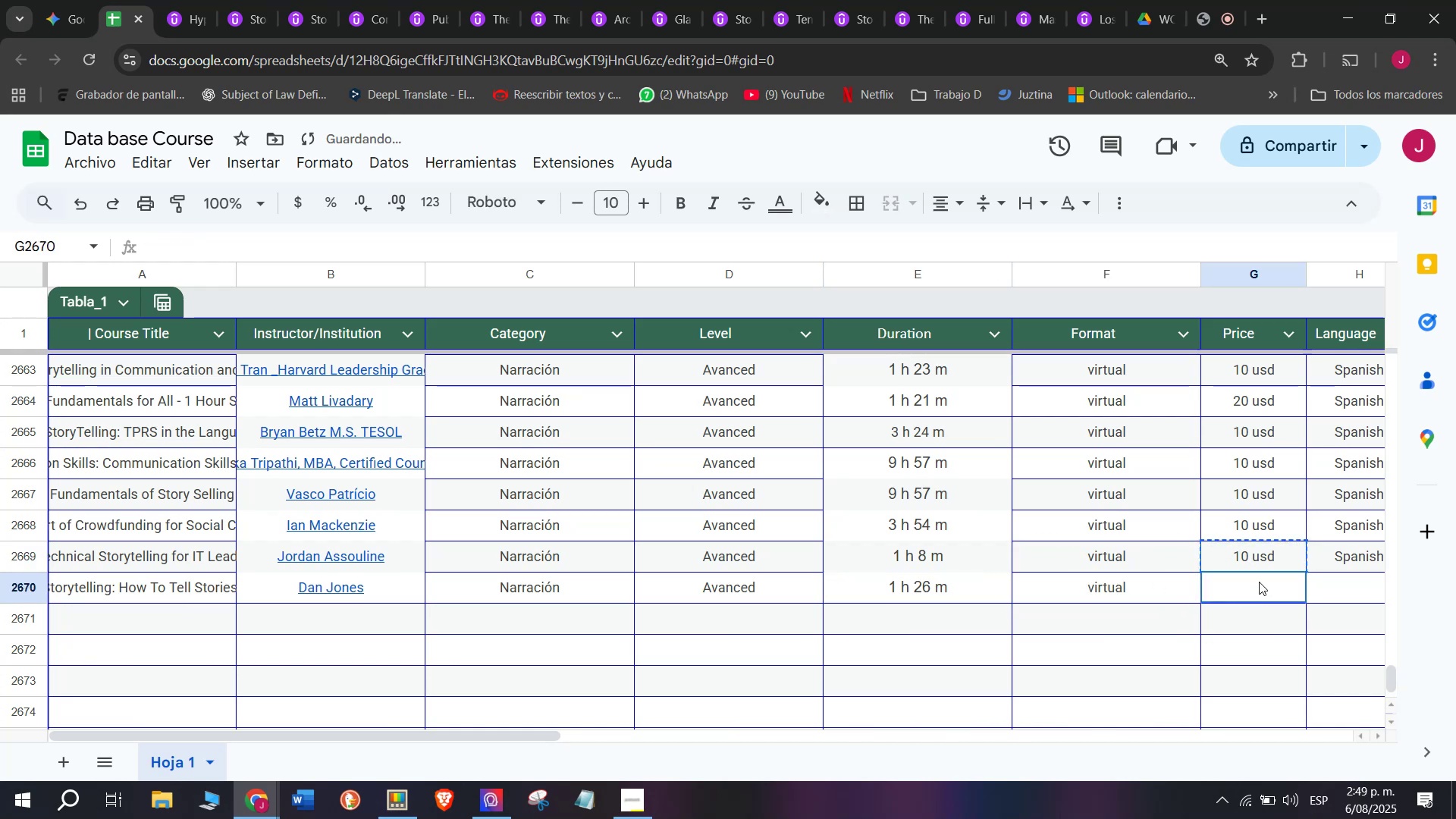 
key(Control+ControlLeft)
 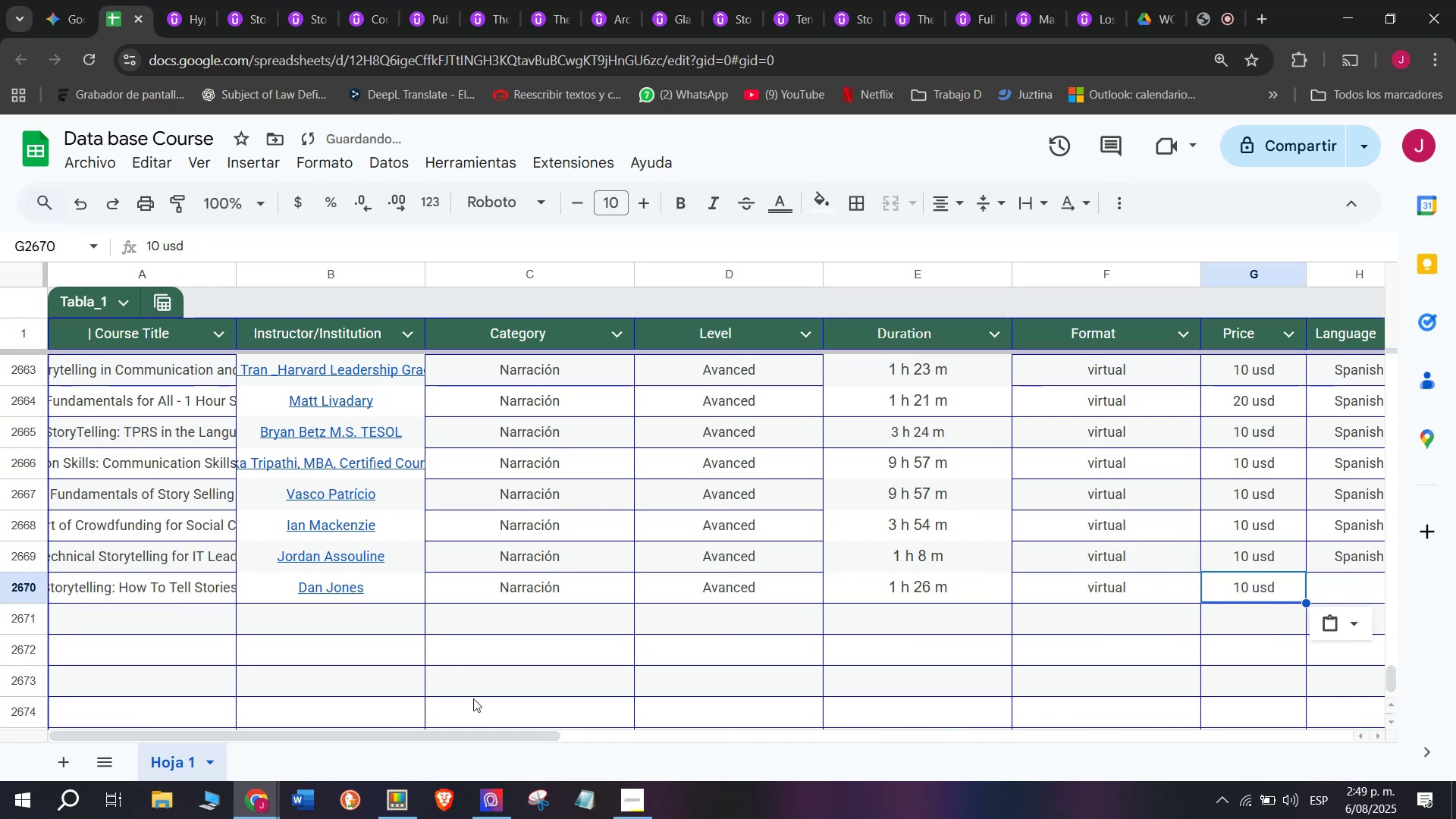 
key(Z)
 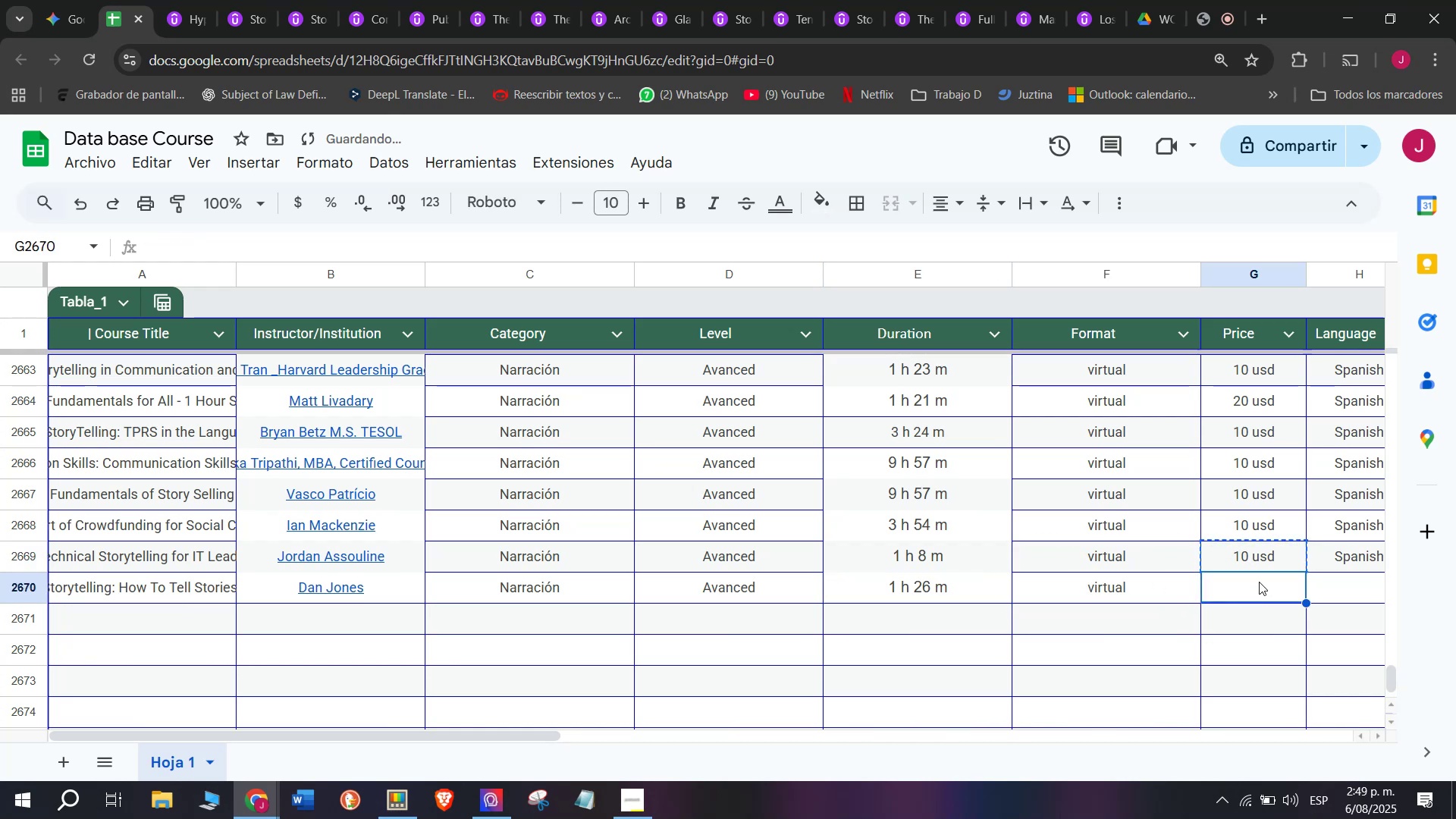 
key(Control+V)
 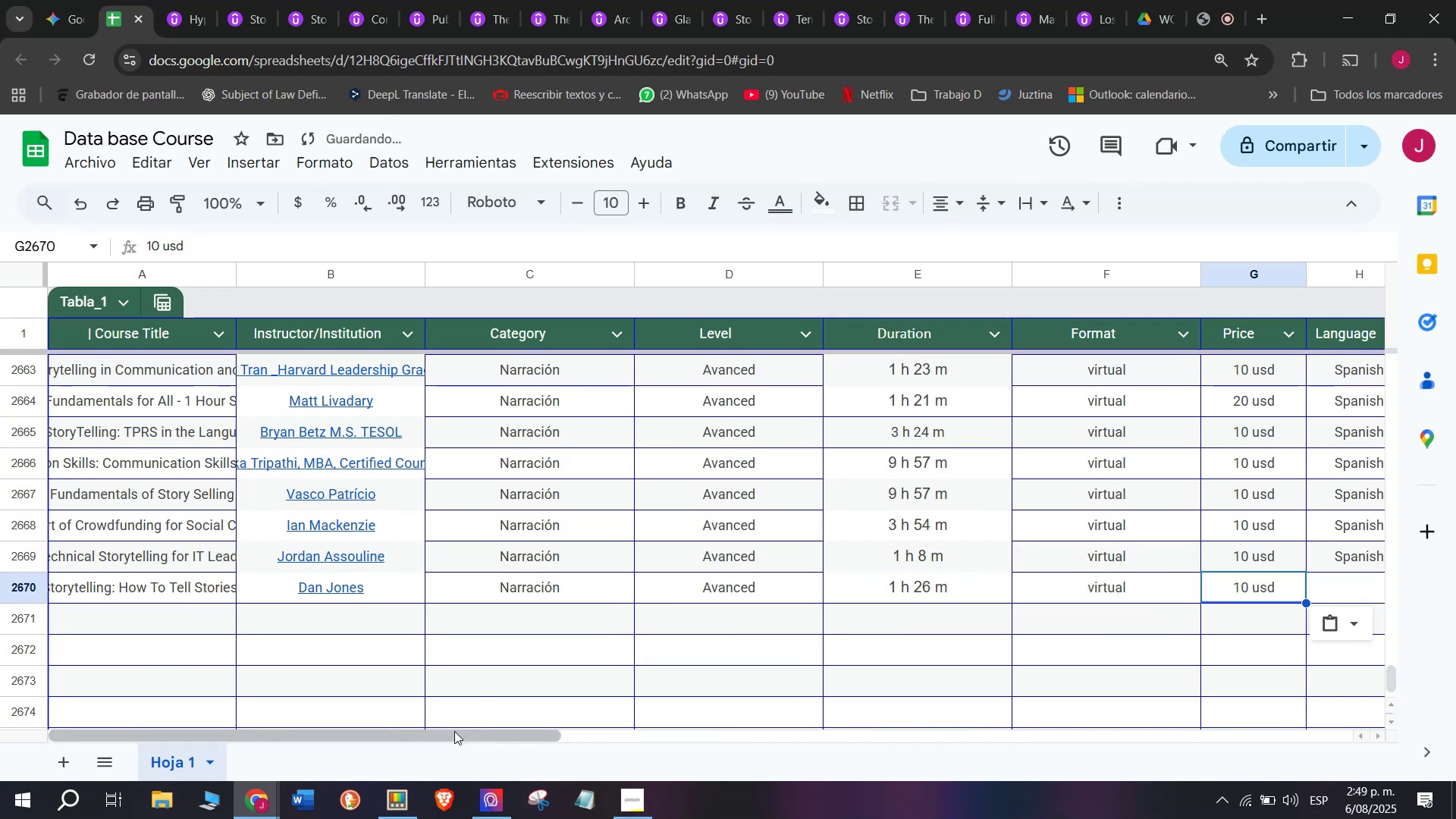 
left_click_drag(start_coordinate=[454, 731], to_coordinate=[760, 733])
 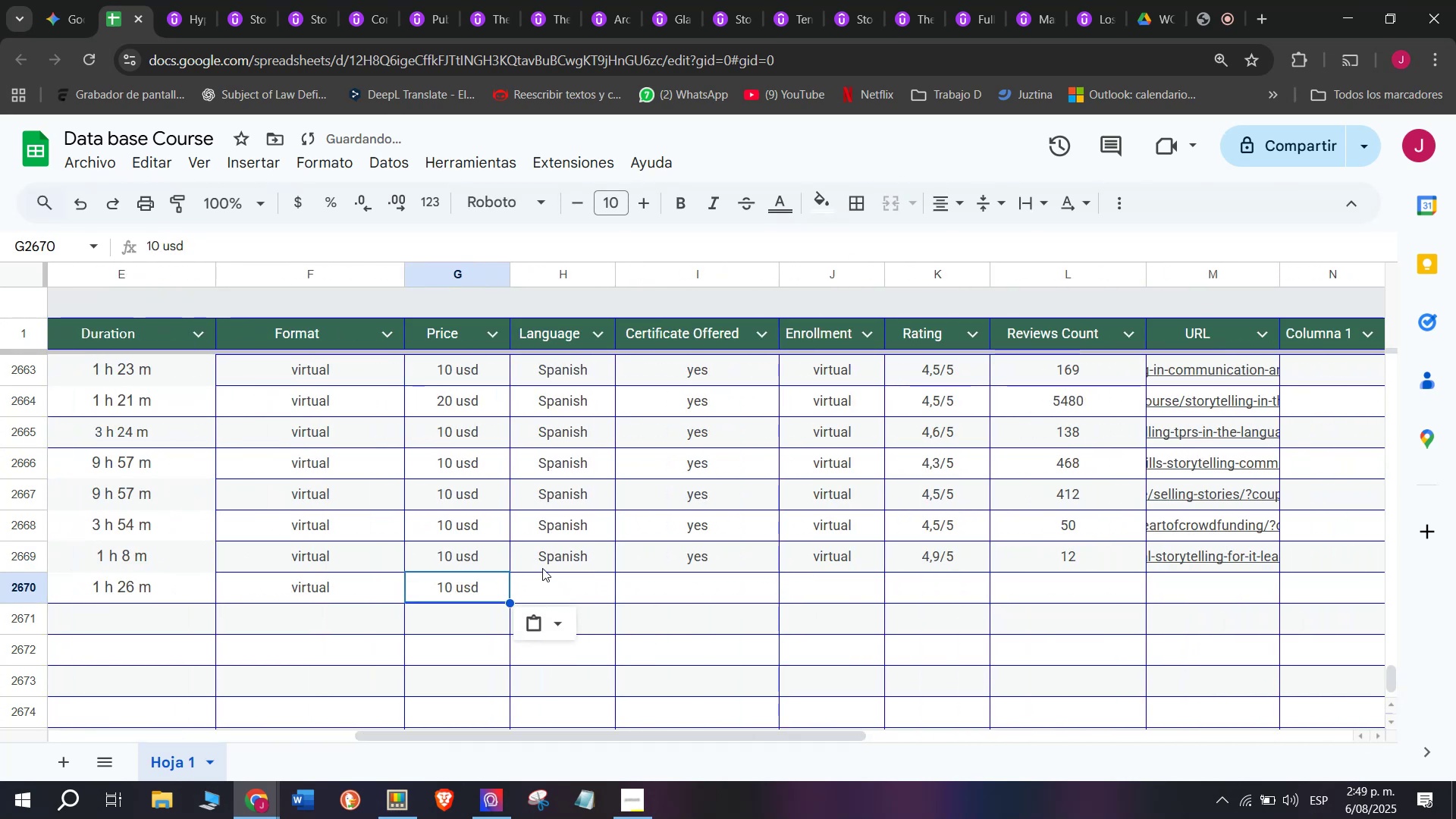 
key(Control+ControlLeft)
 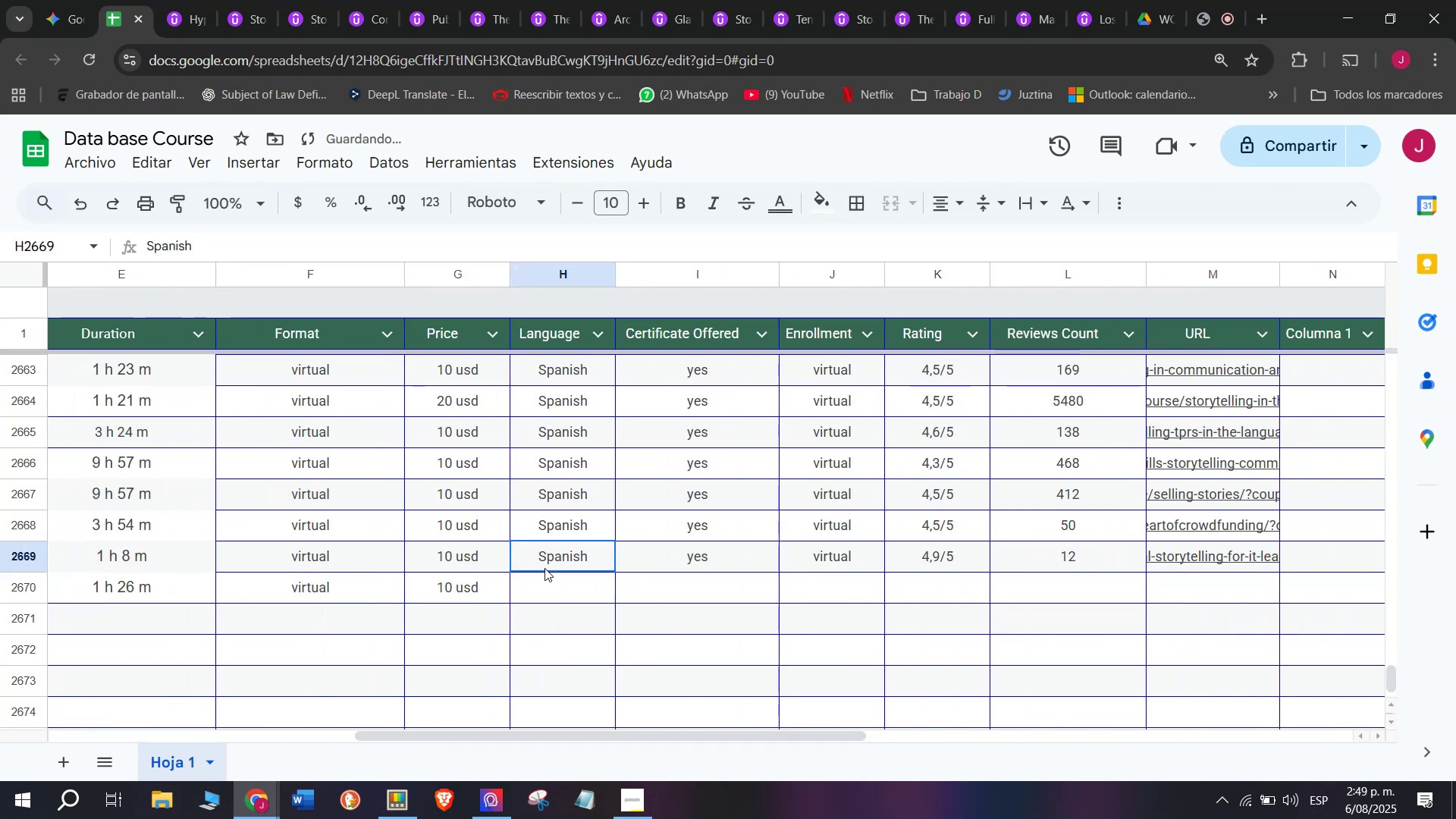 
key(Break)
 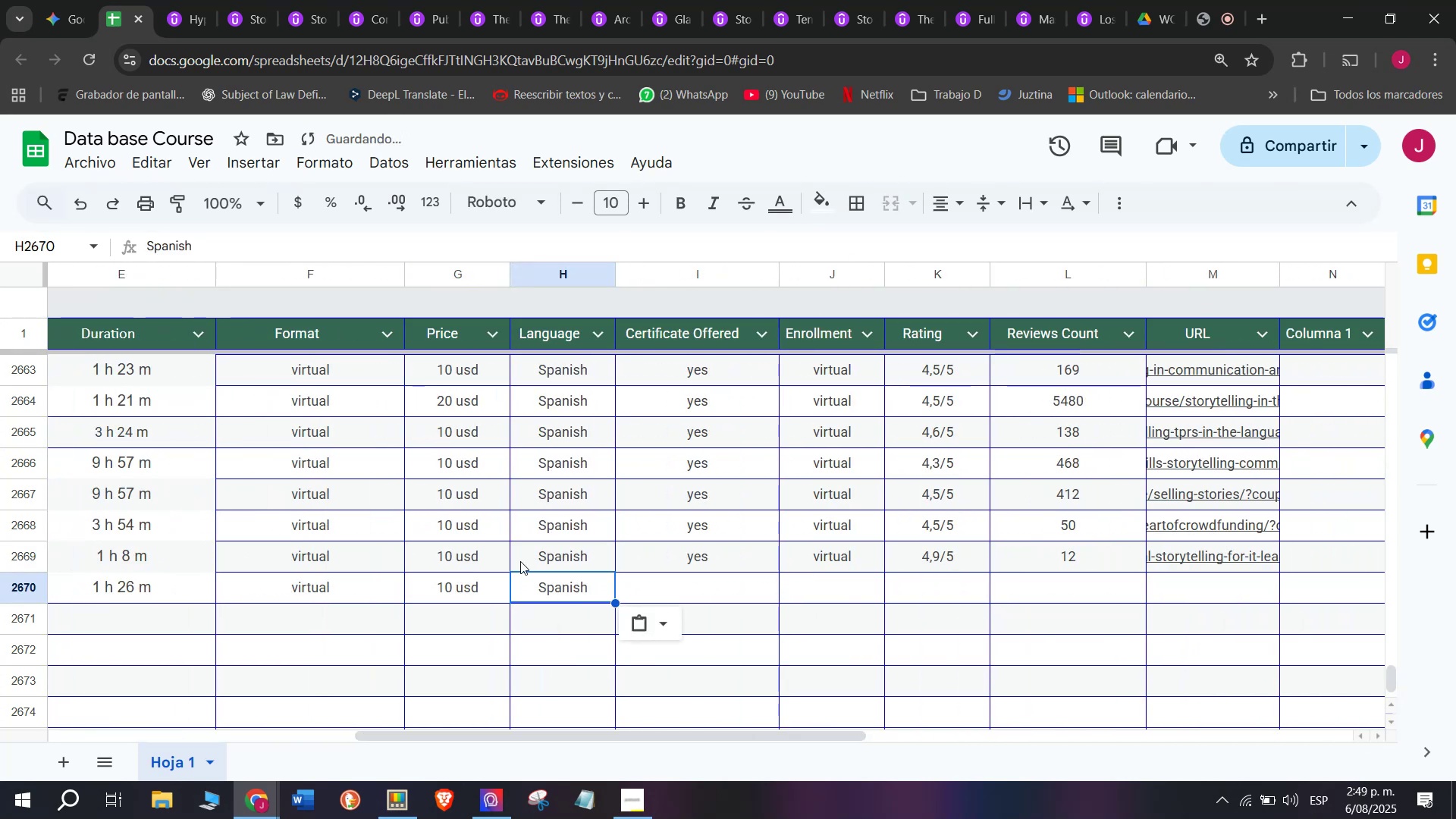 
key(Control+C)
 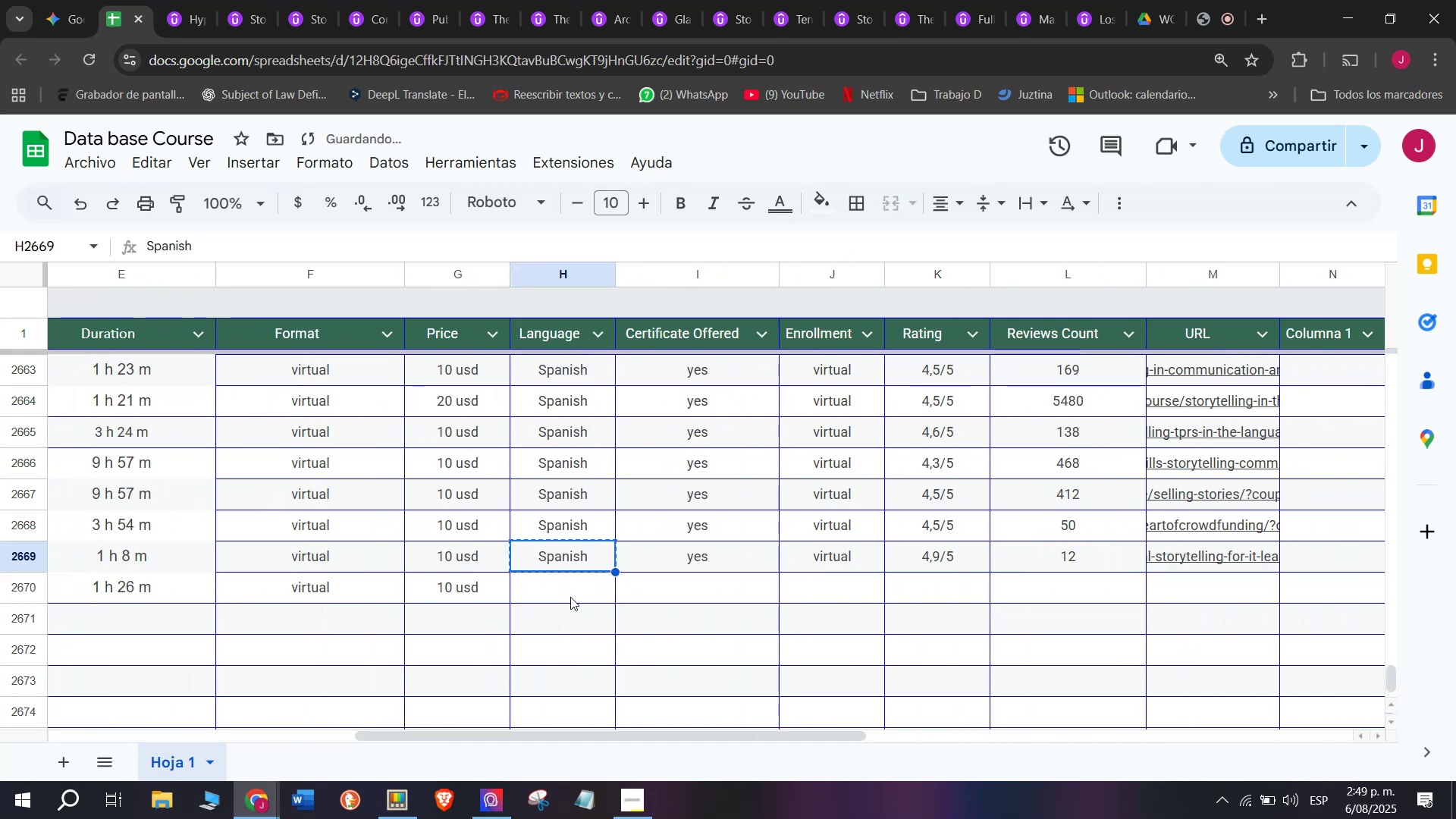 
double_click([570, 597])
 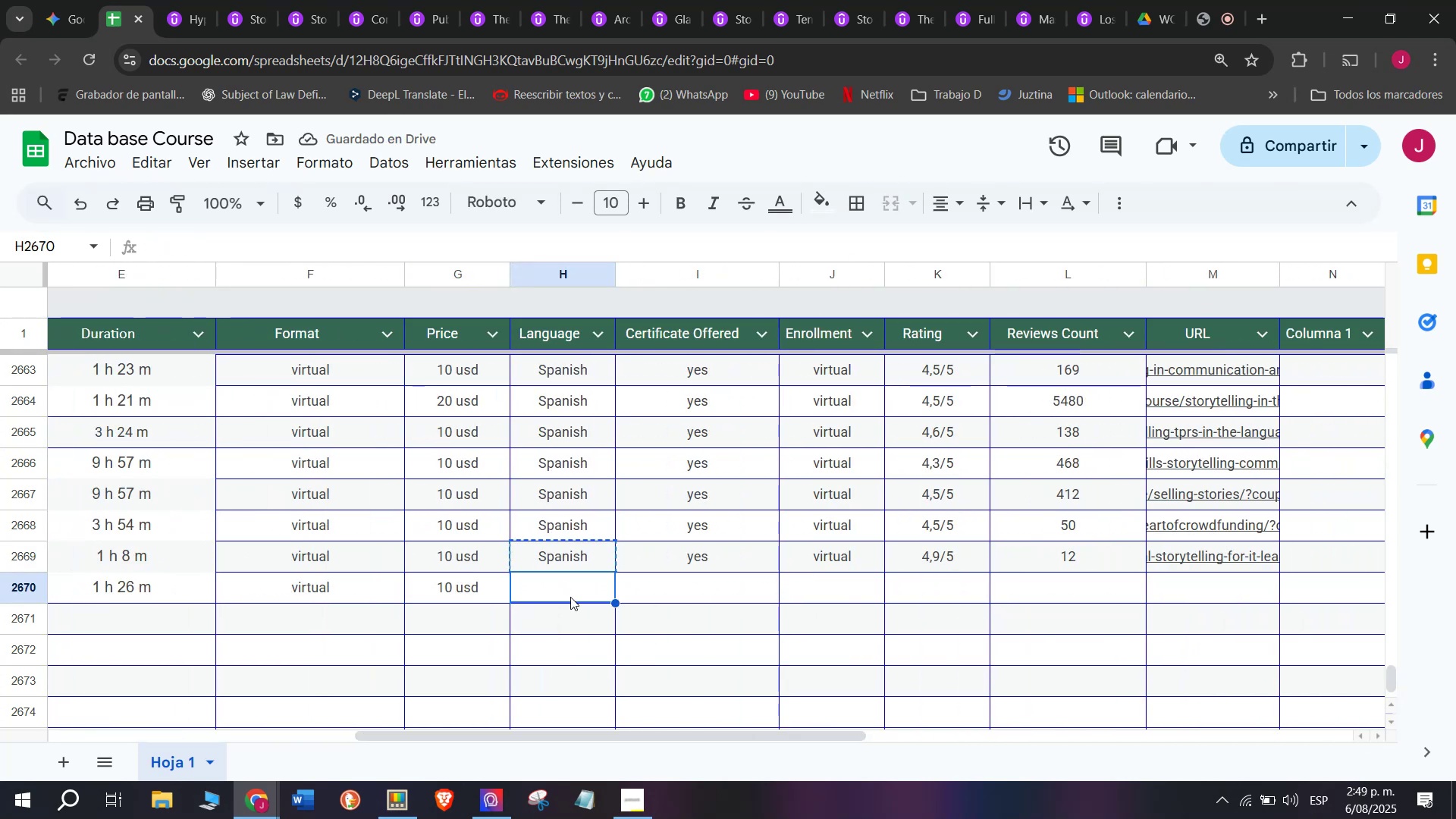 
key(Control+ControlLeft)
 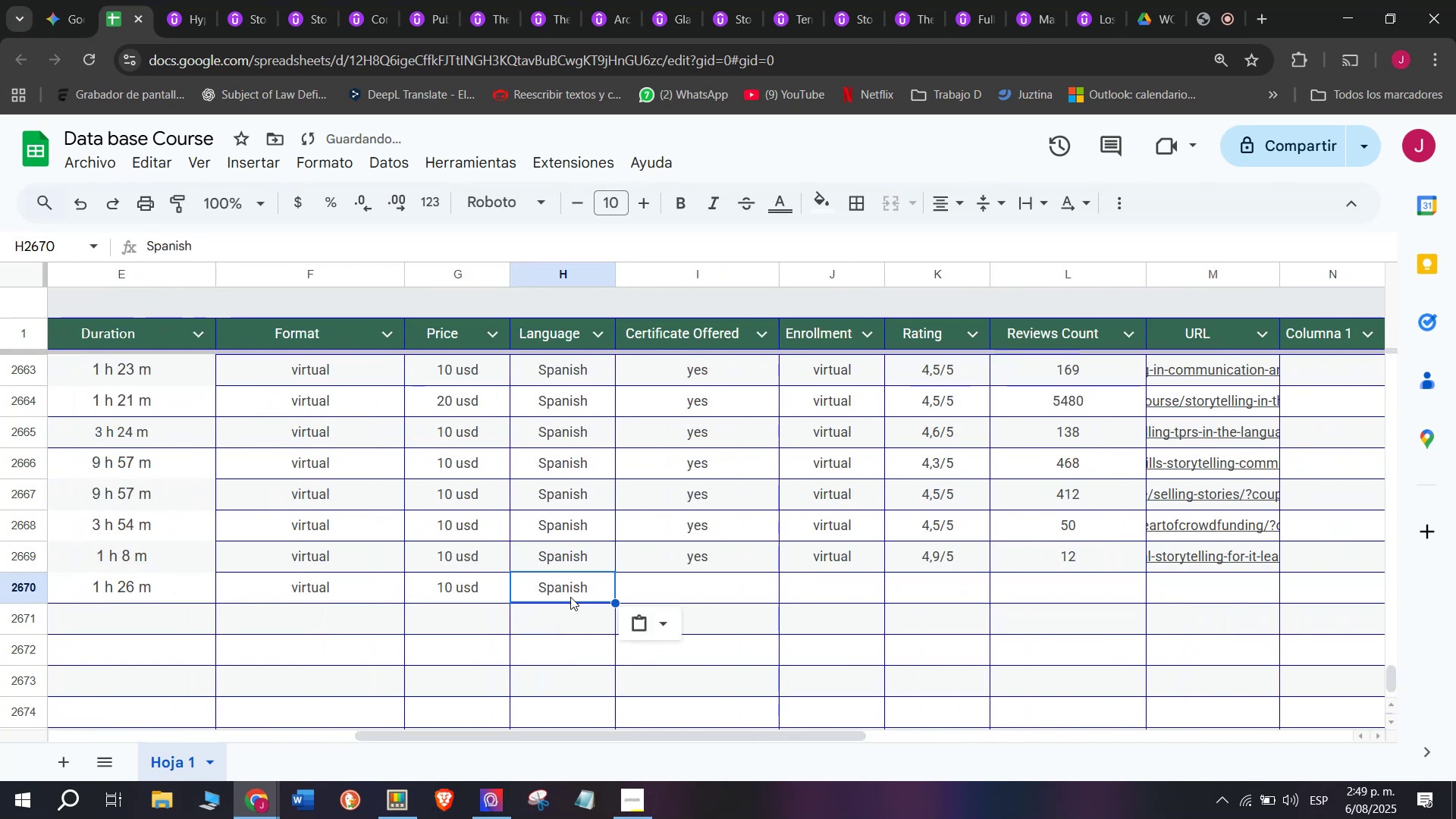 
key(Z)
 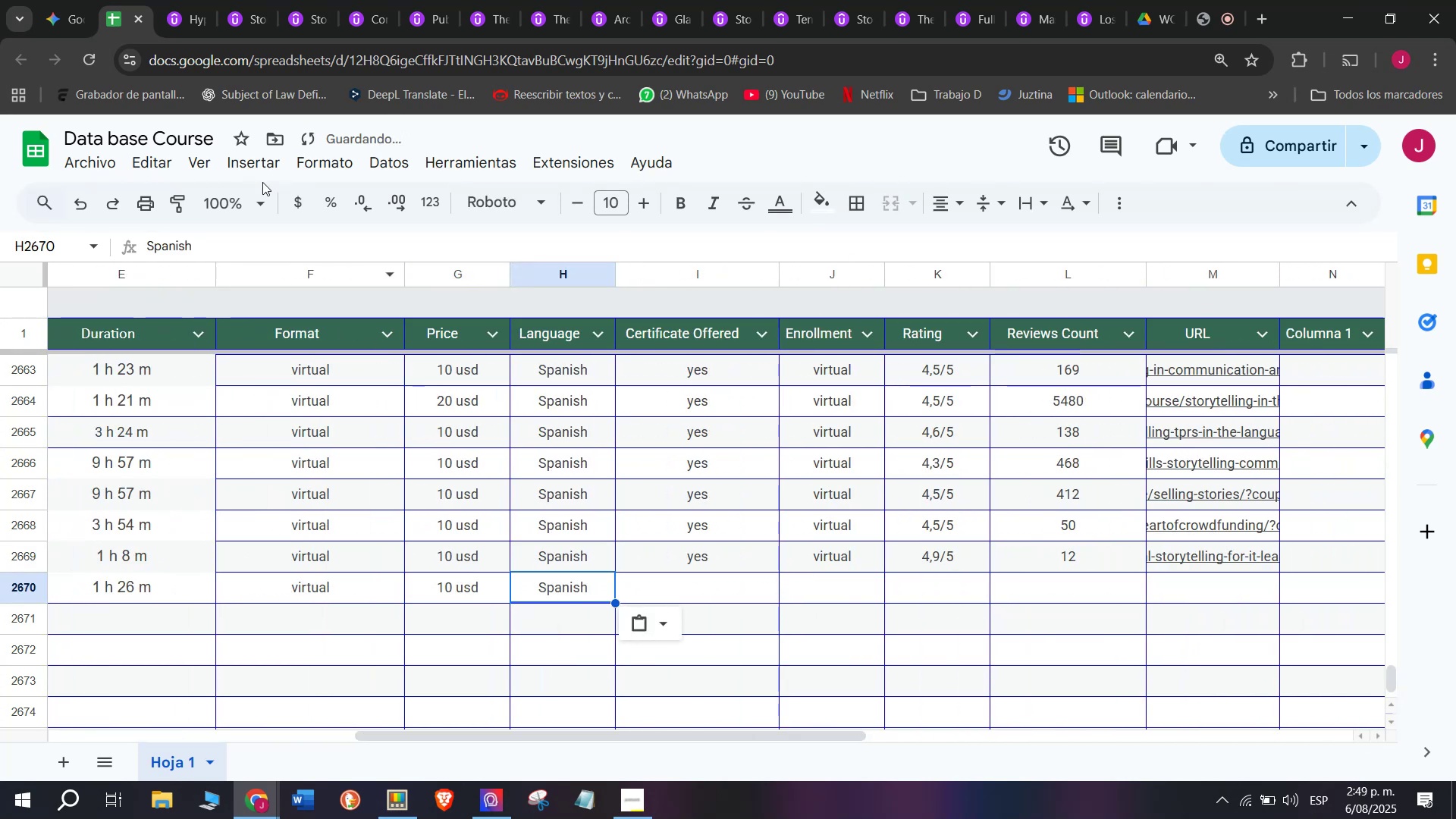 
key(Control+V)
 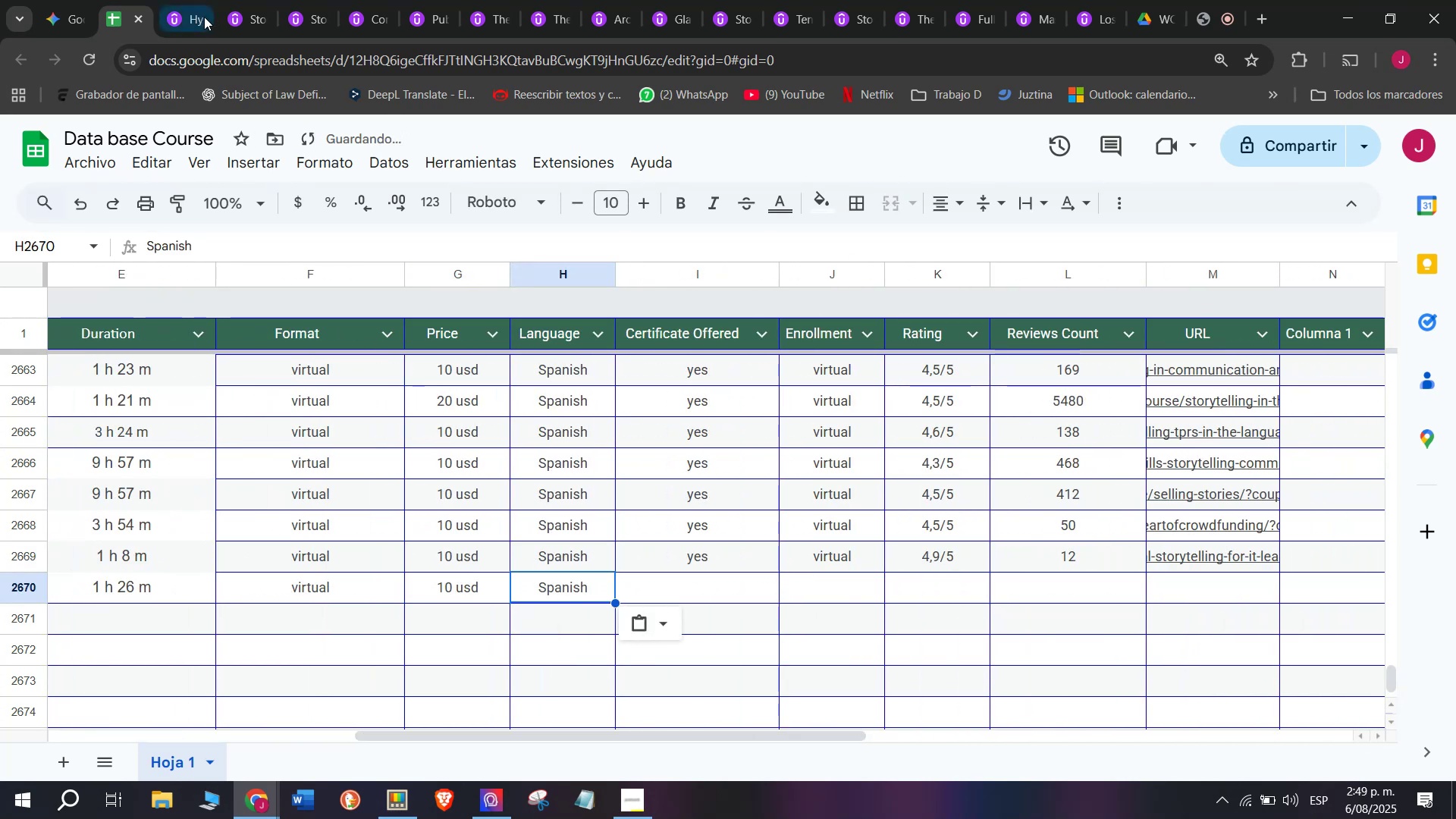 
left_click([180, 0])
 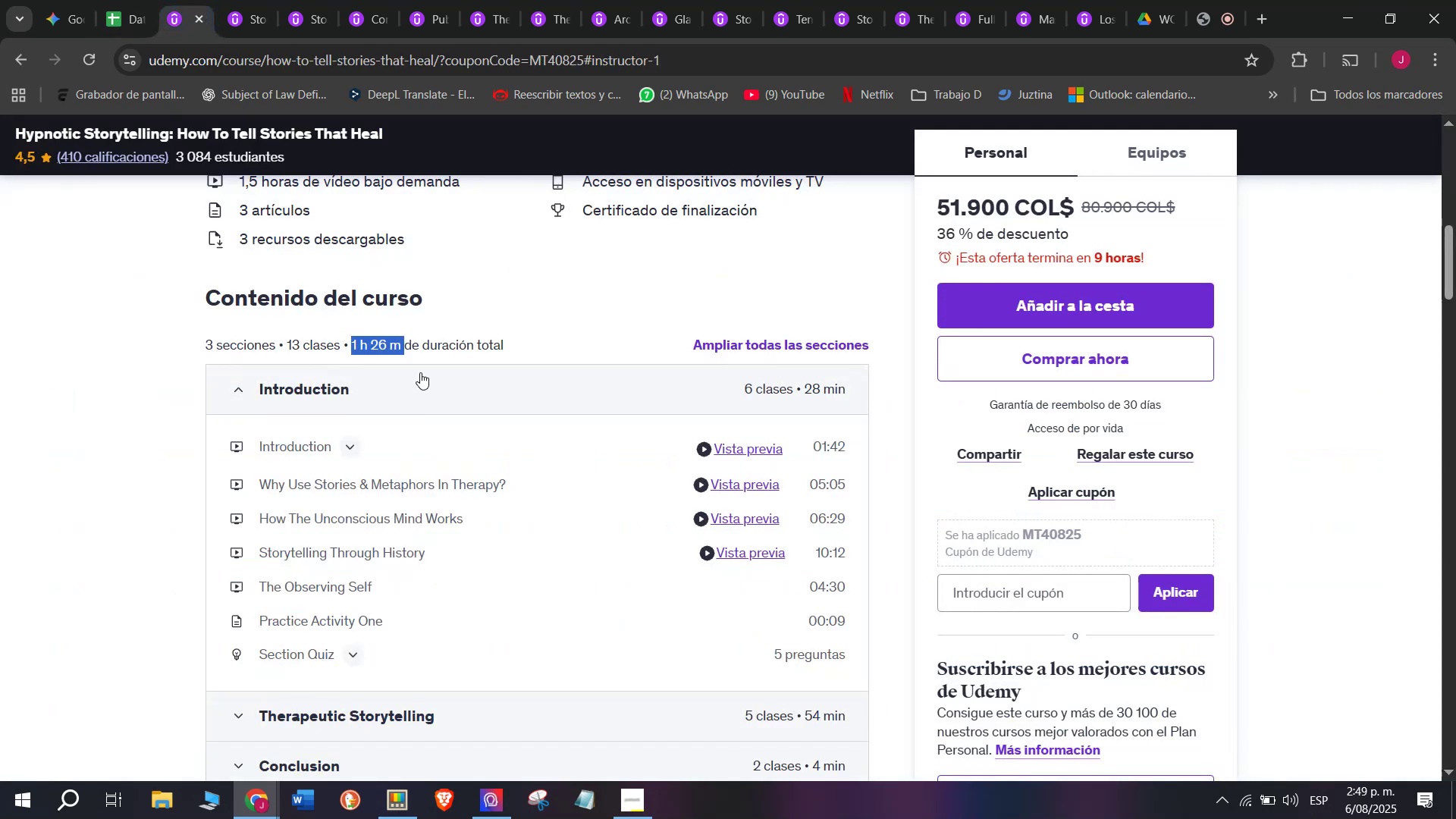 
scroll: coordinate [420, 371], scroll_direction: up, amount: 1.0
 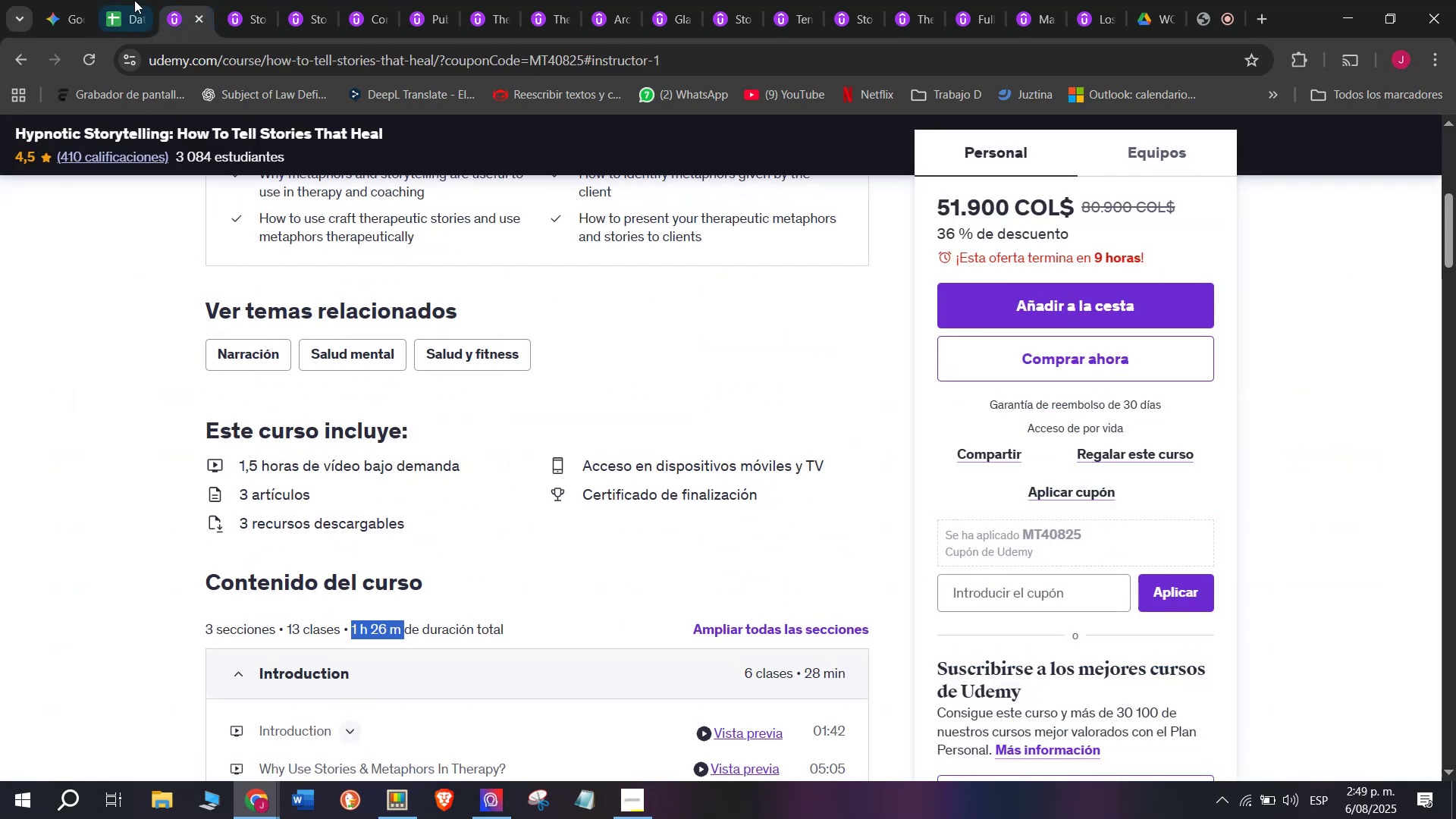 
left_click([95, 0])
 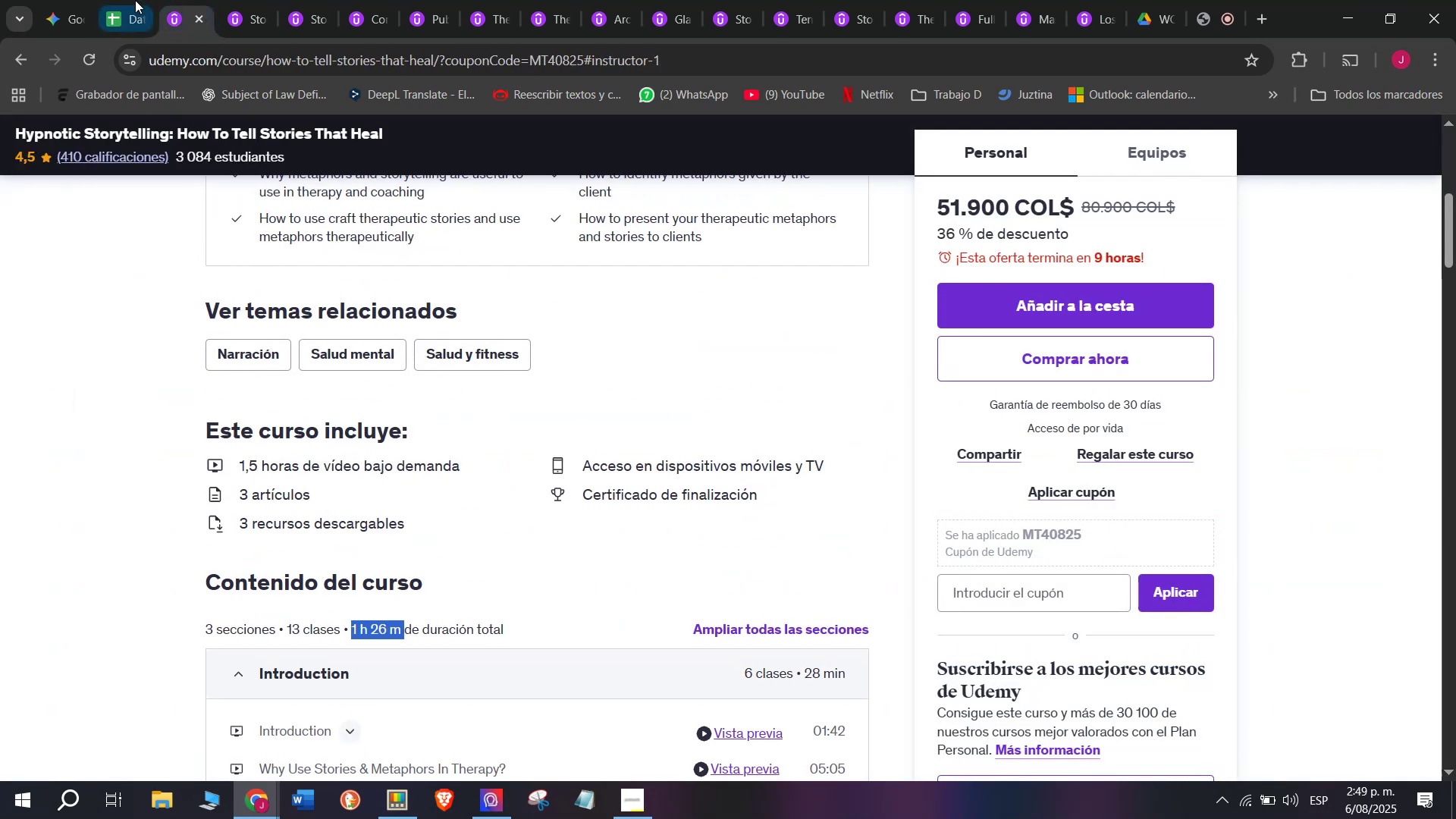 
left_click([135, 0])
 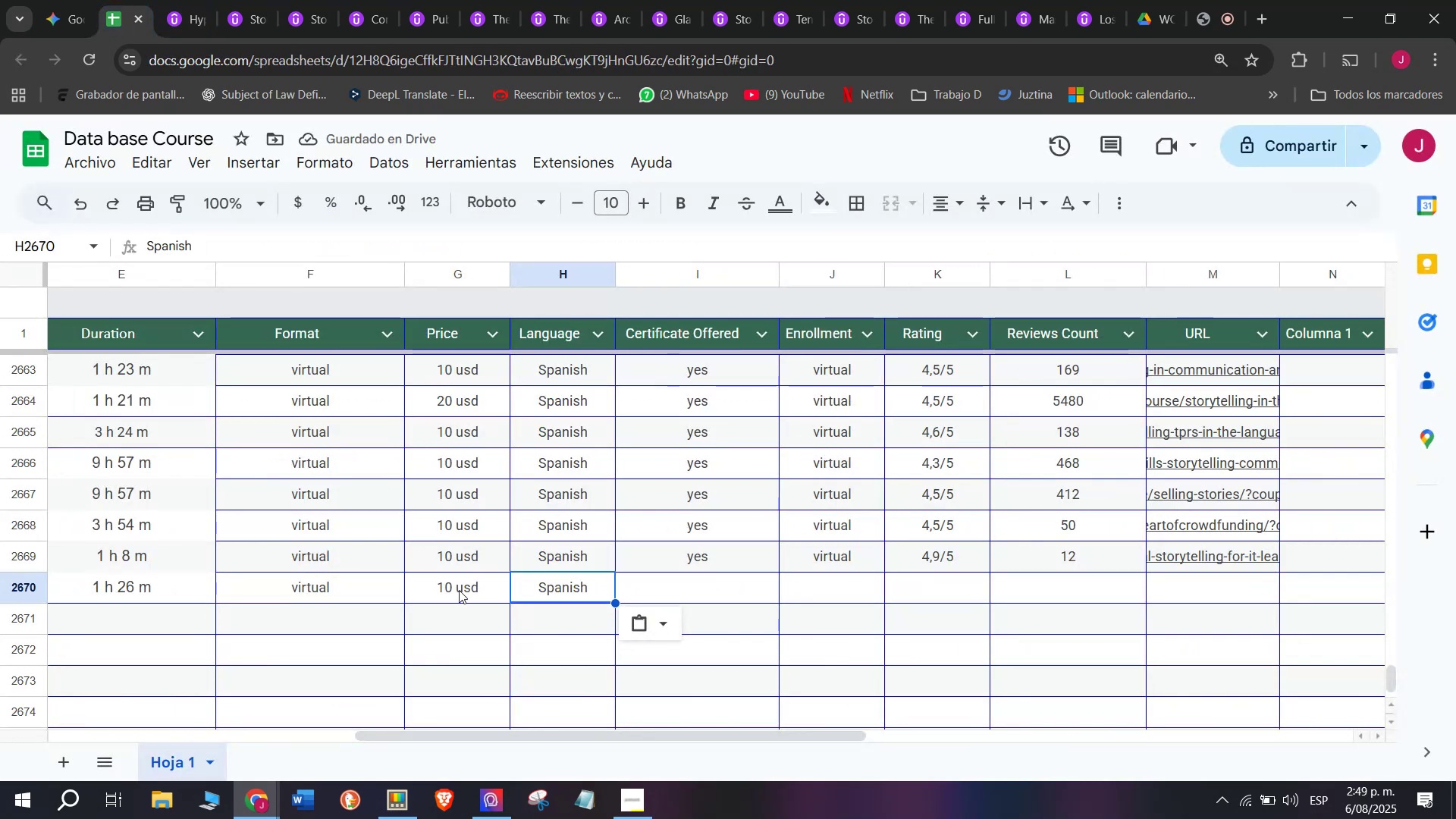 
double_click([457, 588])
 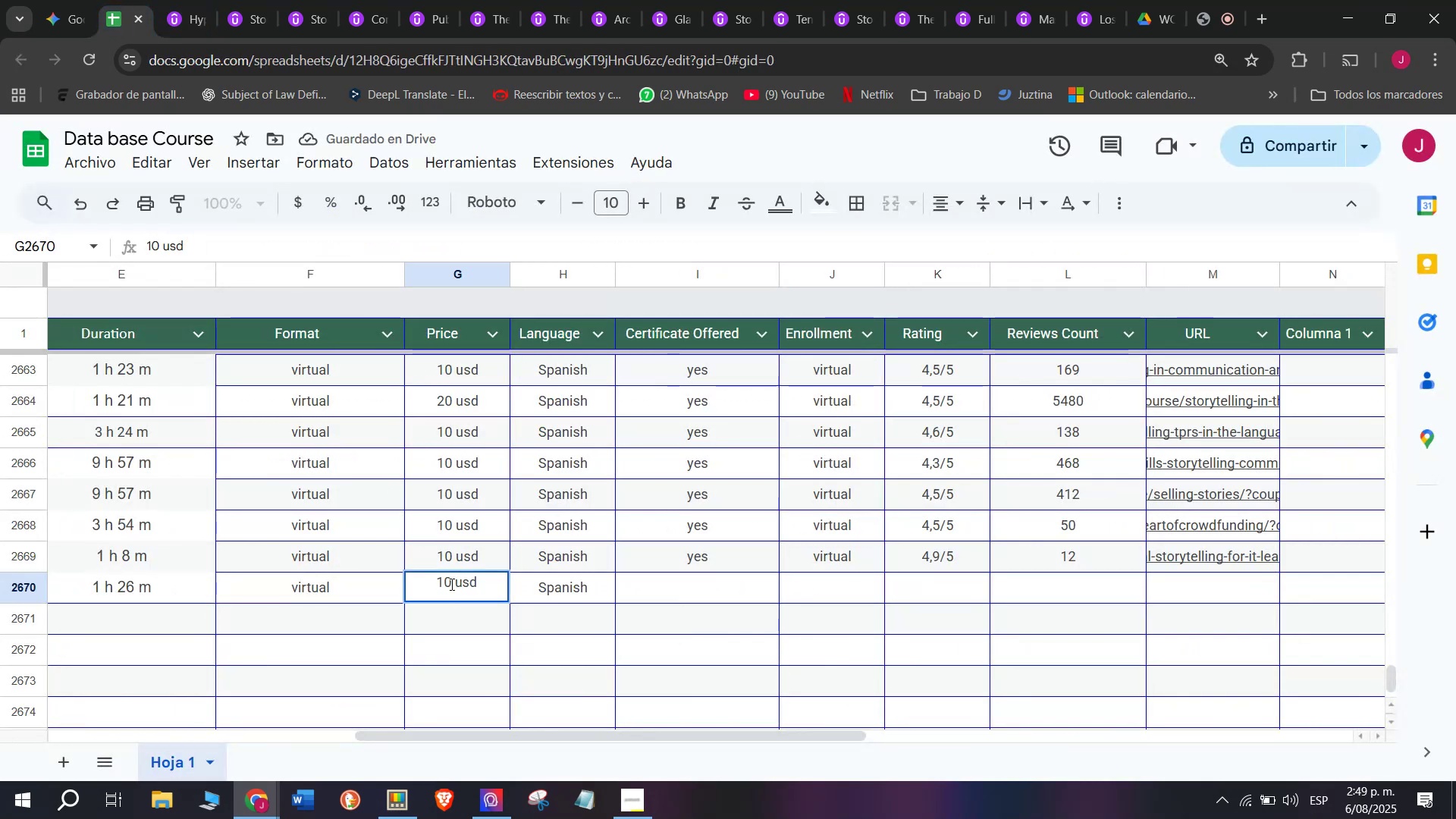 
left_click([450, 582])
 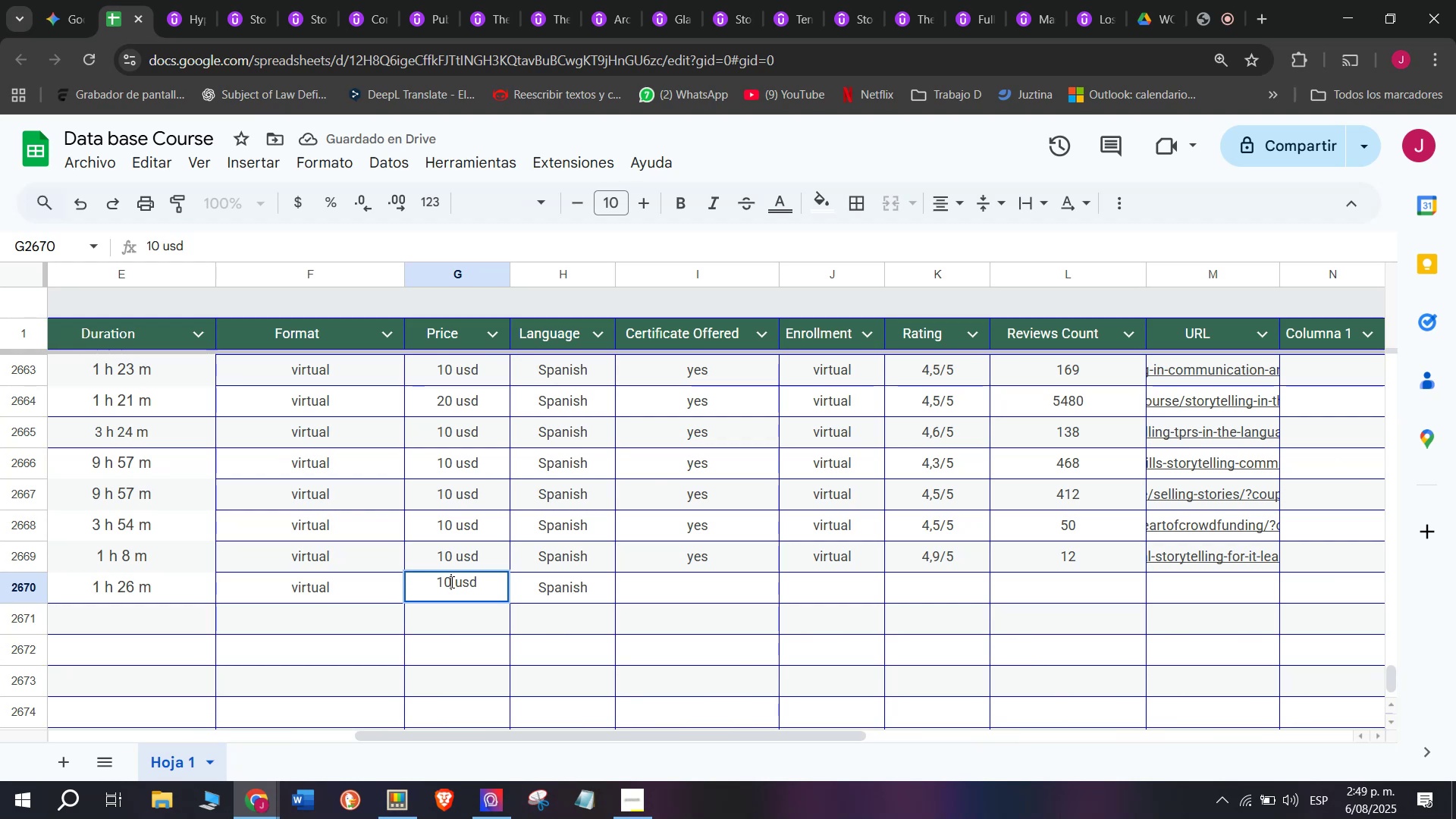 
key(Backspace)
type(q2)
 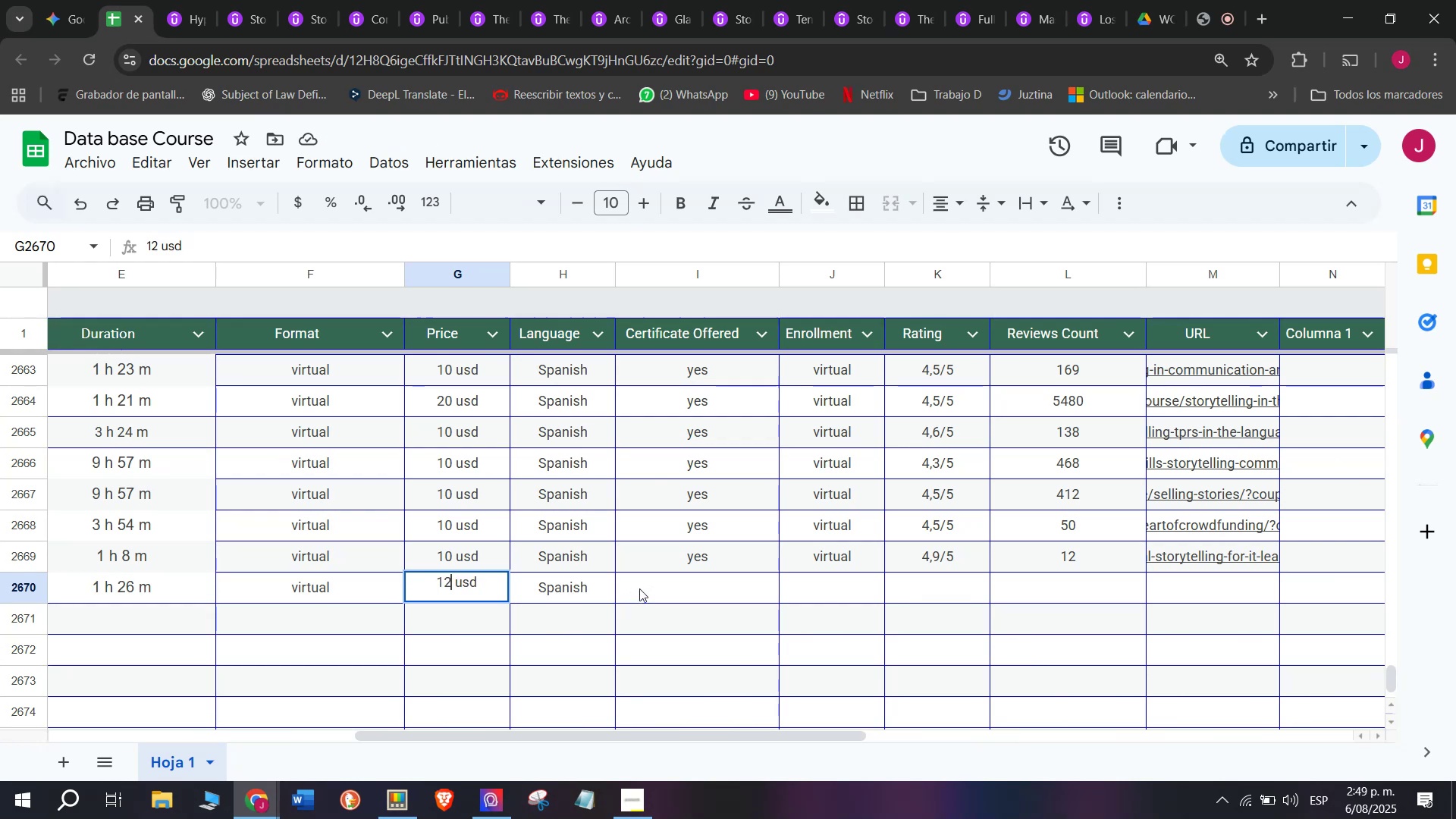 
left_click([646, 585])
 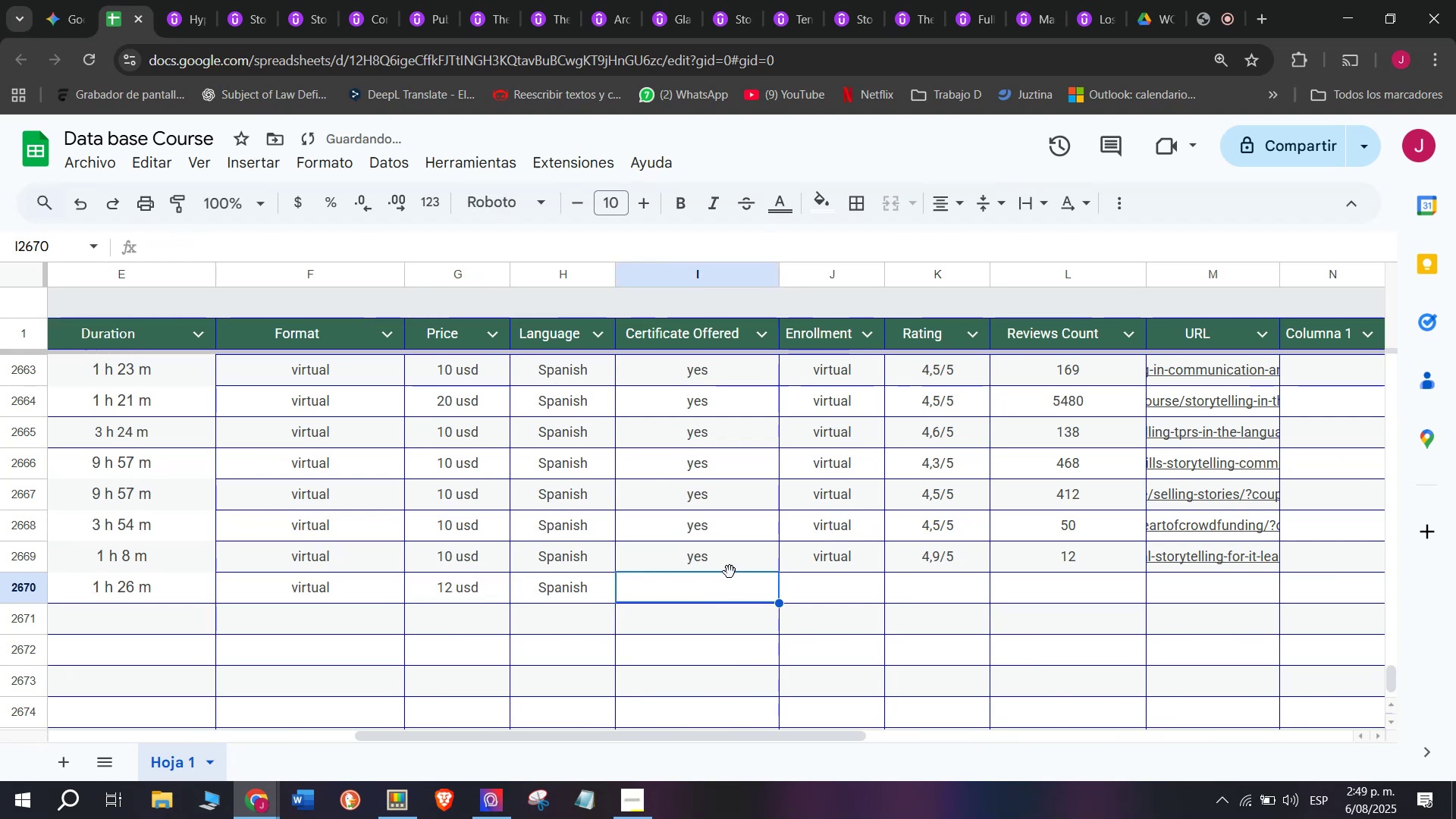 
key(Break)
 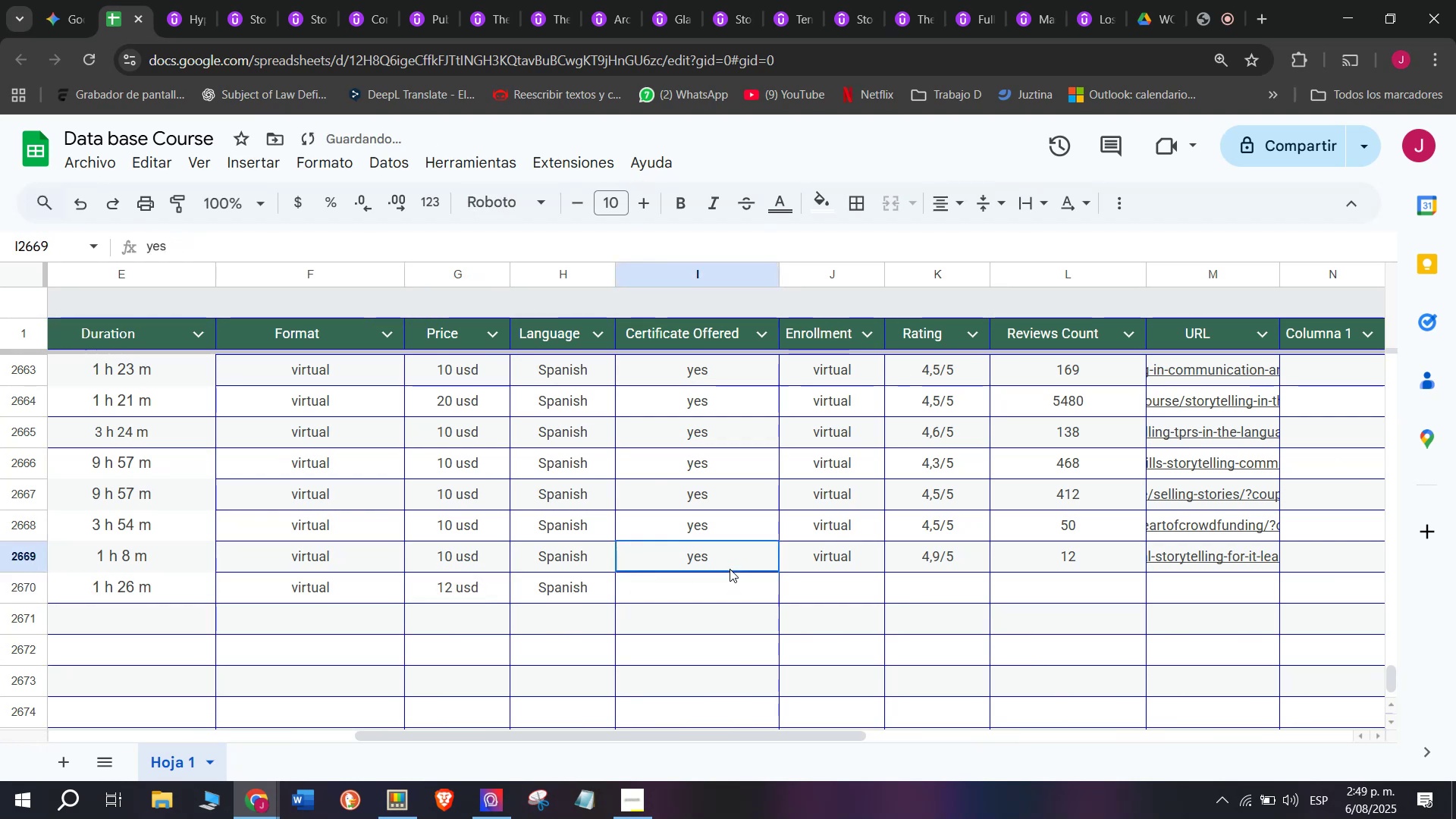 
key(Control+ControlLeft)
 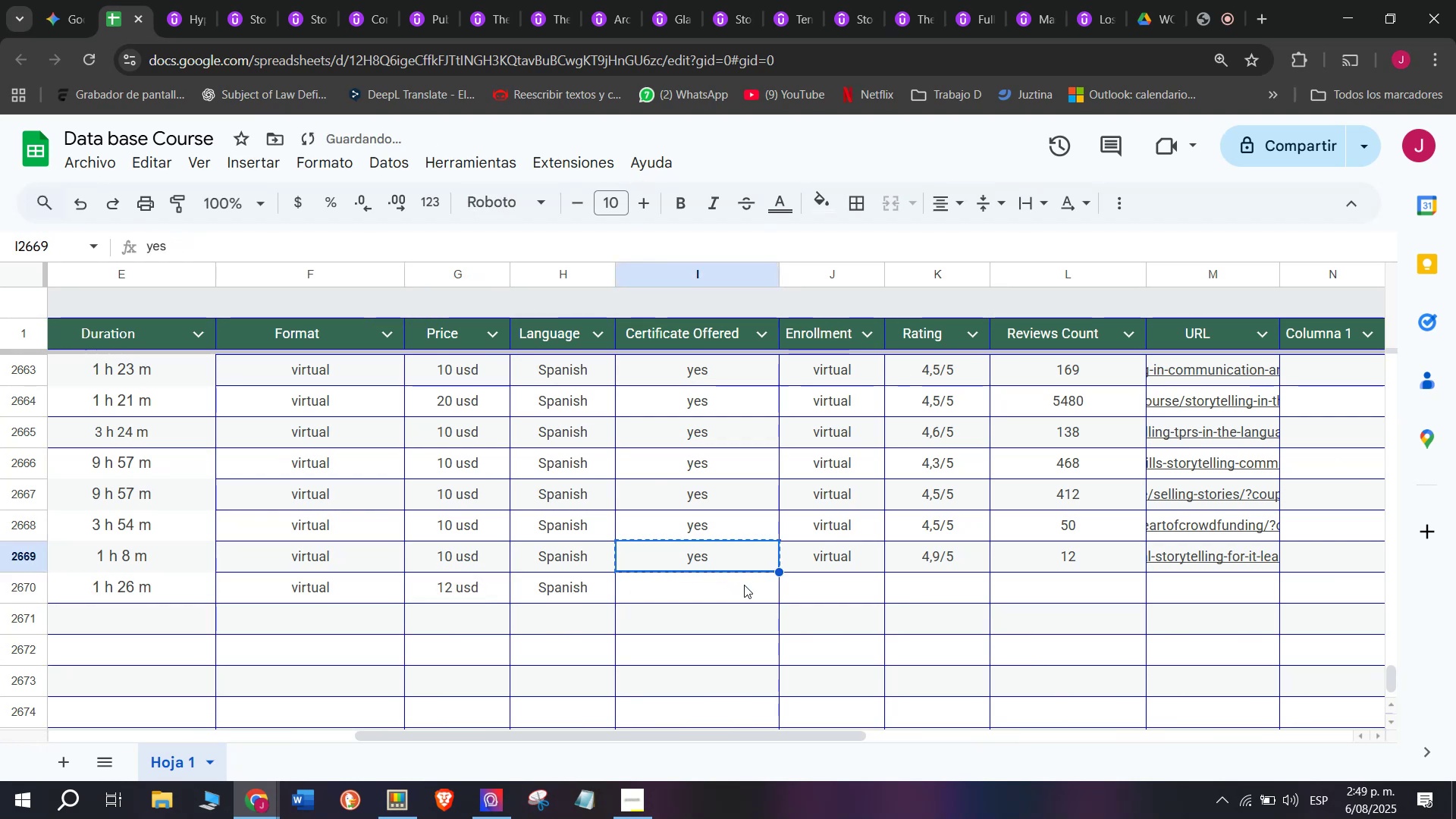 
key(Control+C)
 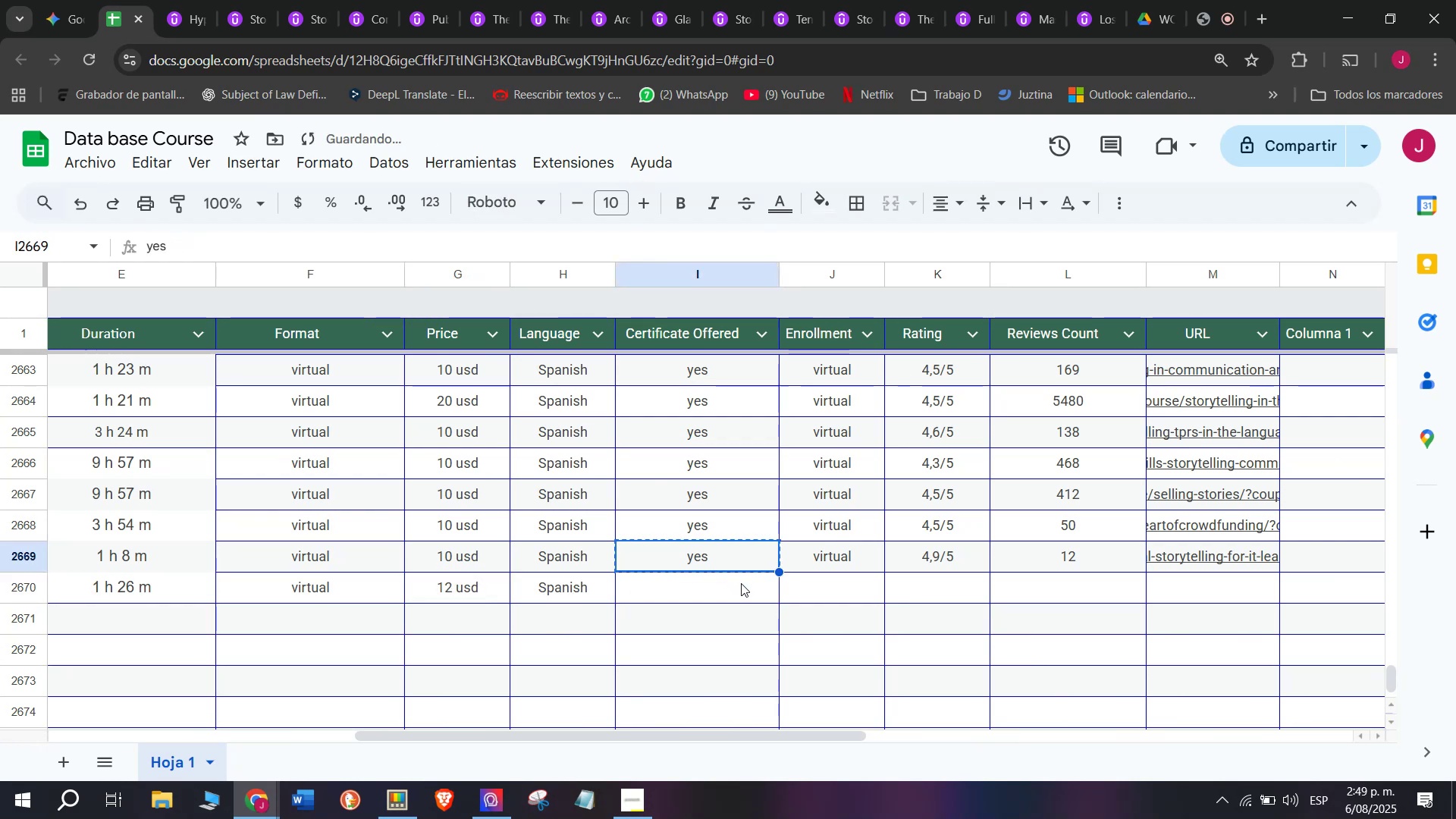 
left_click([744, 585])
 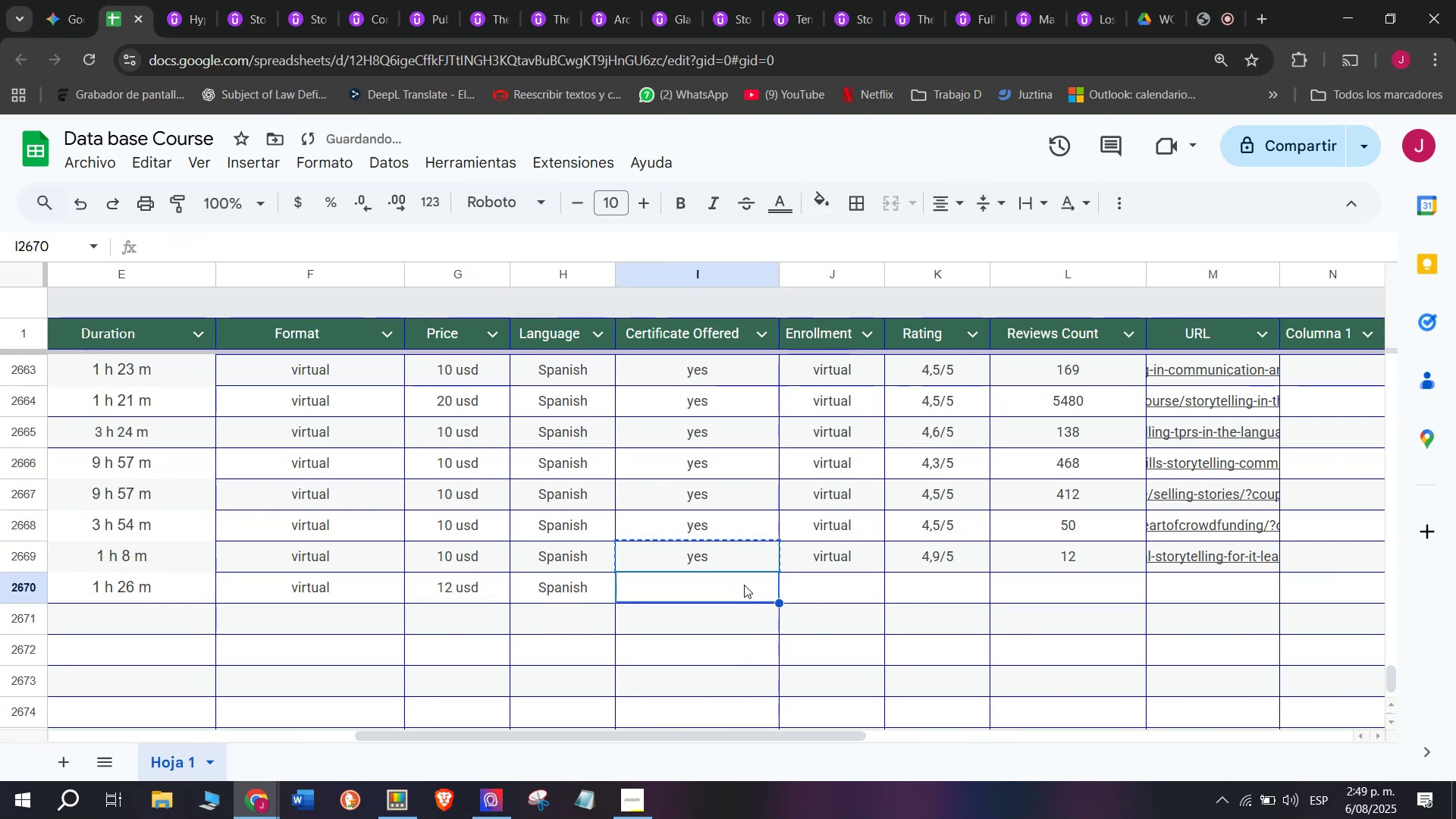 
key(Control+ControlLeft)
 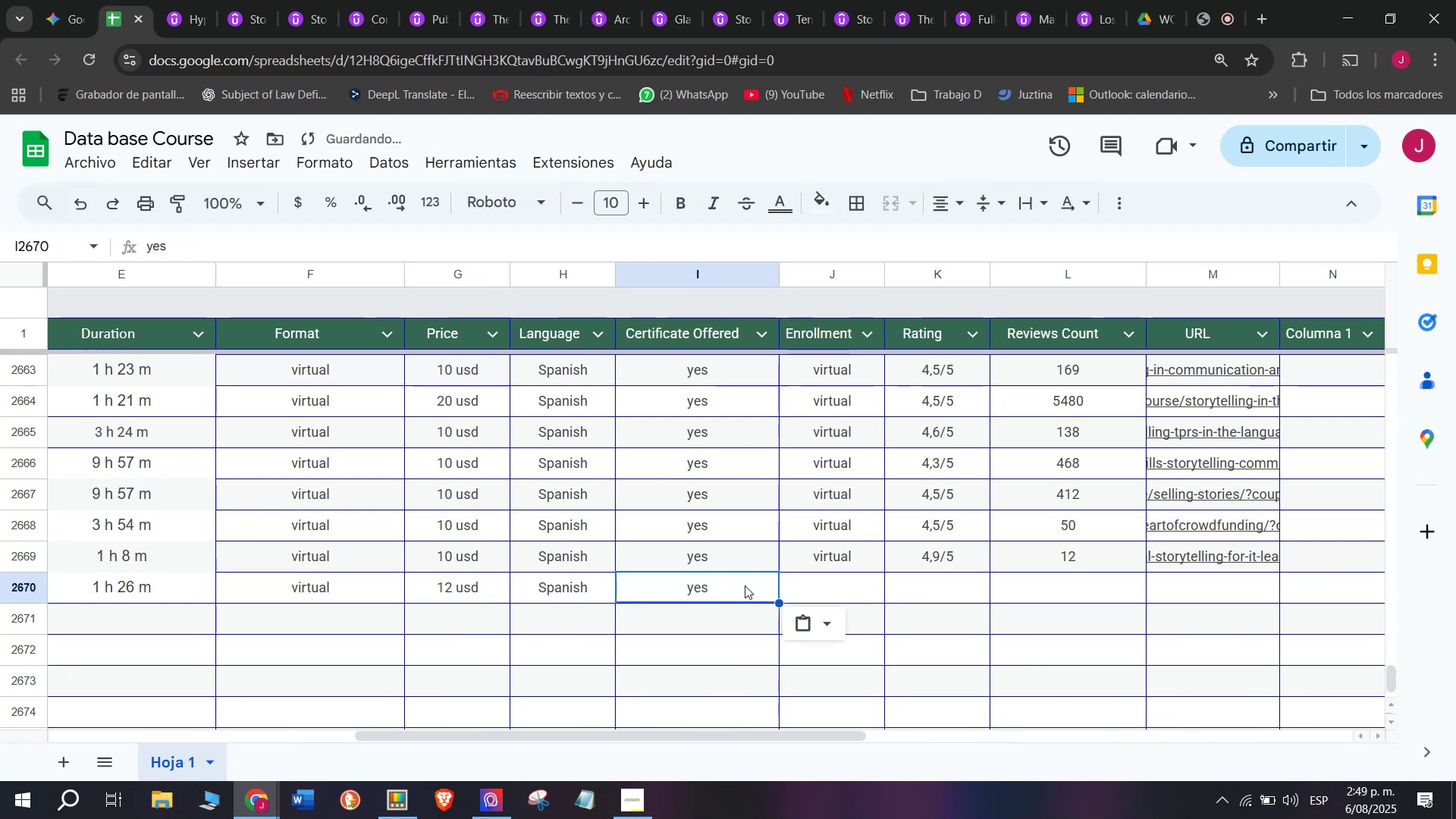 
key(Z)
 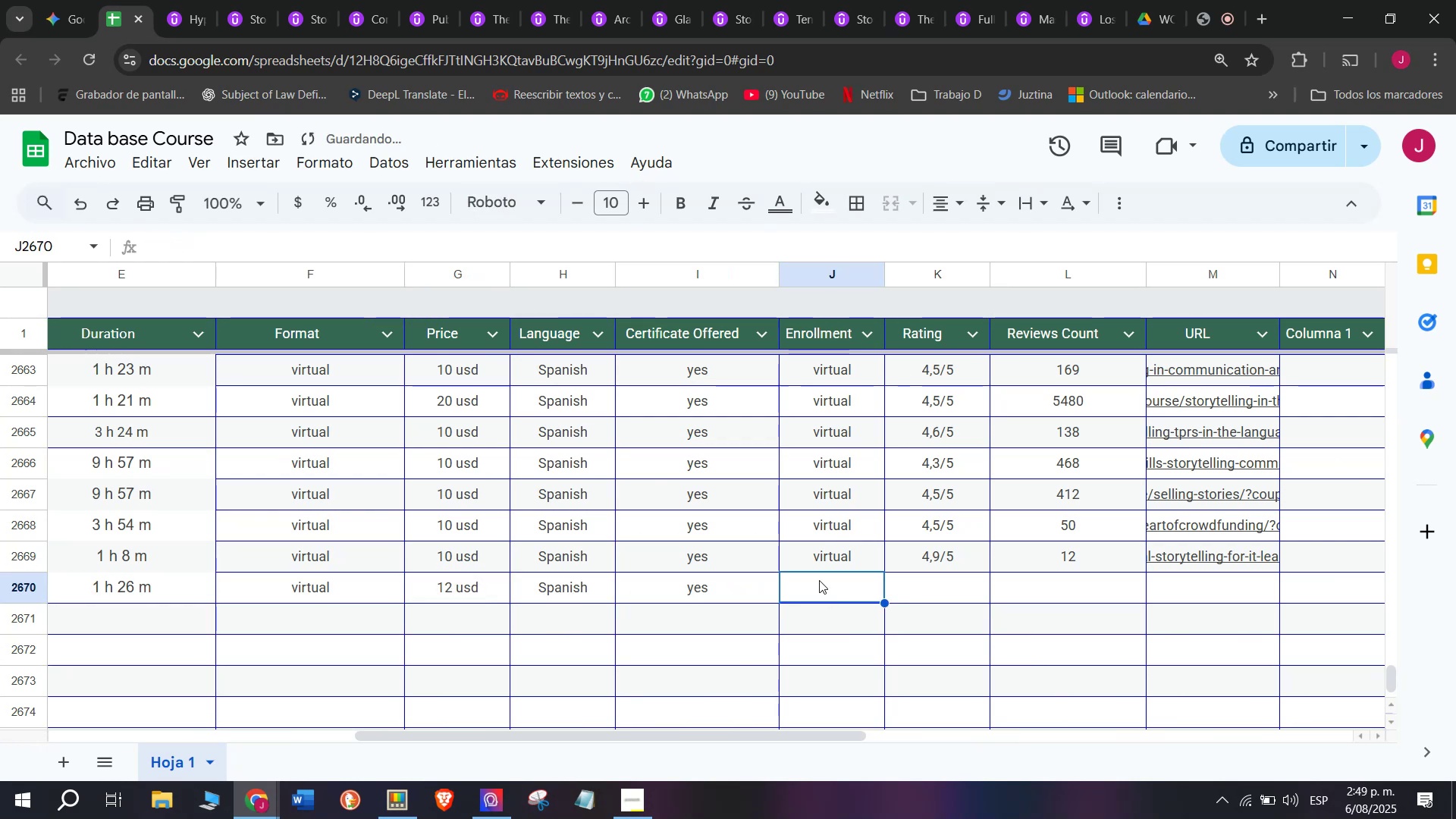 
key(Control+V)
 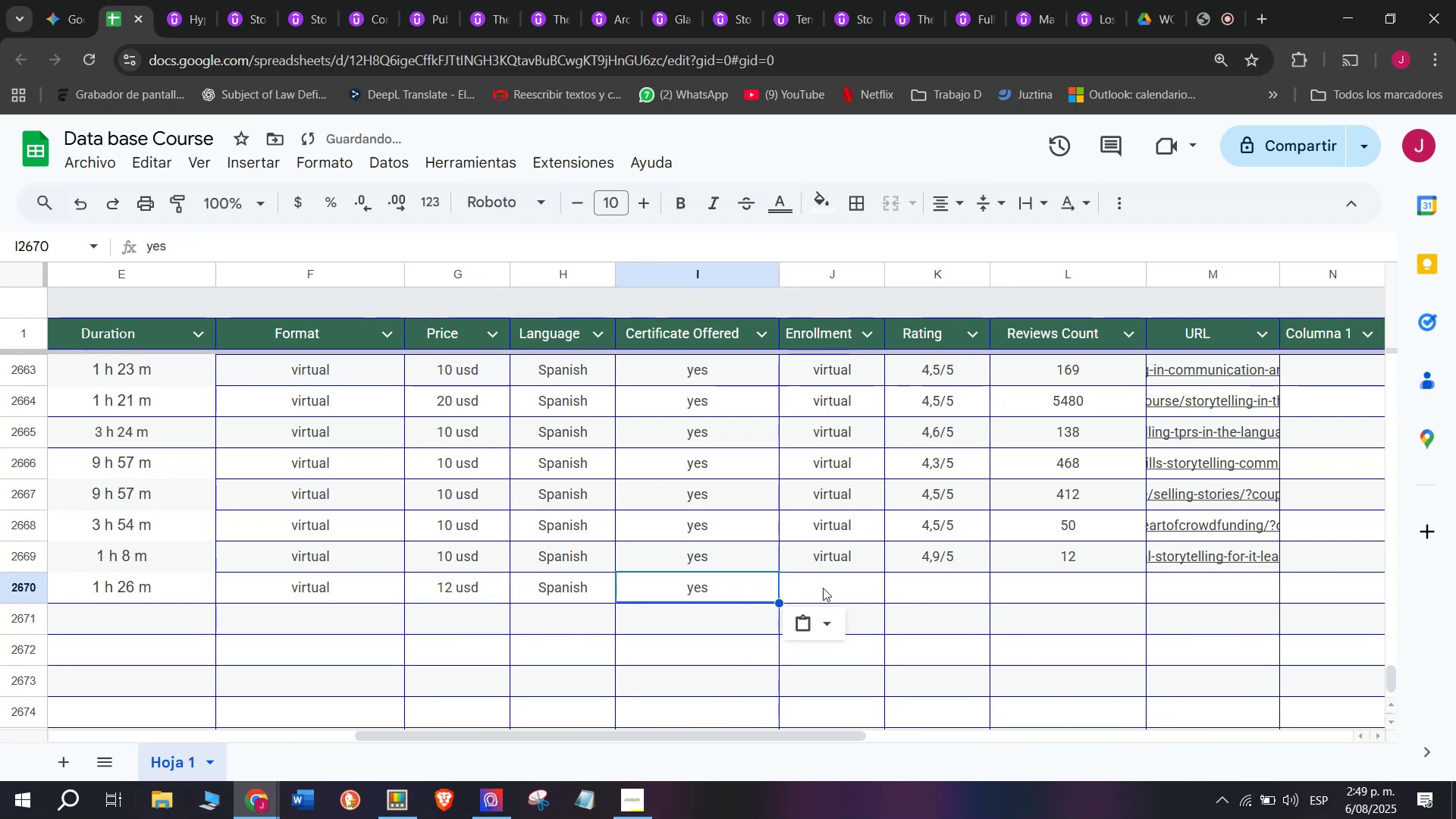 
double_click([823, 588])
 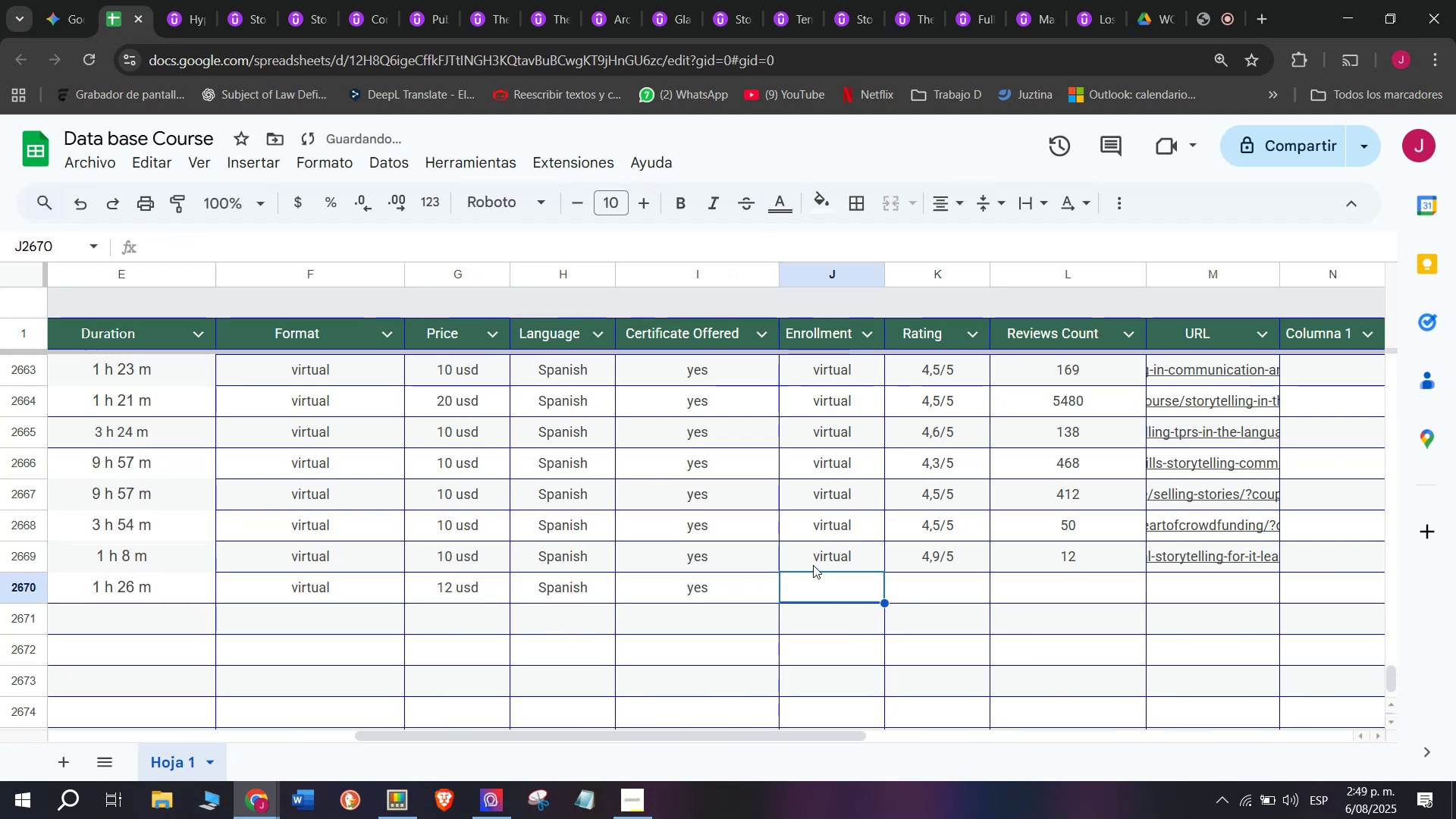 
triple_click([813, 565])
 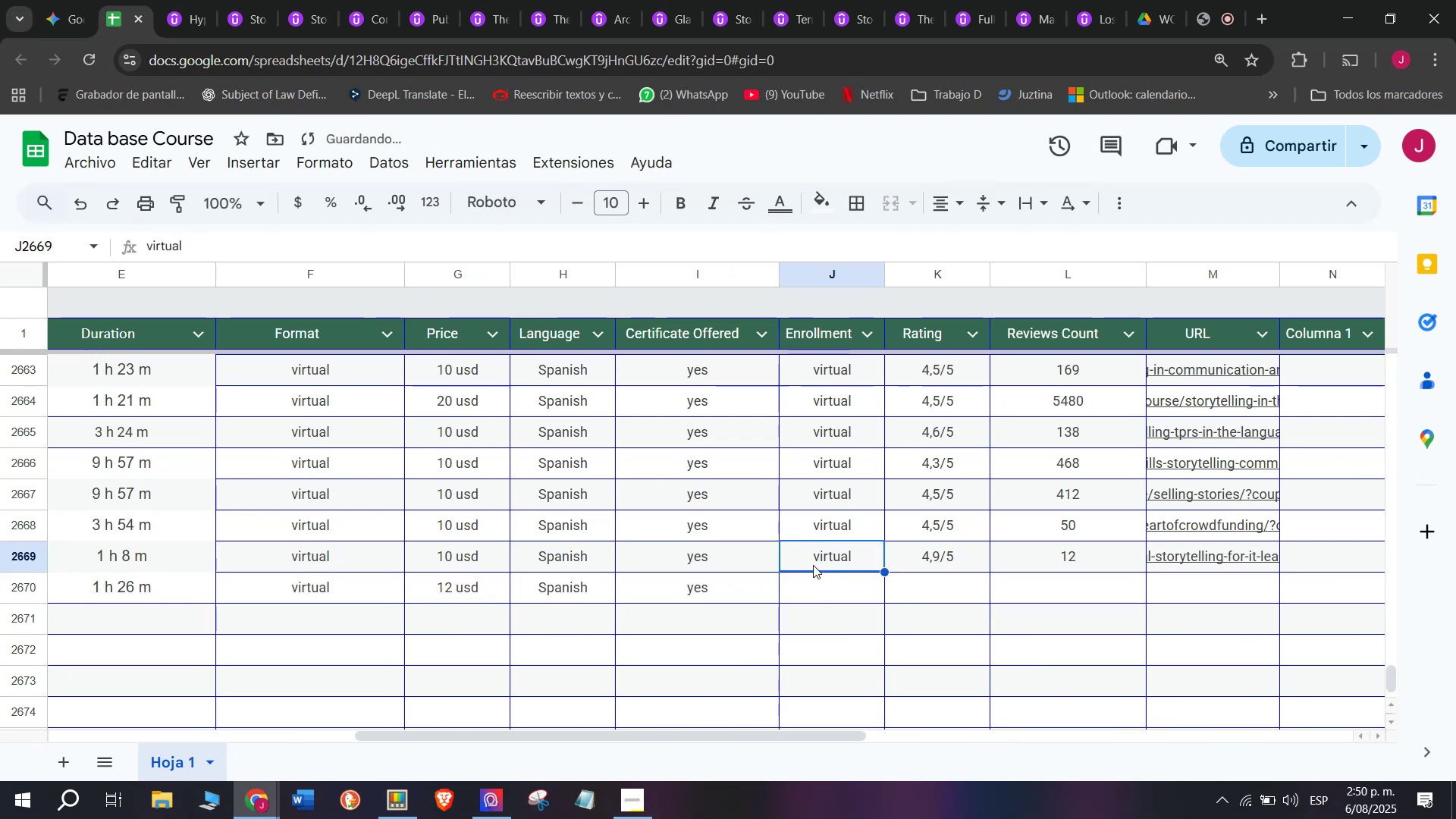 
key(Break)
 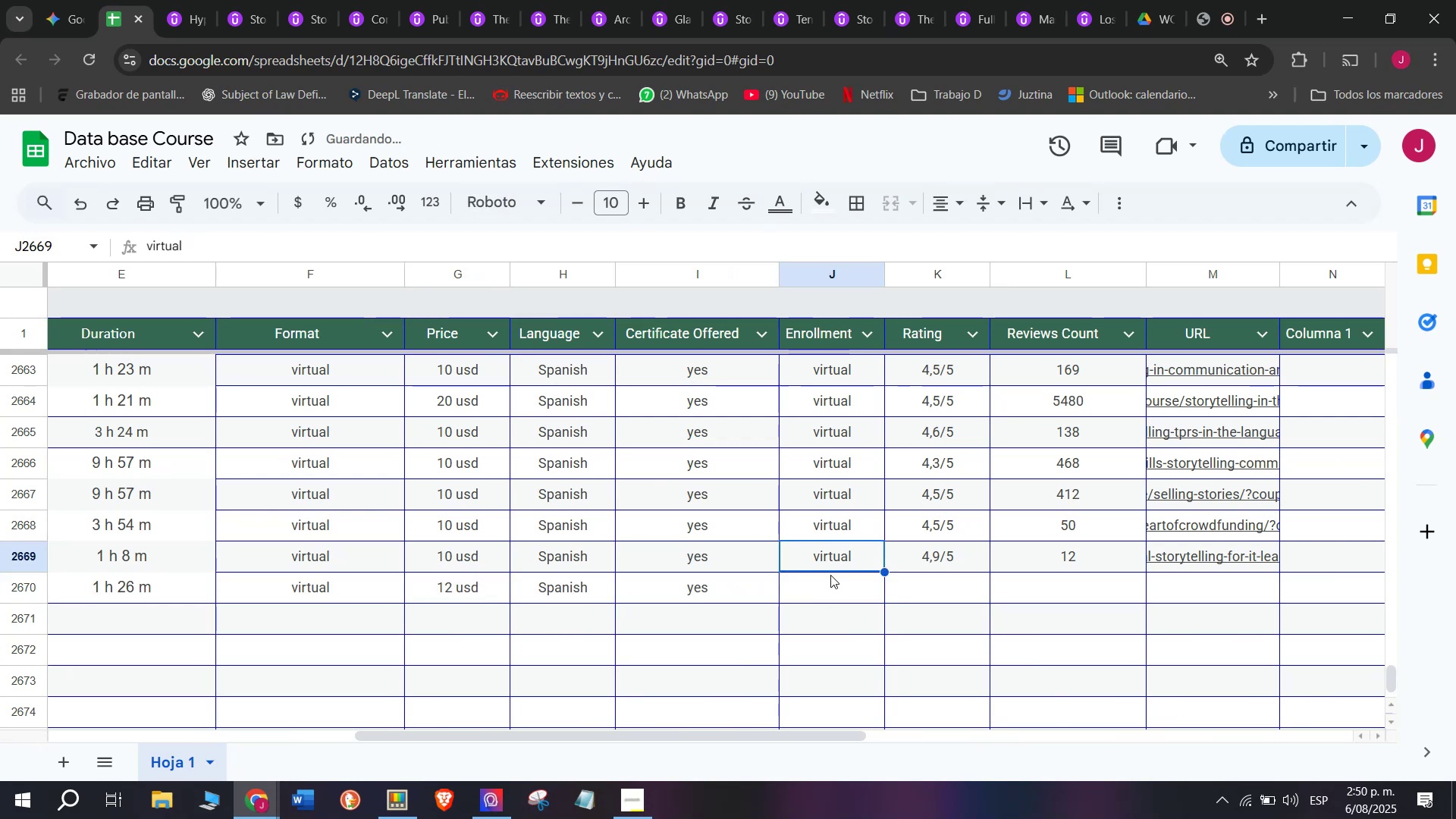 
key(Control+ControlLeft)
 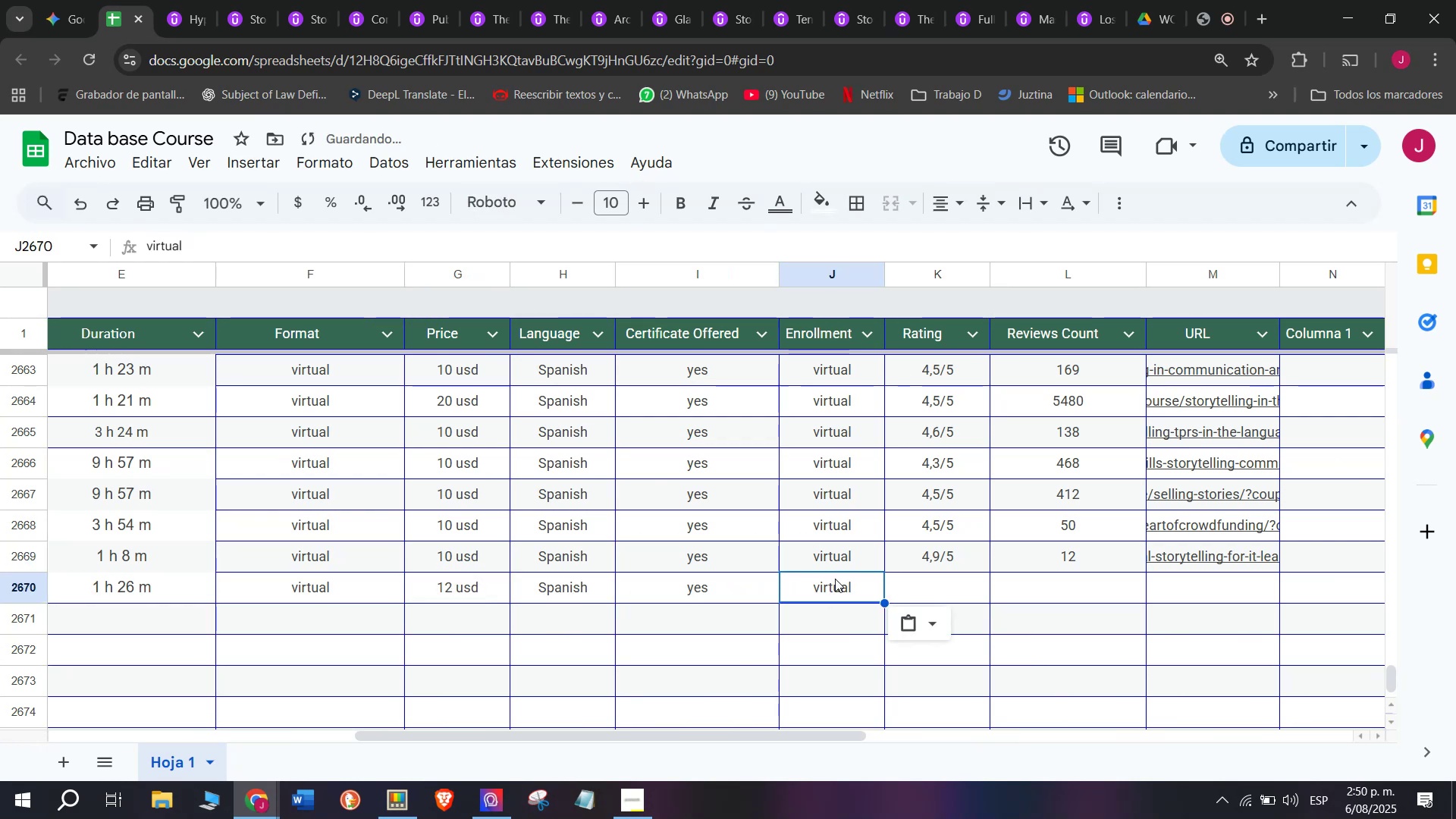 
key(Control+C)
 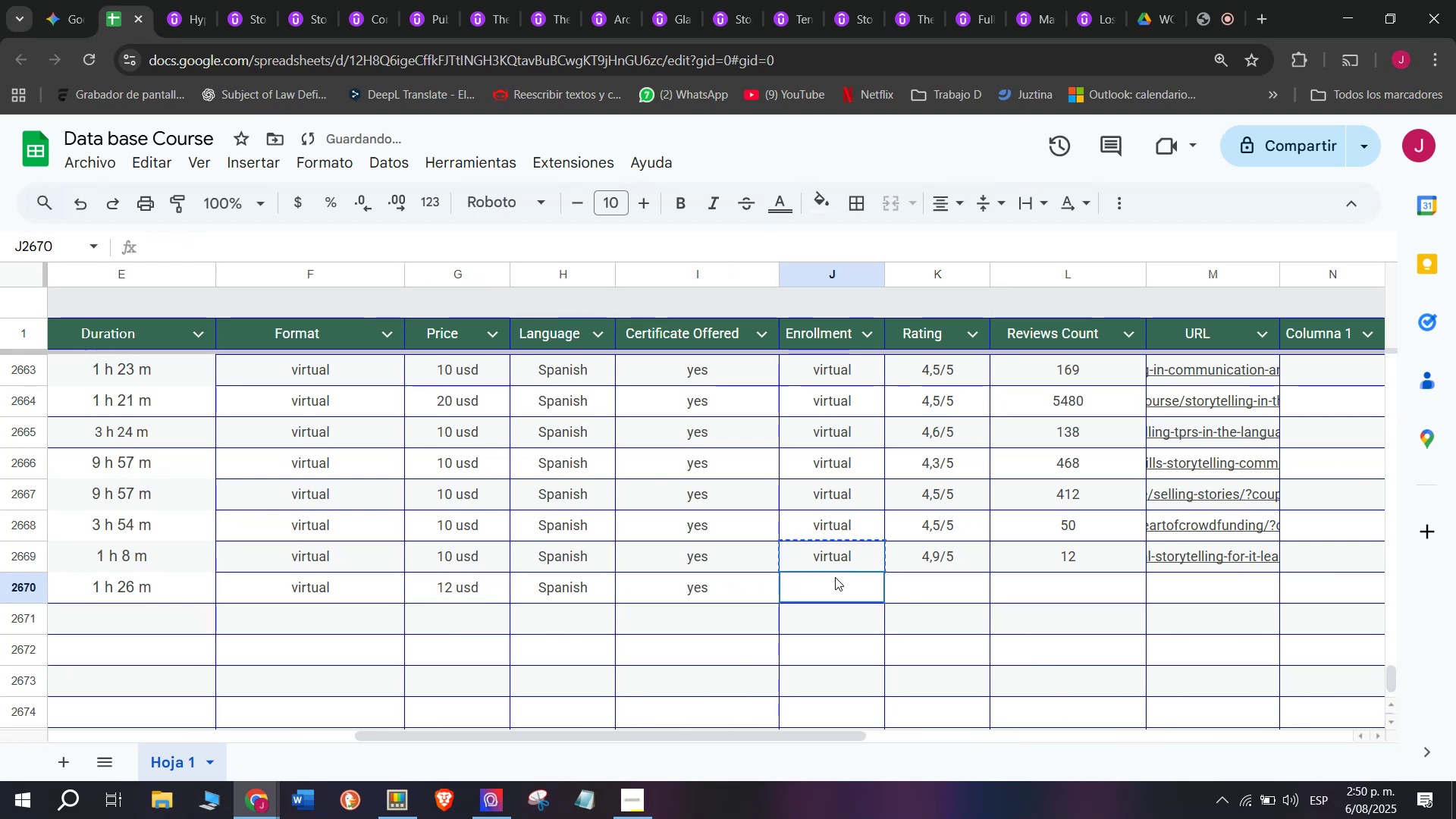 
key(Z)
 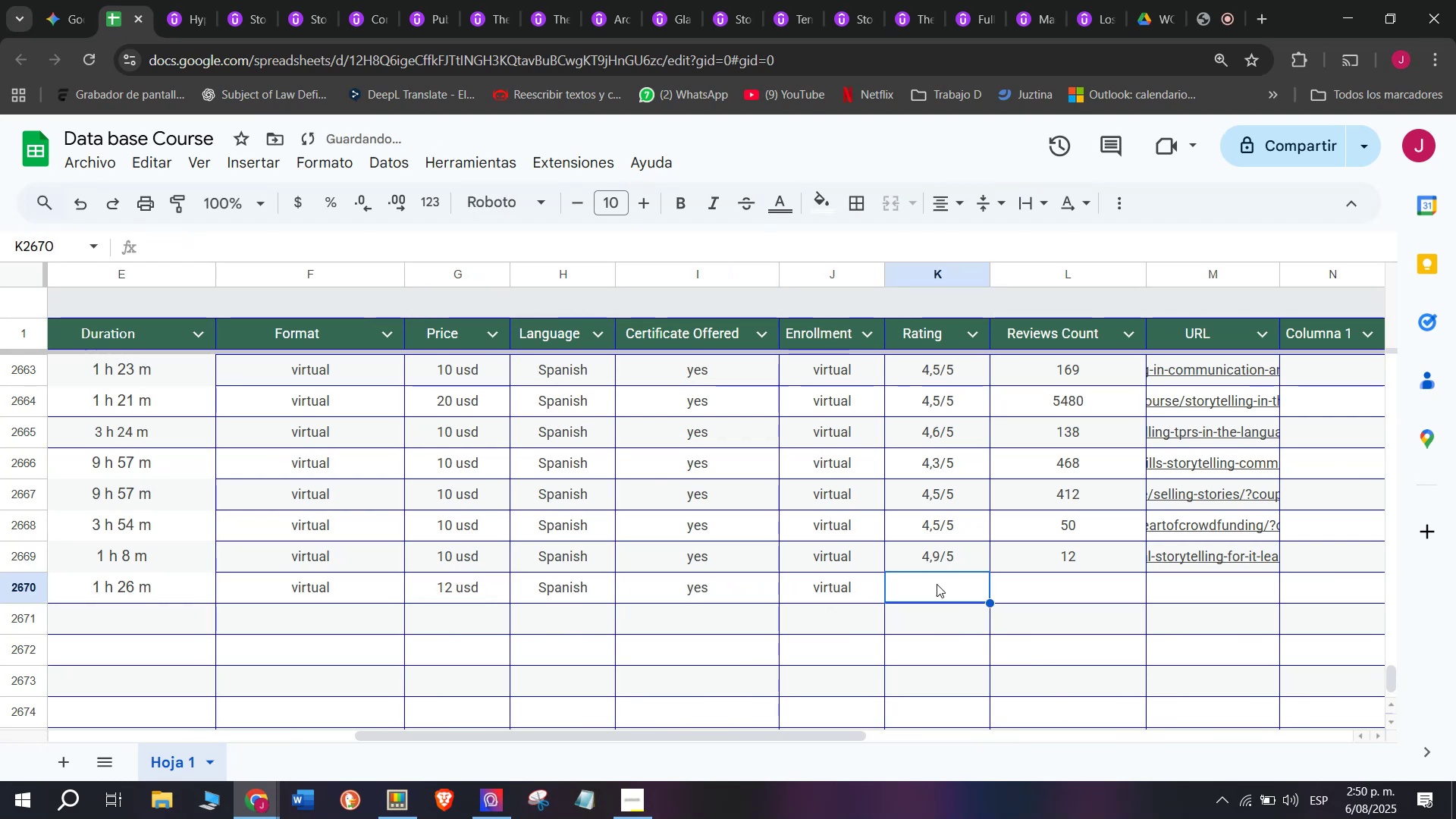 
key(Control+ControlLeft)
 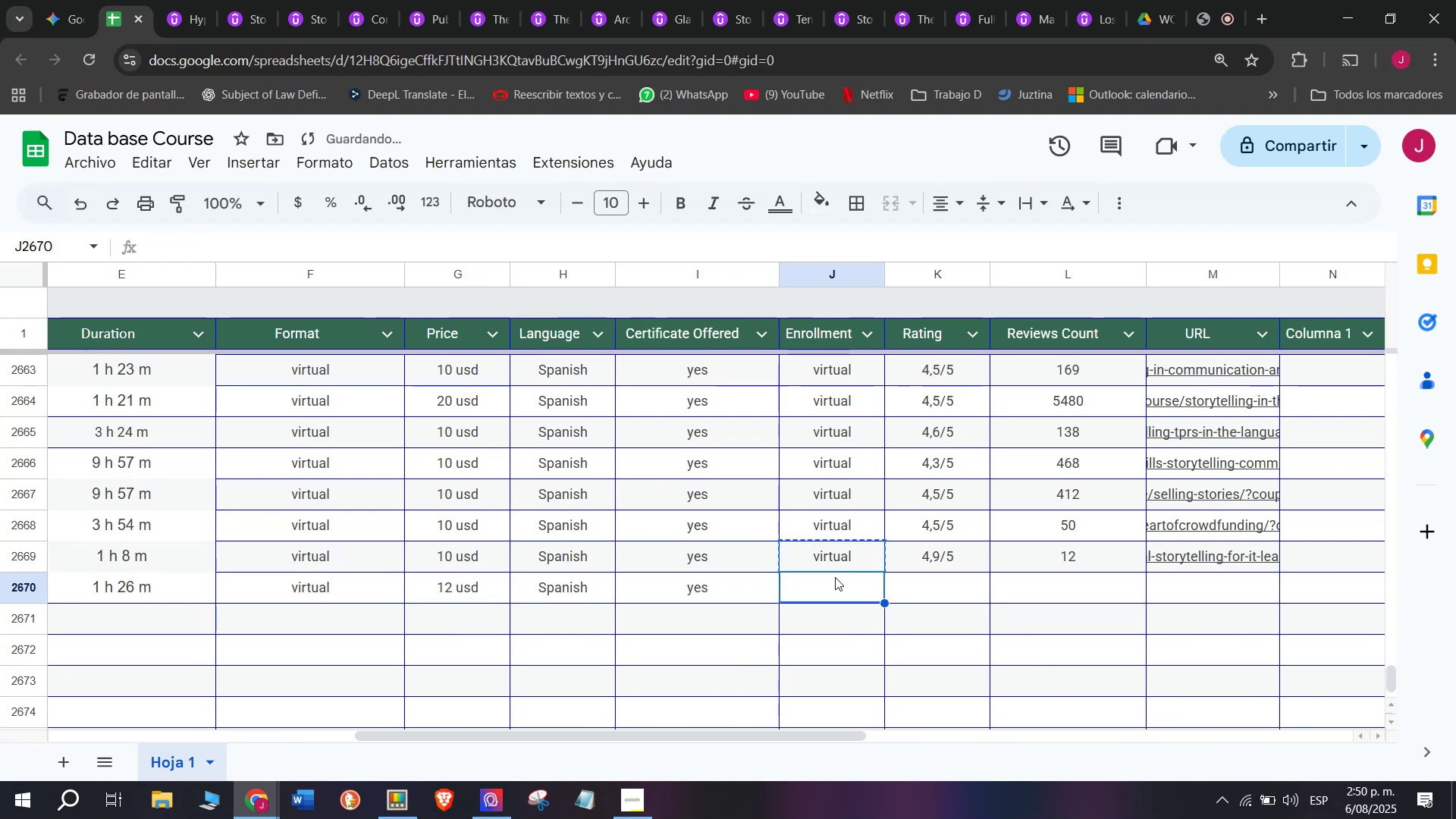 
key(Control+V)
 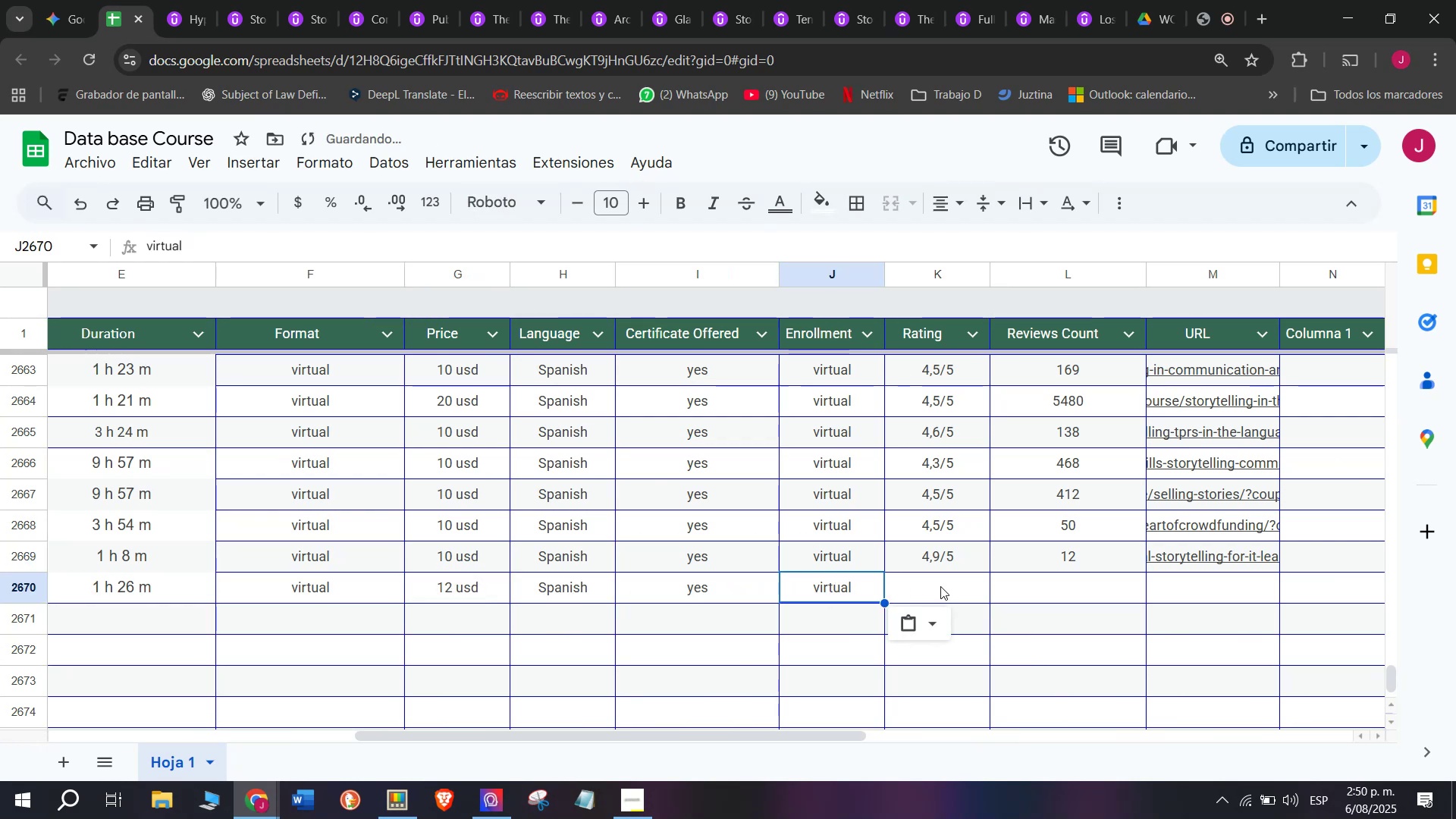 
triple_click([940, 586])
 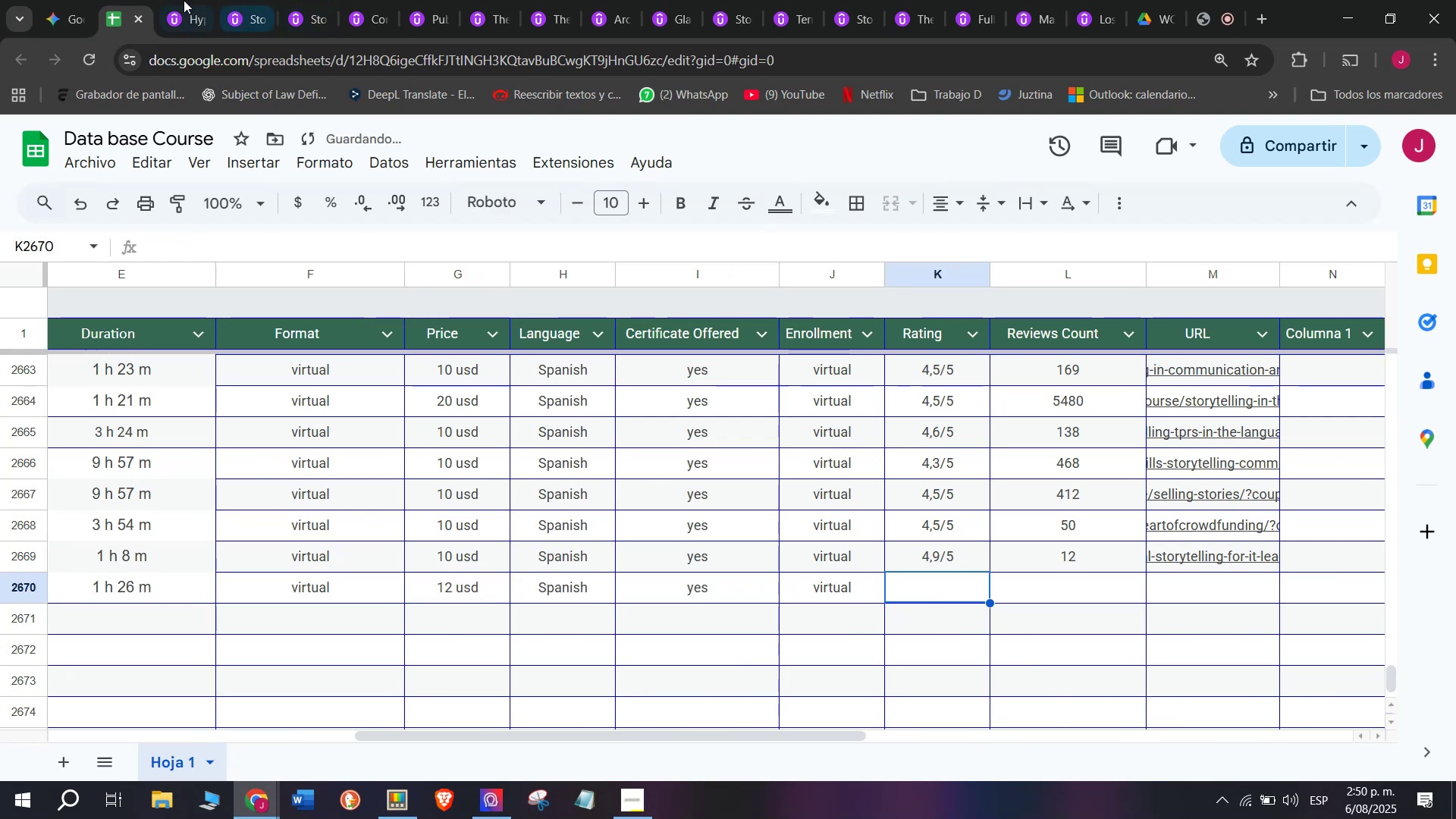 
left_click([168, 0])
 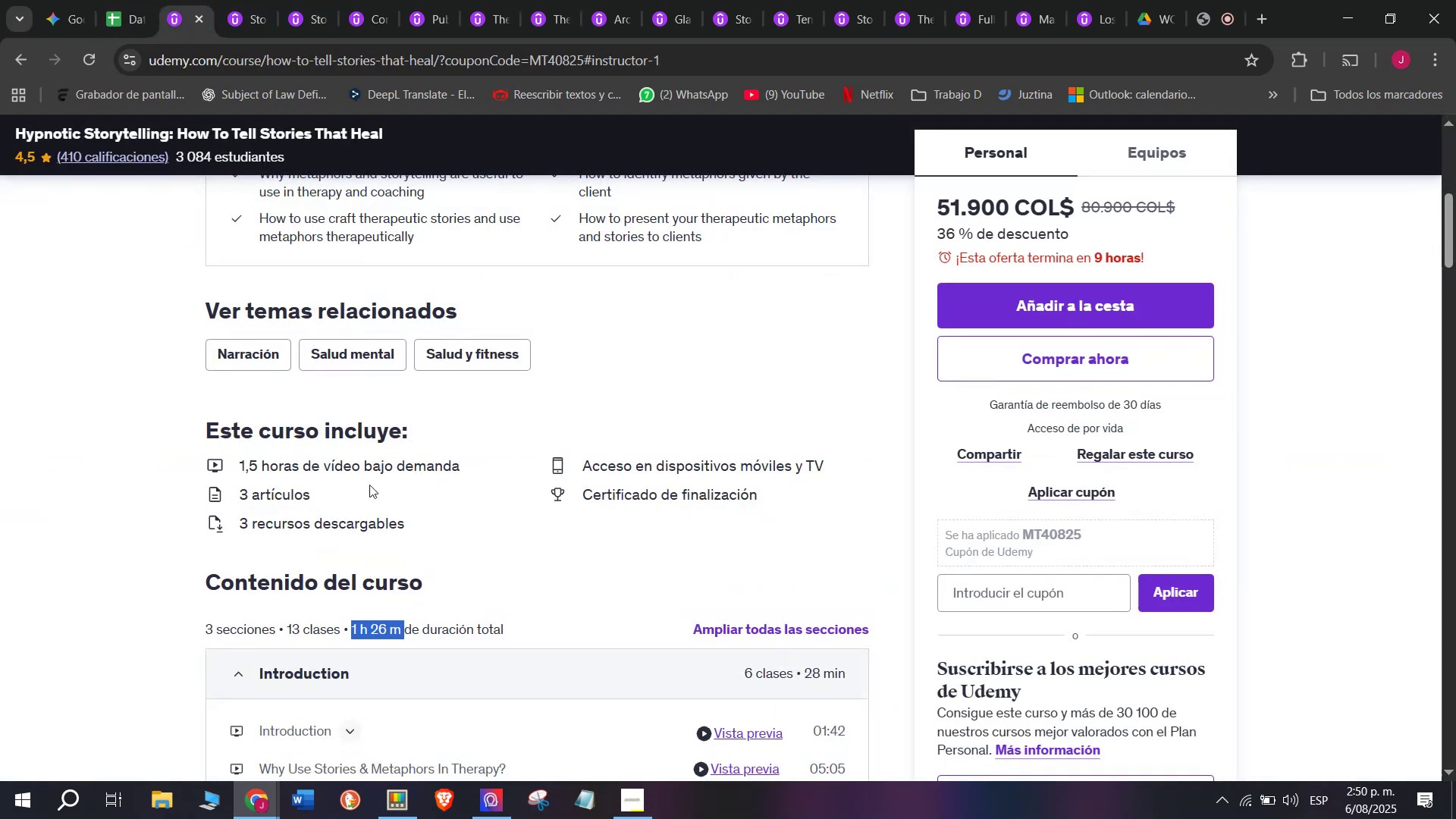 
scroll: coordinate [369, 485], scroll_direction: up, amount: 3.0
 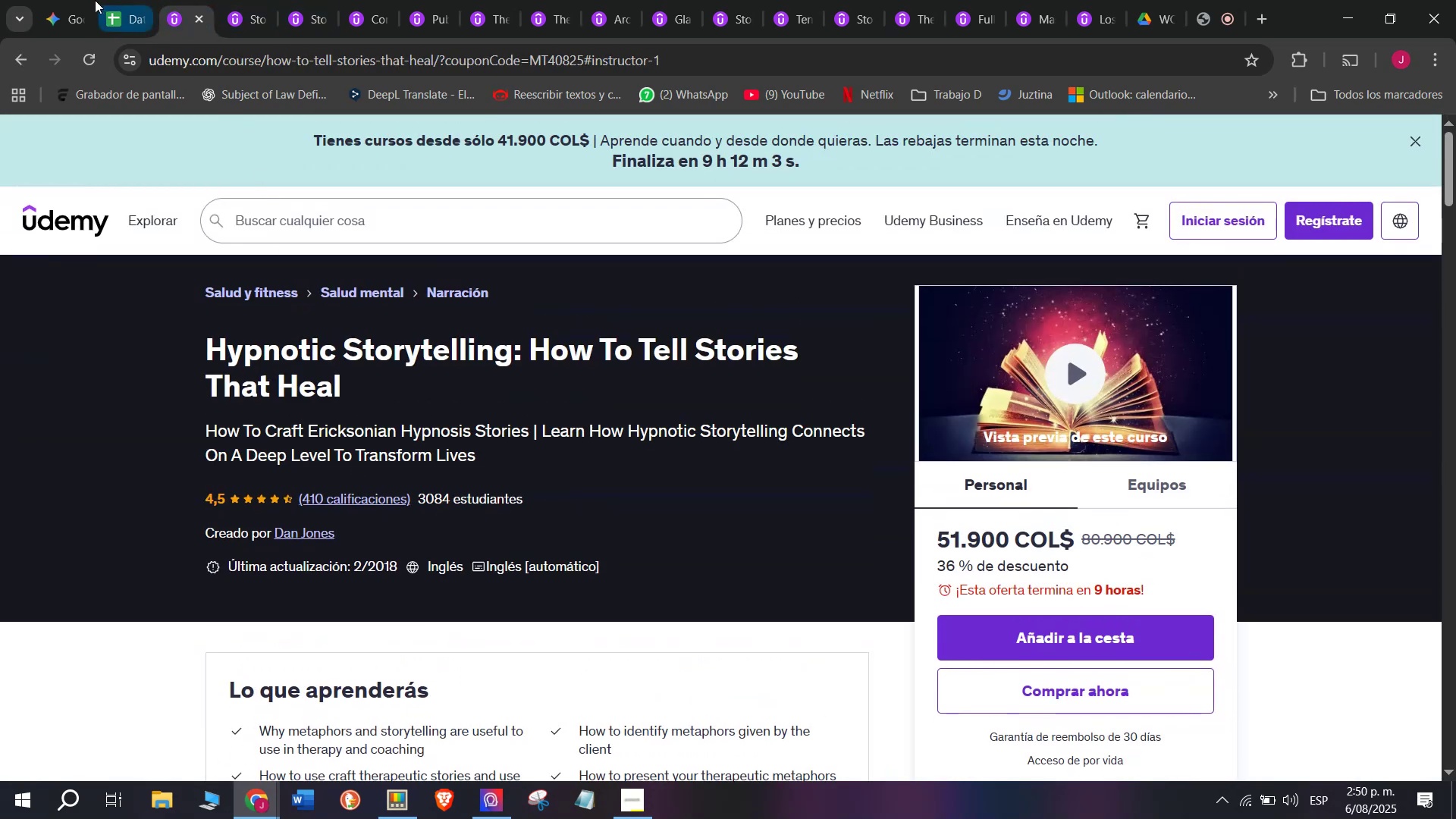 
left_click([110, 0])
 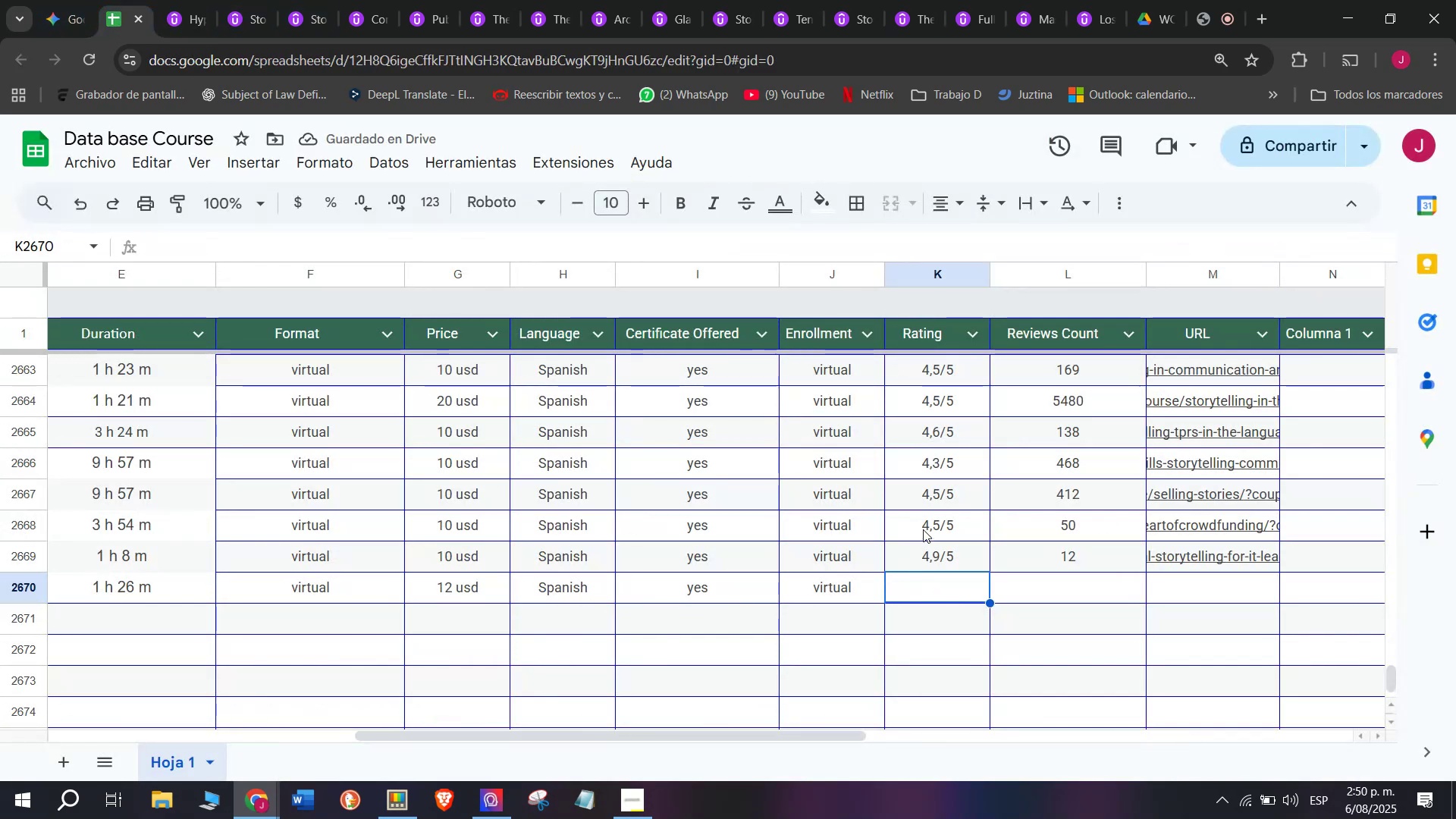 
left_click([939, 517])
 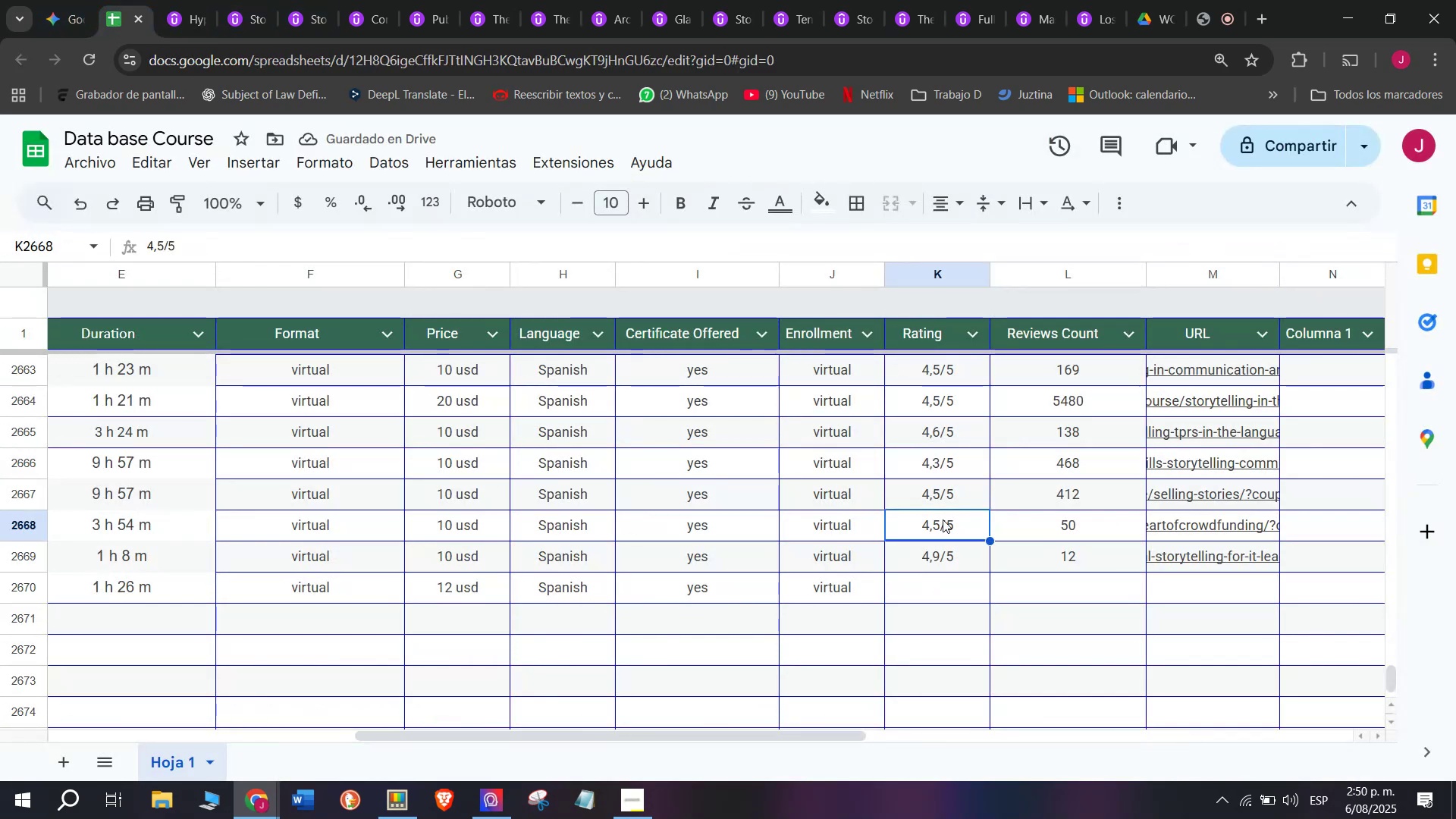 
key(Break)
 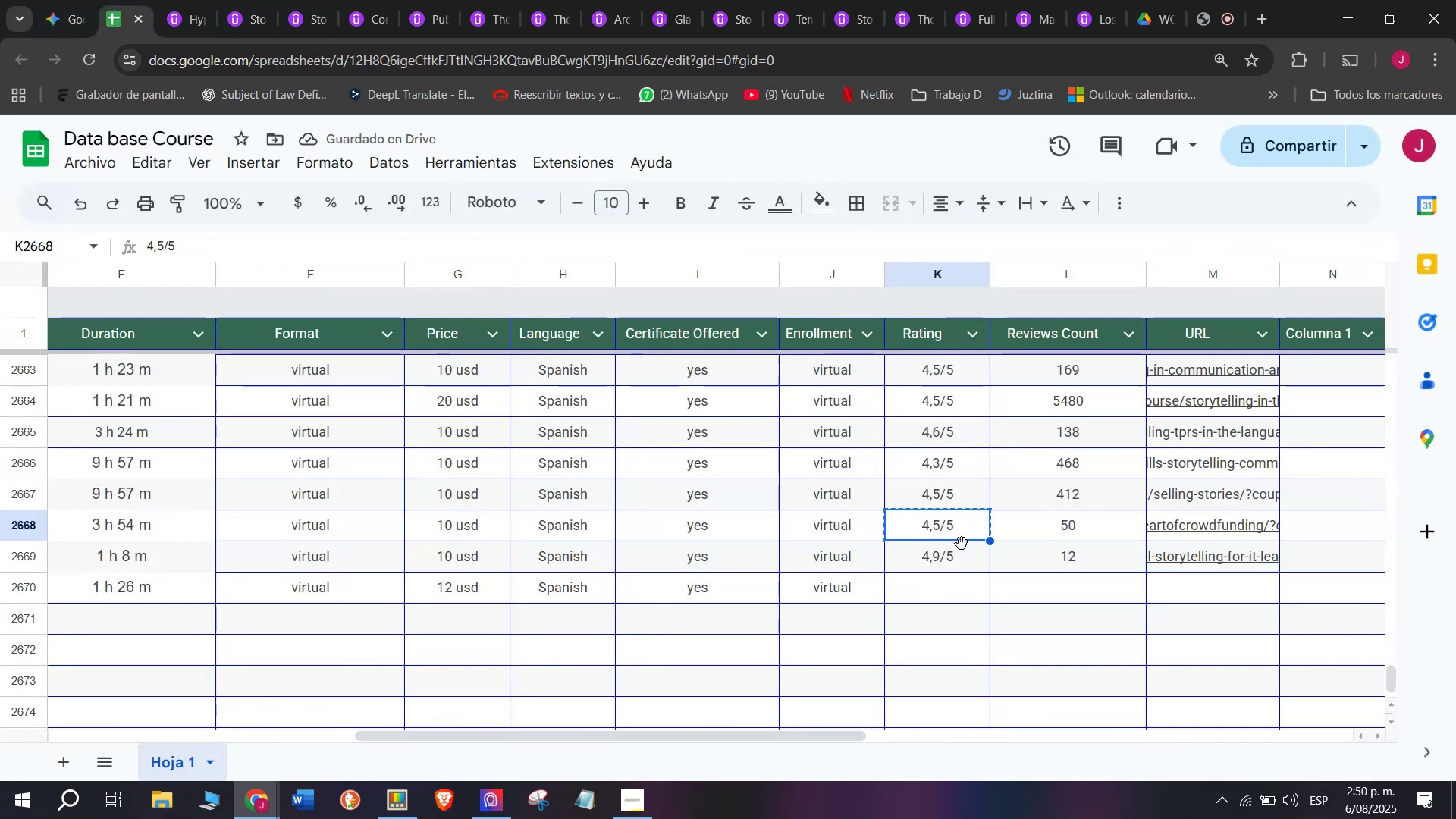 
key(Control+ControlLeft)
 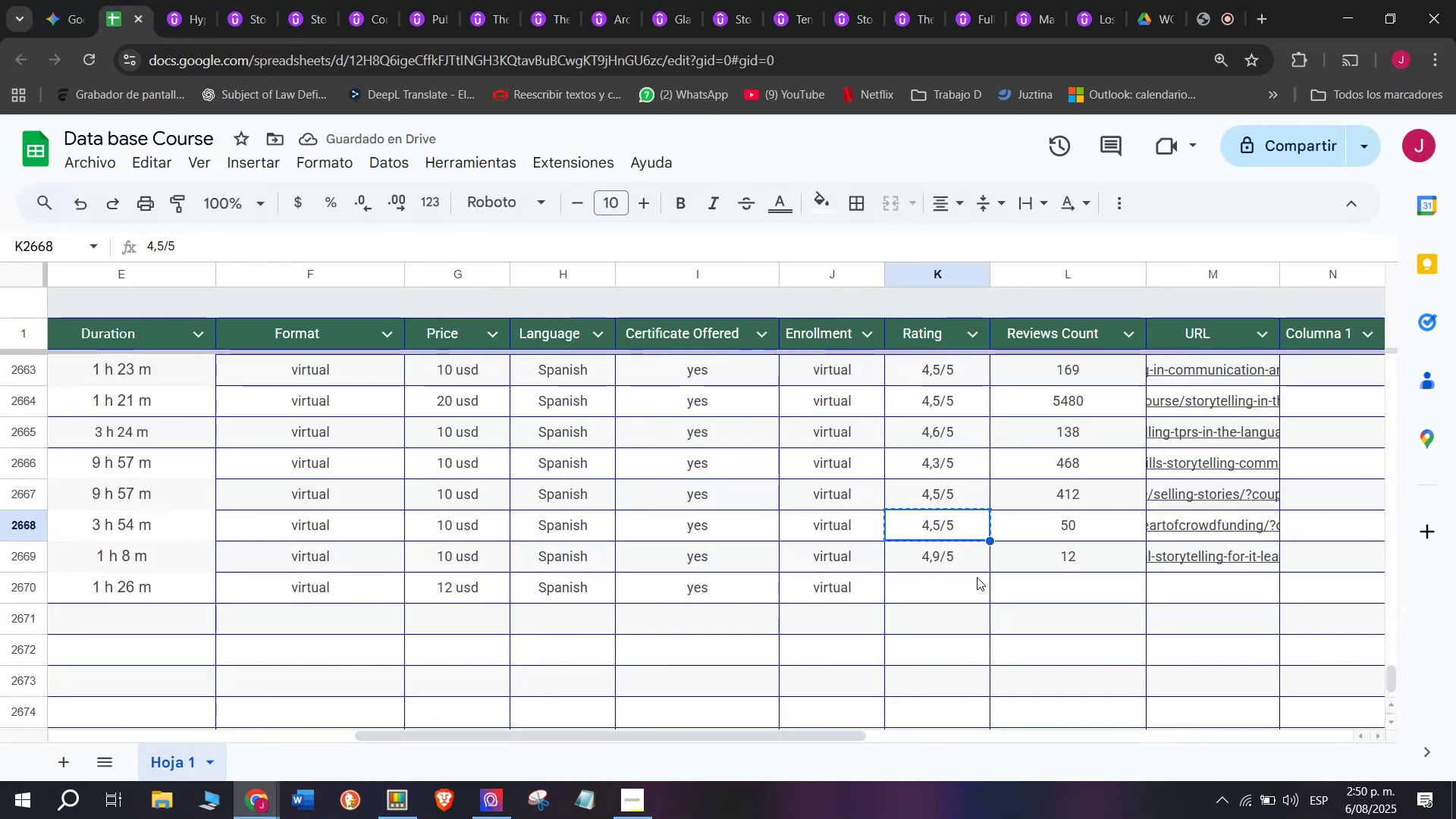 
key(Control+C)
 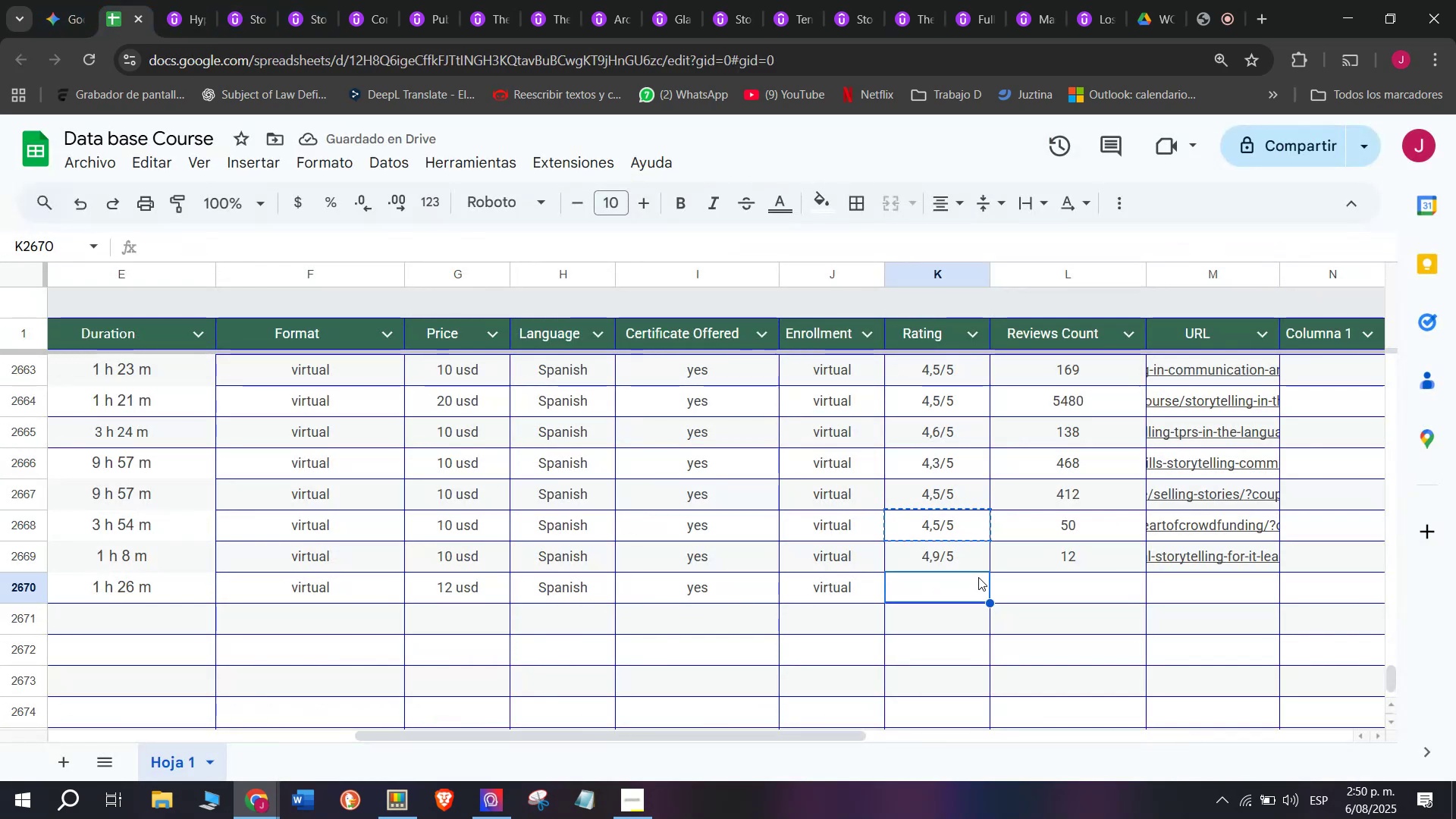 
left_click([977, 577])
 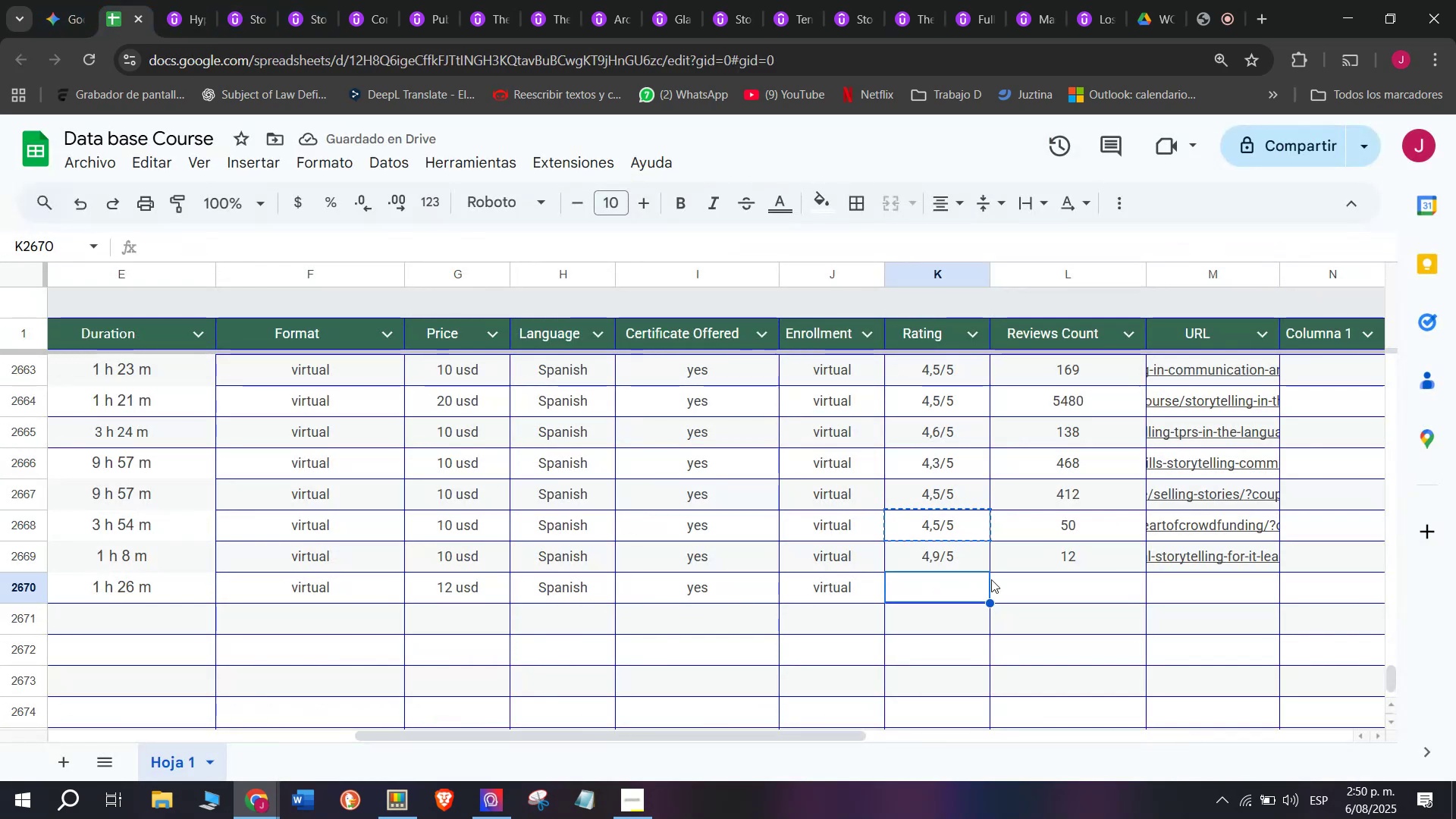 
key(Z)
 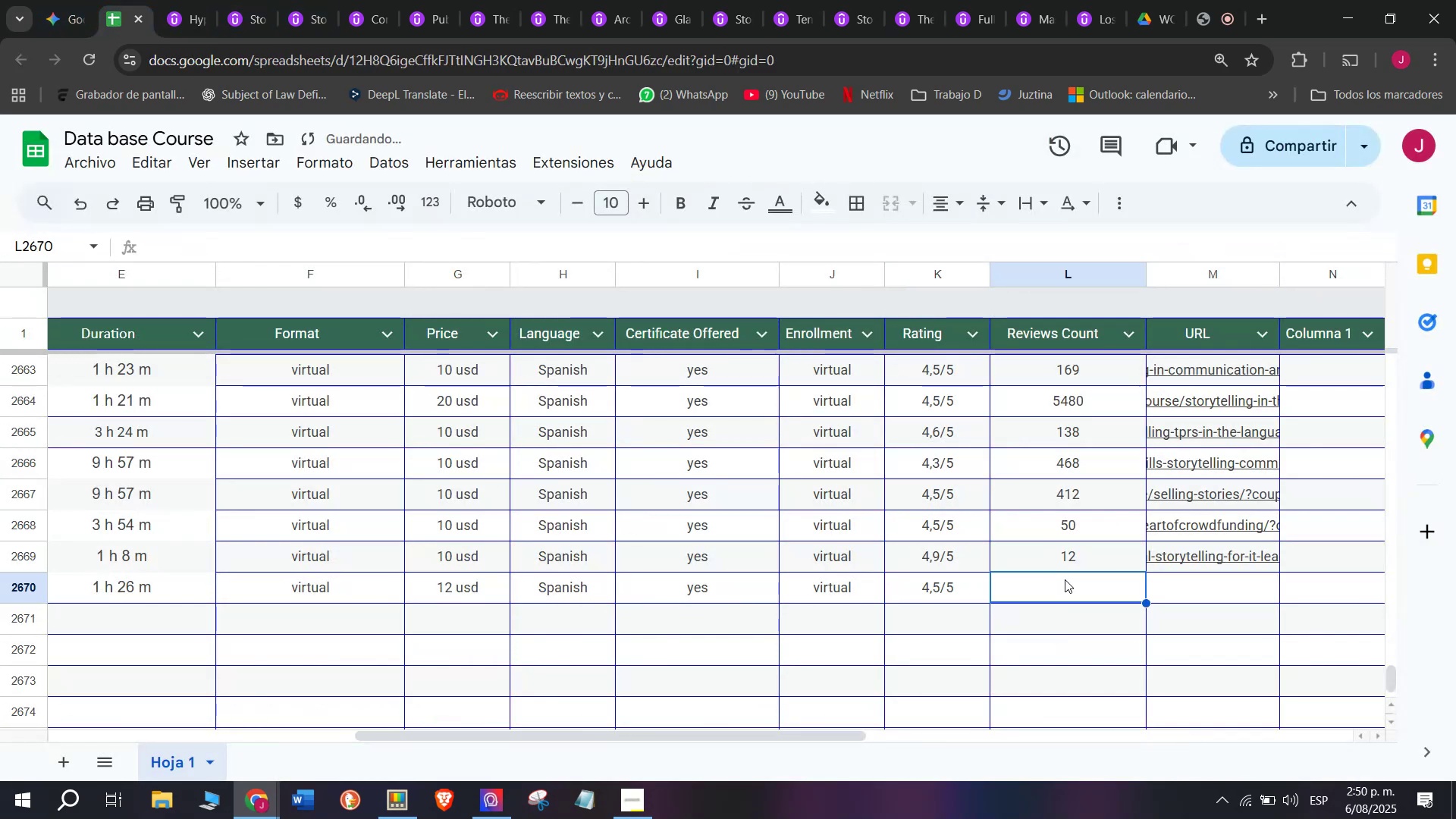 
key(Control+ControlLeft)
 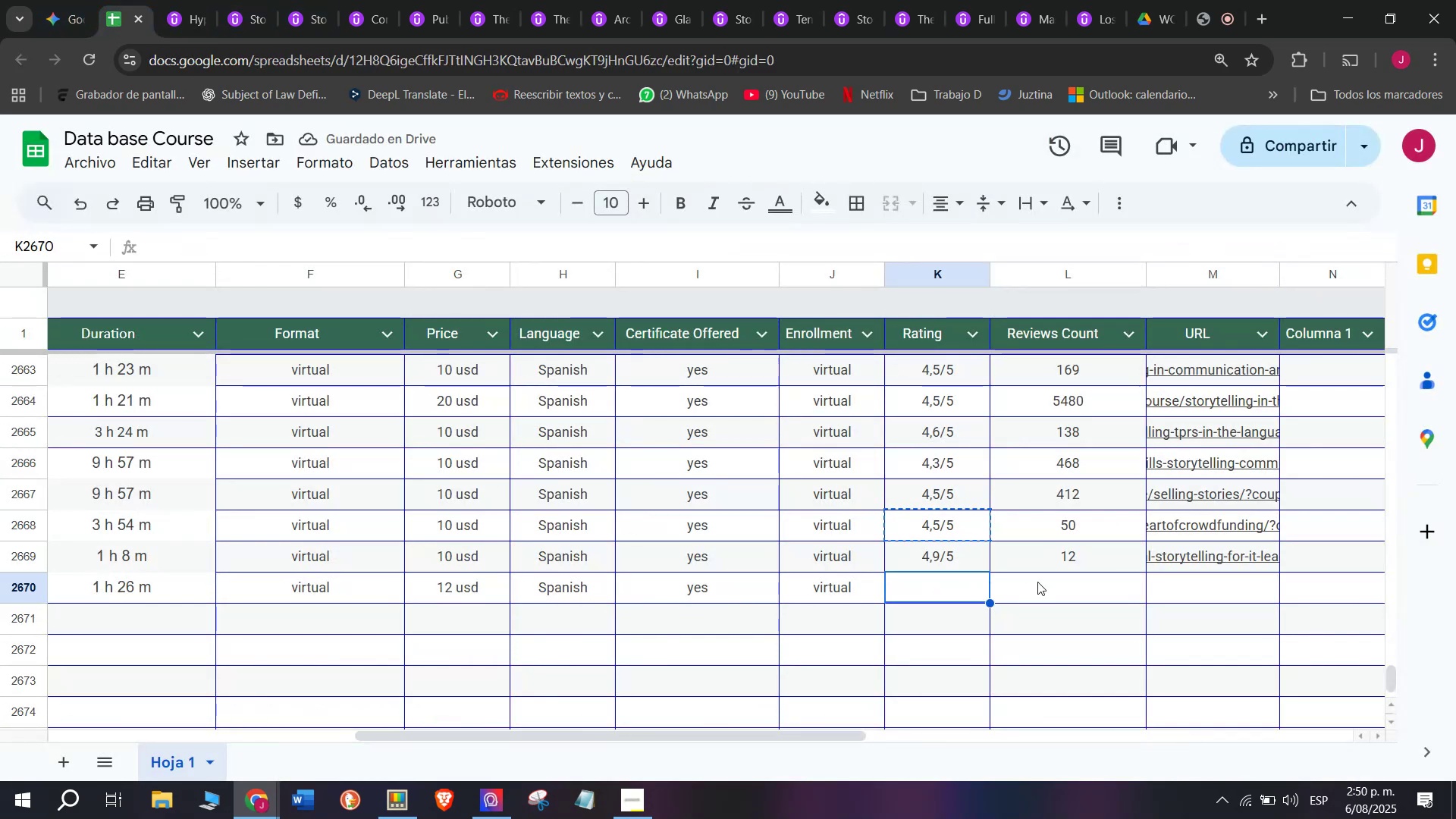 
key(Control+V)
 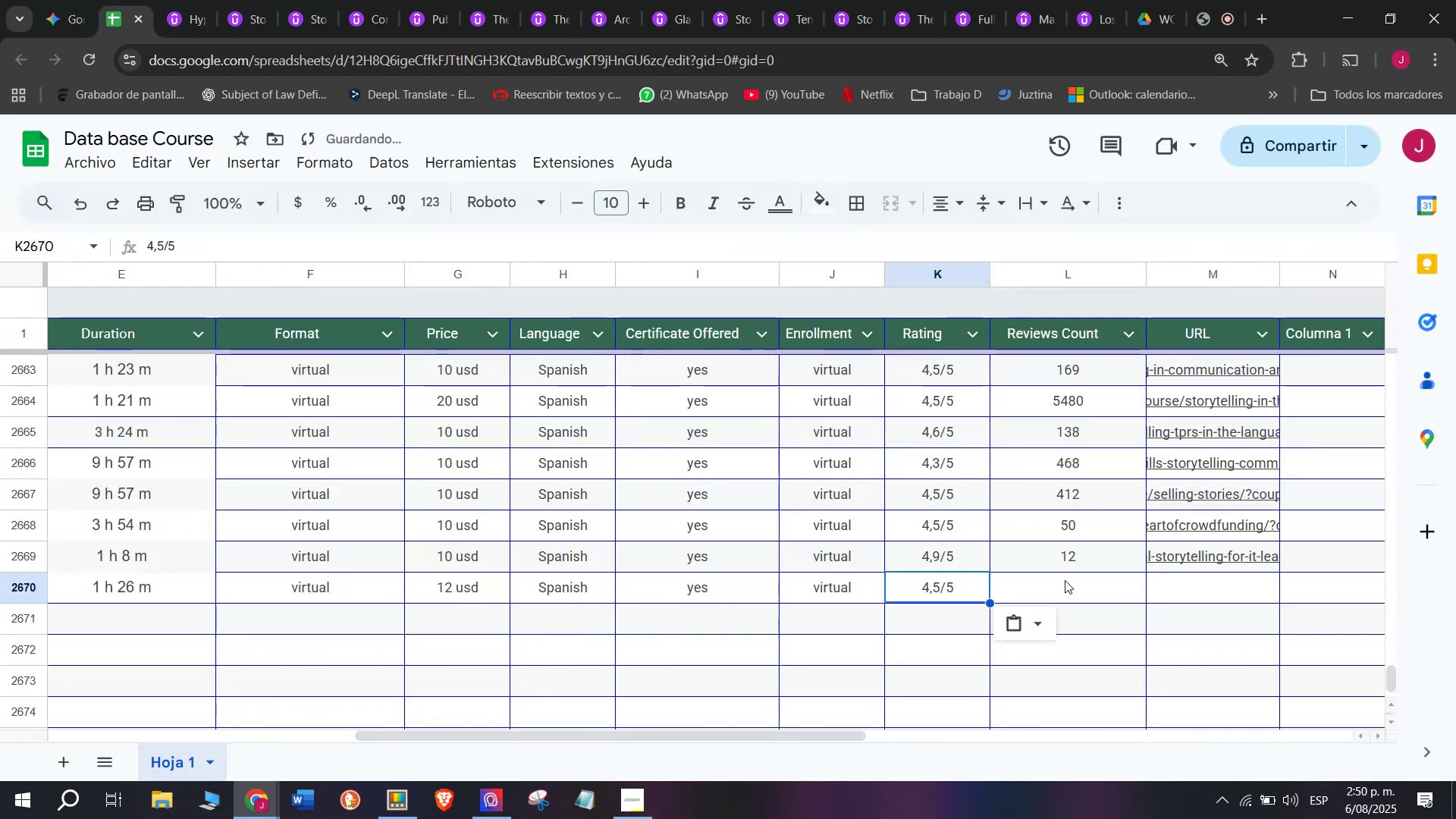 
double_click([1065, 580])
 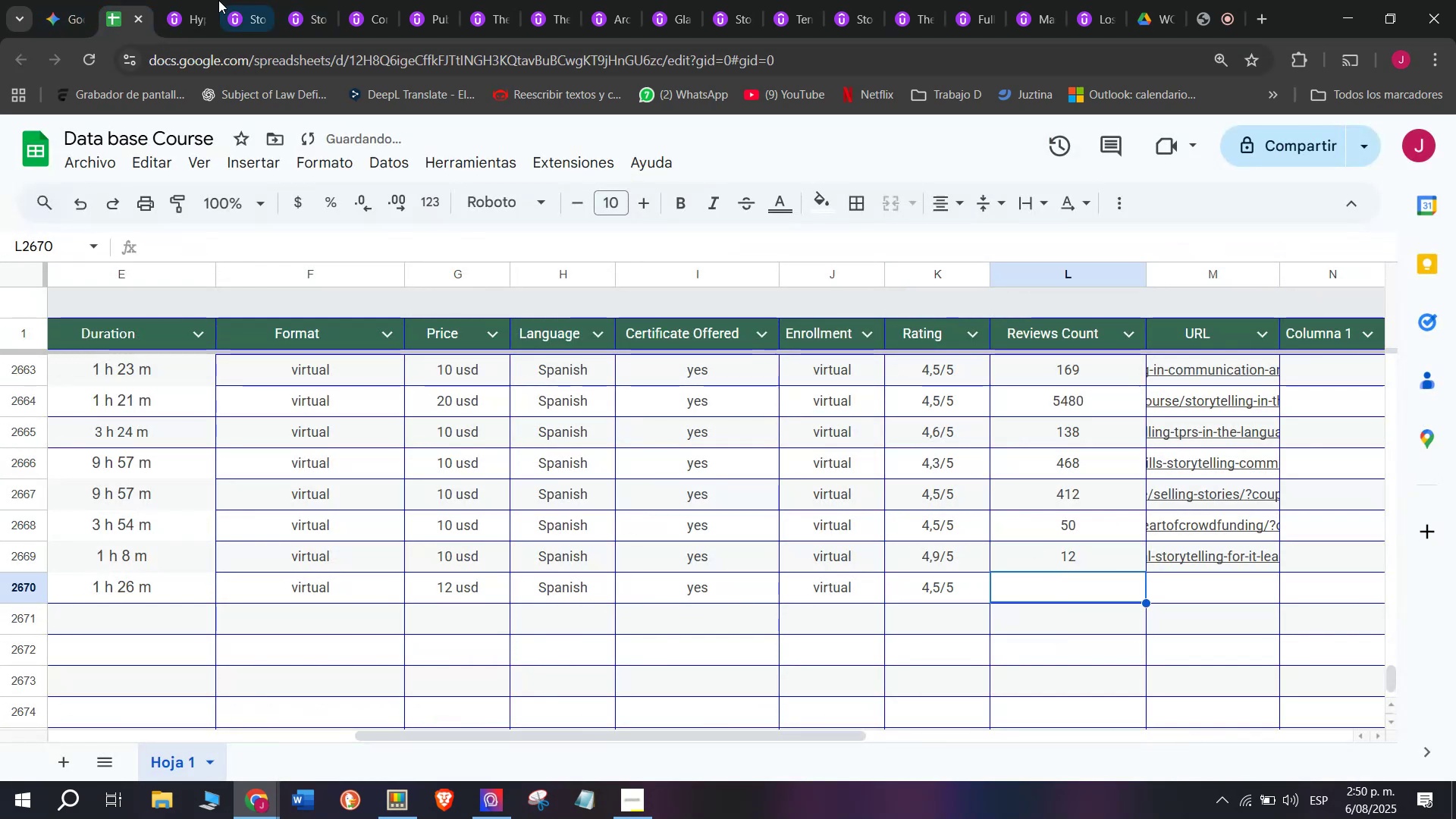 
left_click([173, 0])
 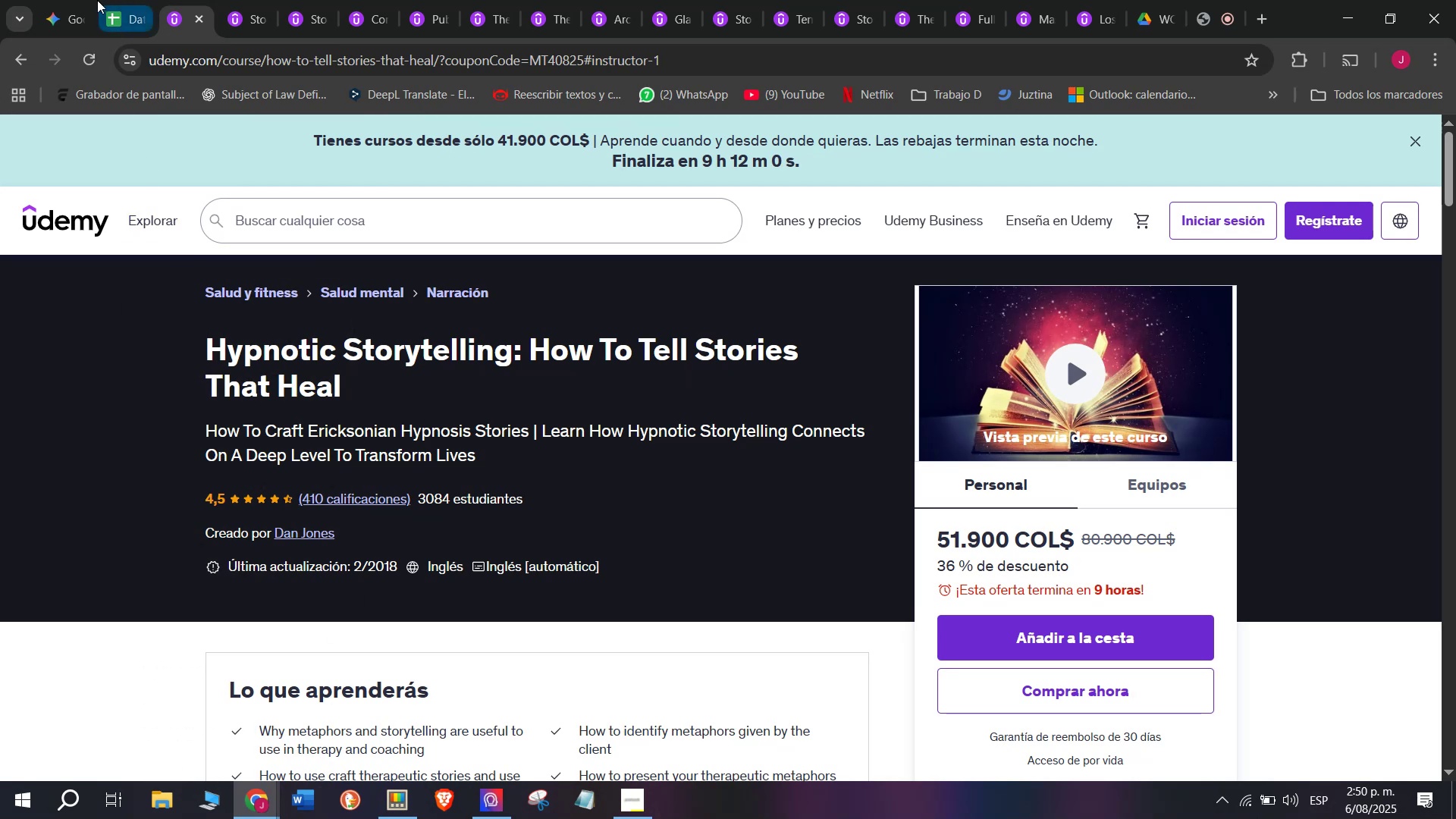 
left_click([110, 5])
 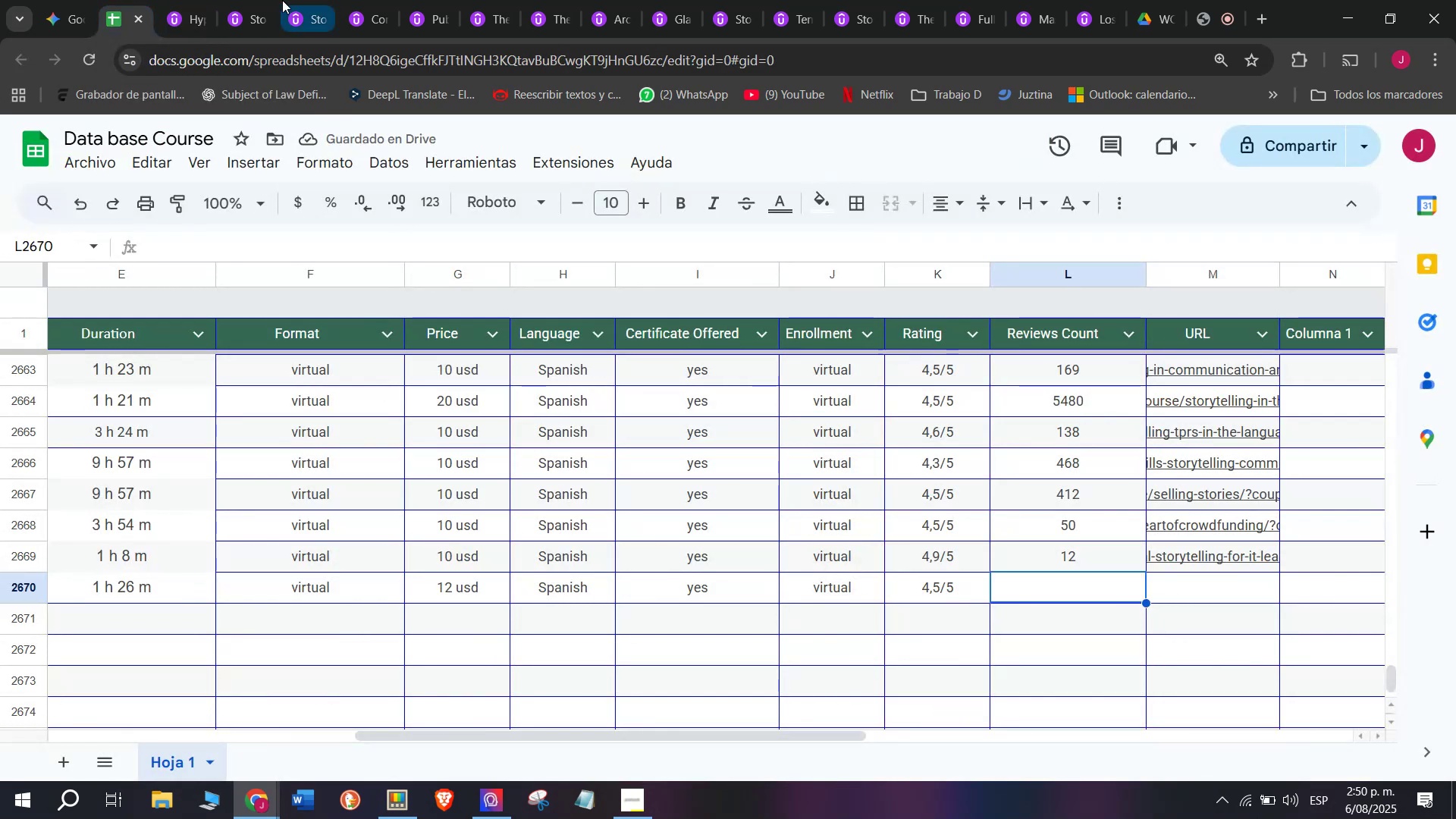 
left_click([202, 0])
 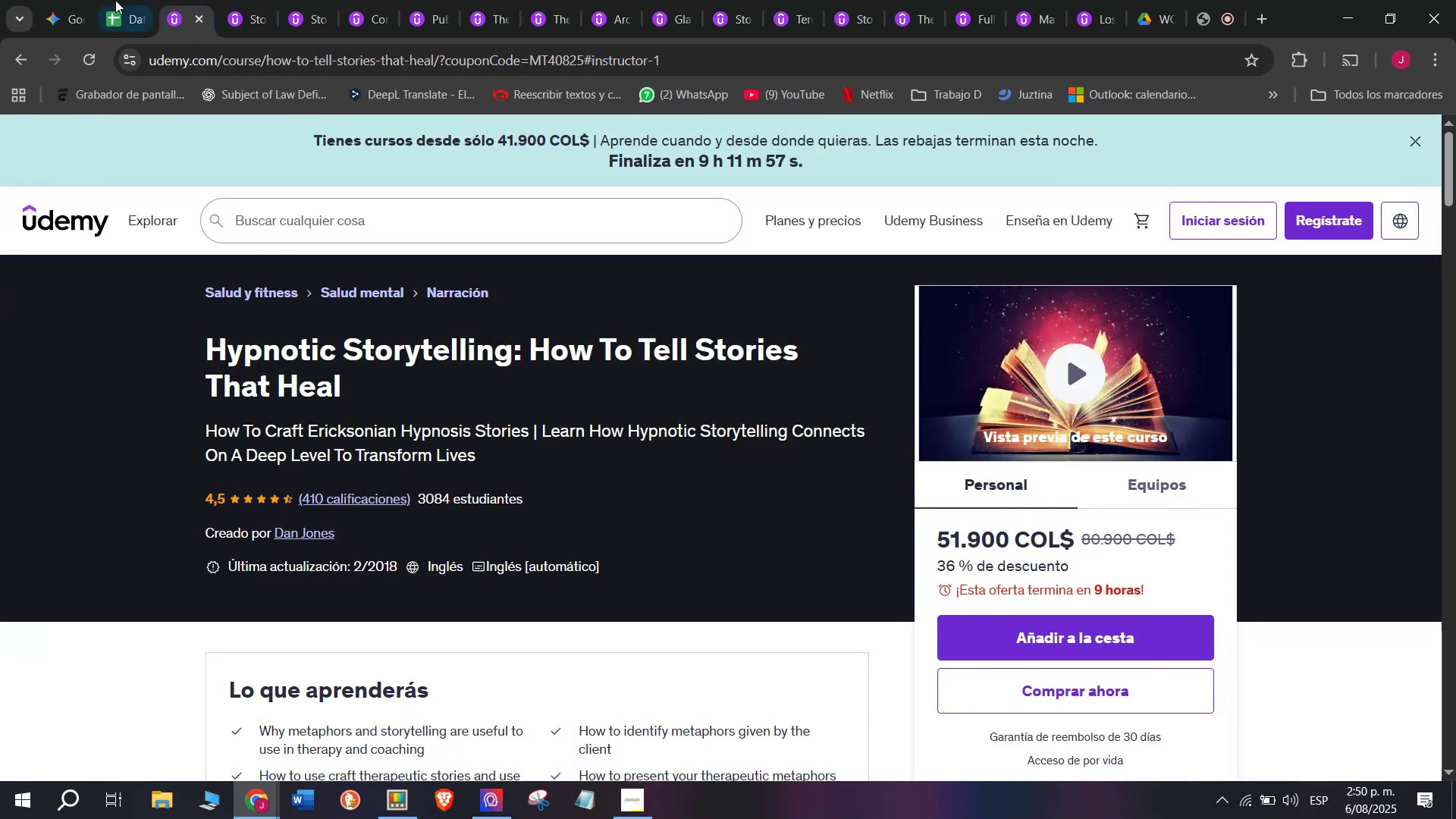 
left_click([113, 0])
 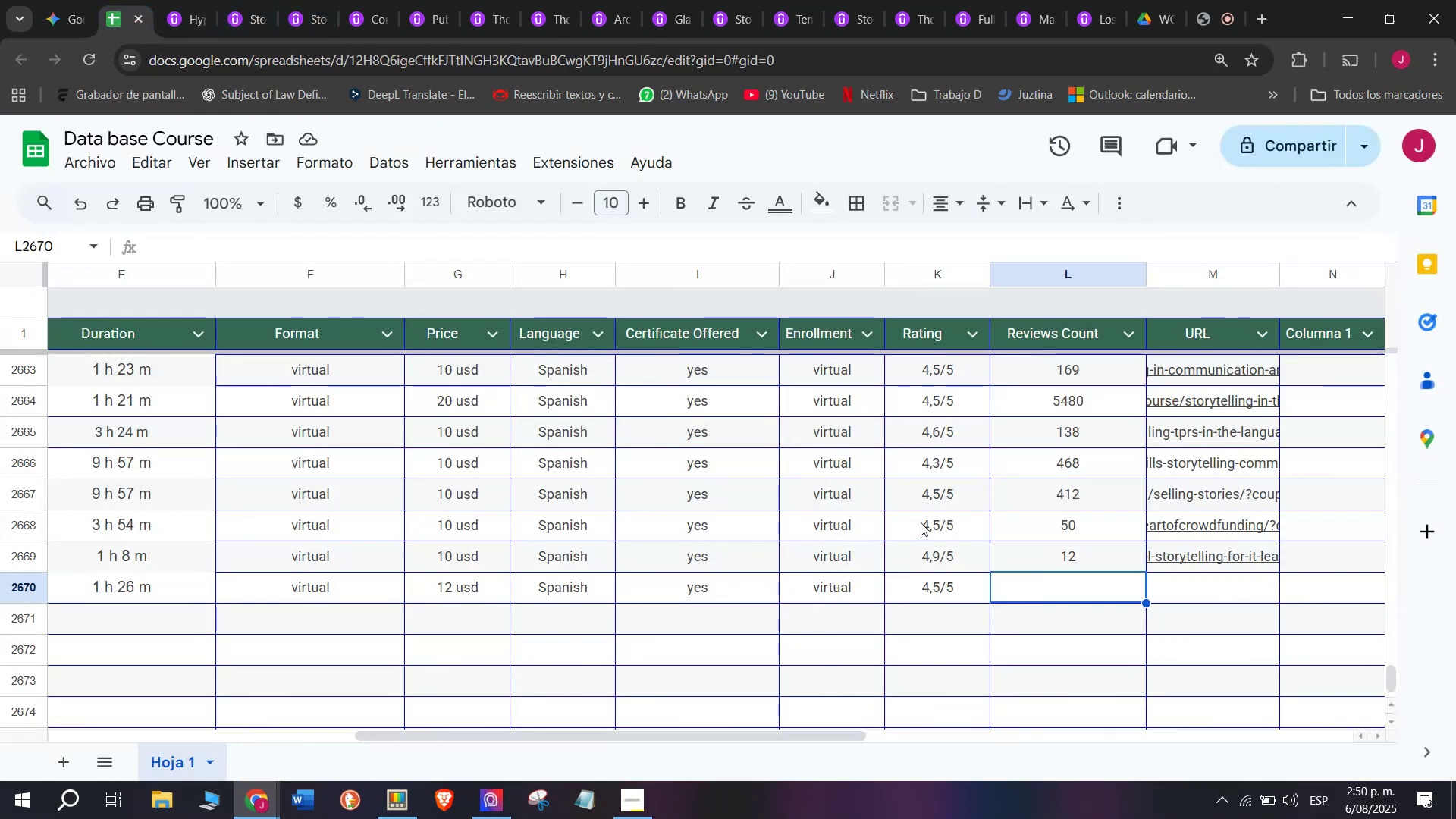 
left_click([930, 494])
 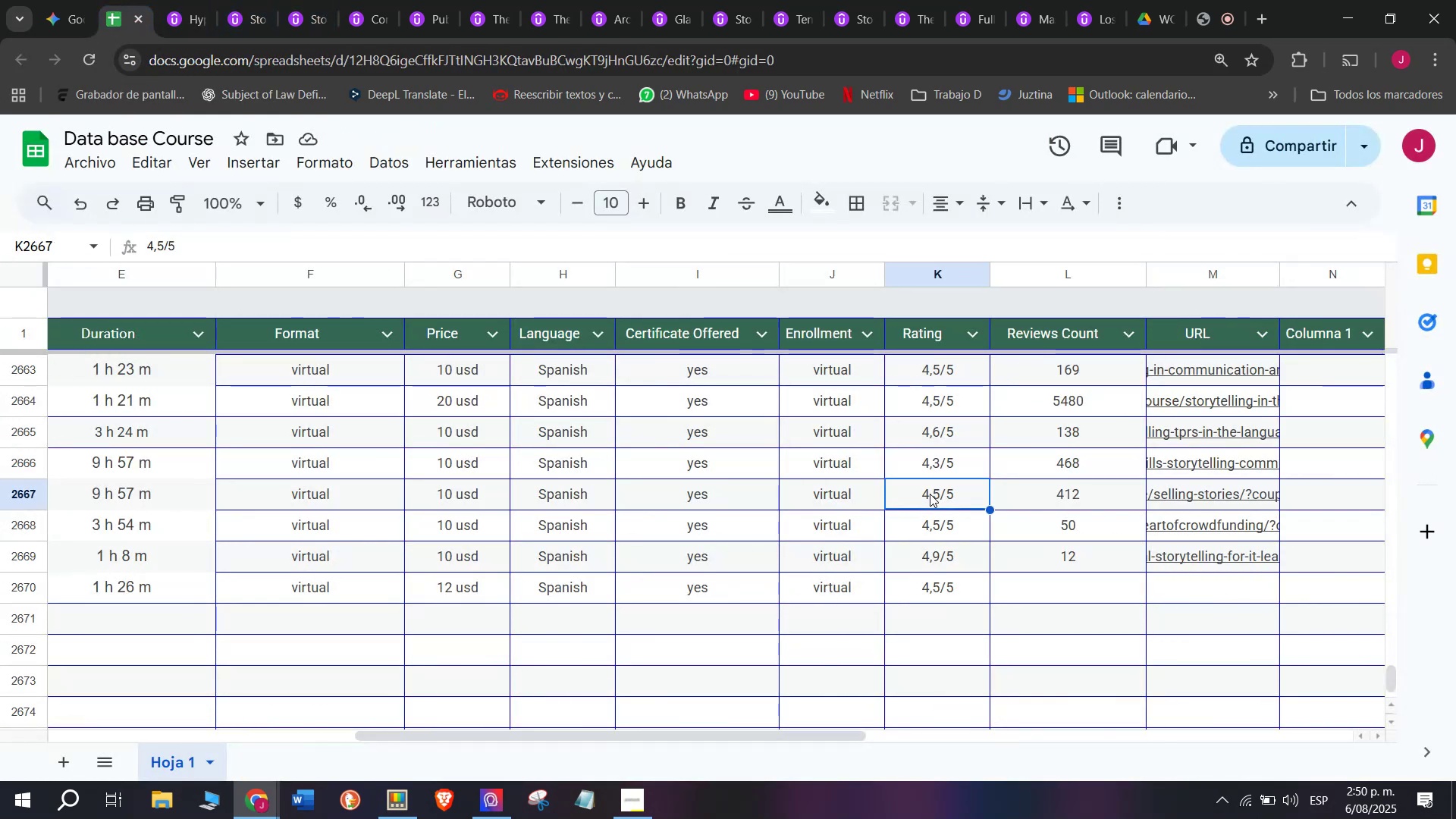 
key(Control+ControlLeft)
 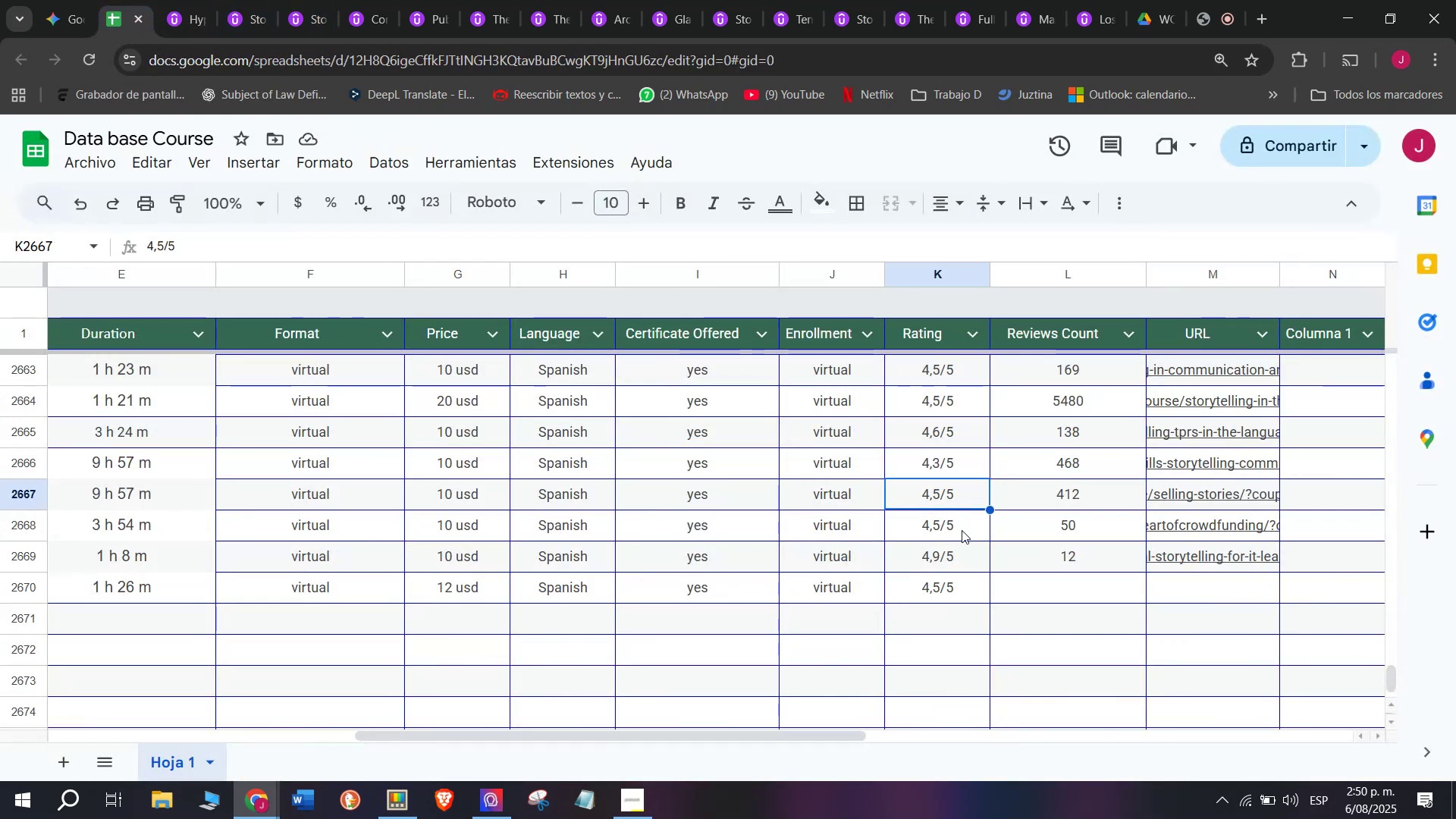 
key(Break)
 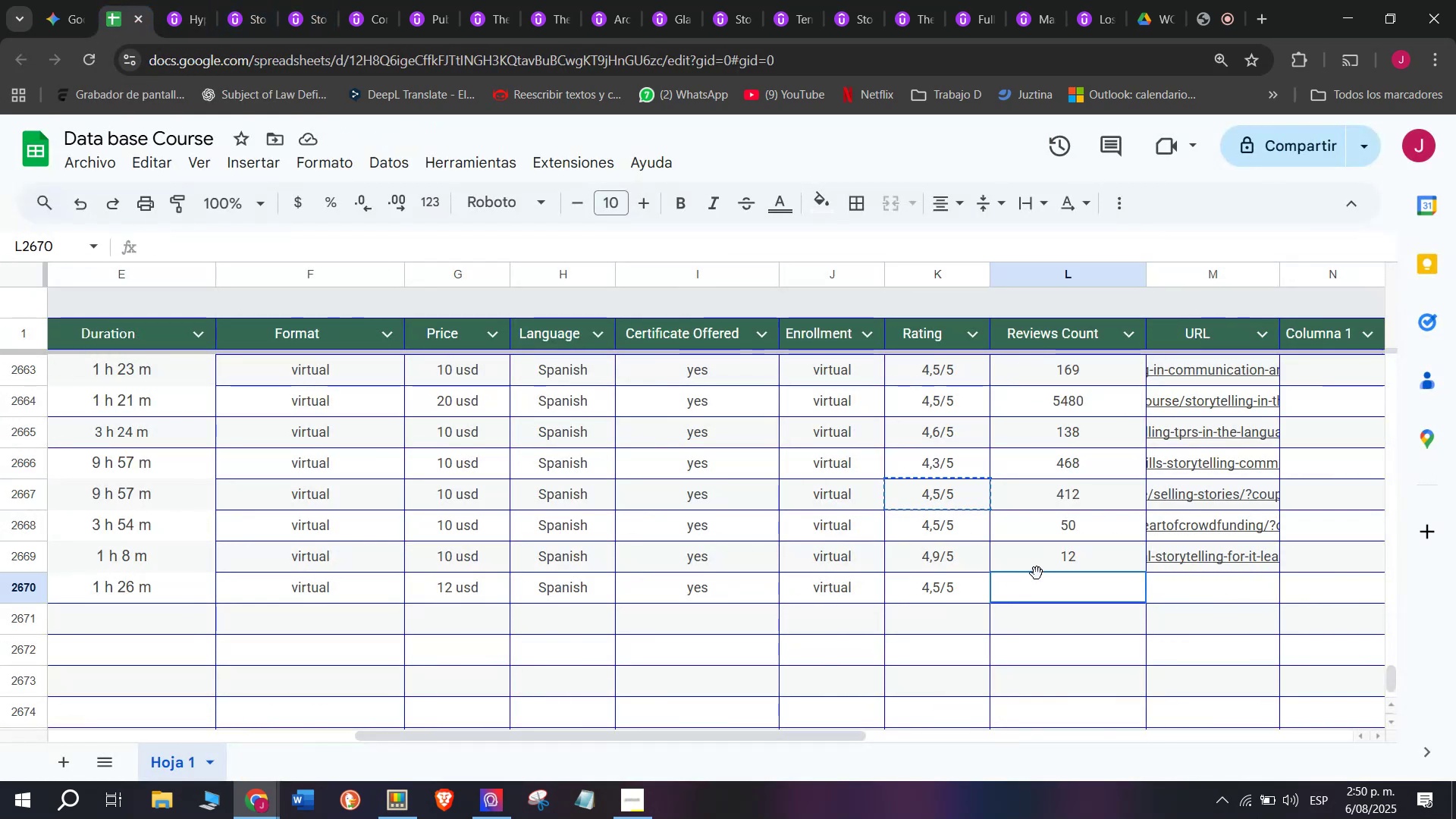 
key(Control+C)
 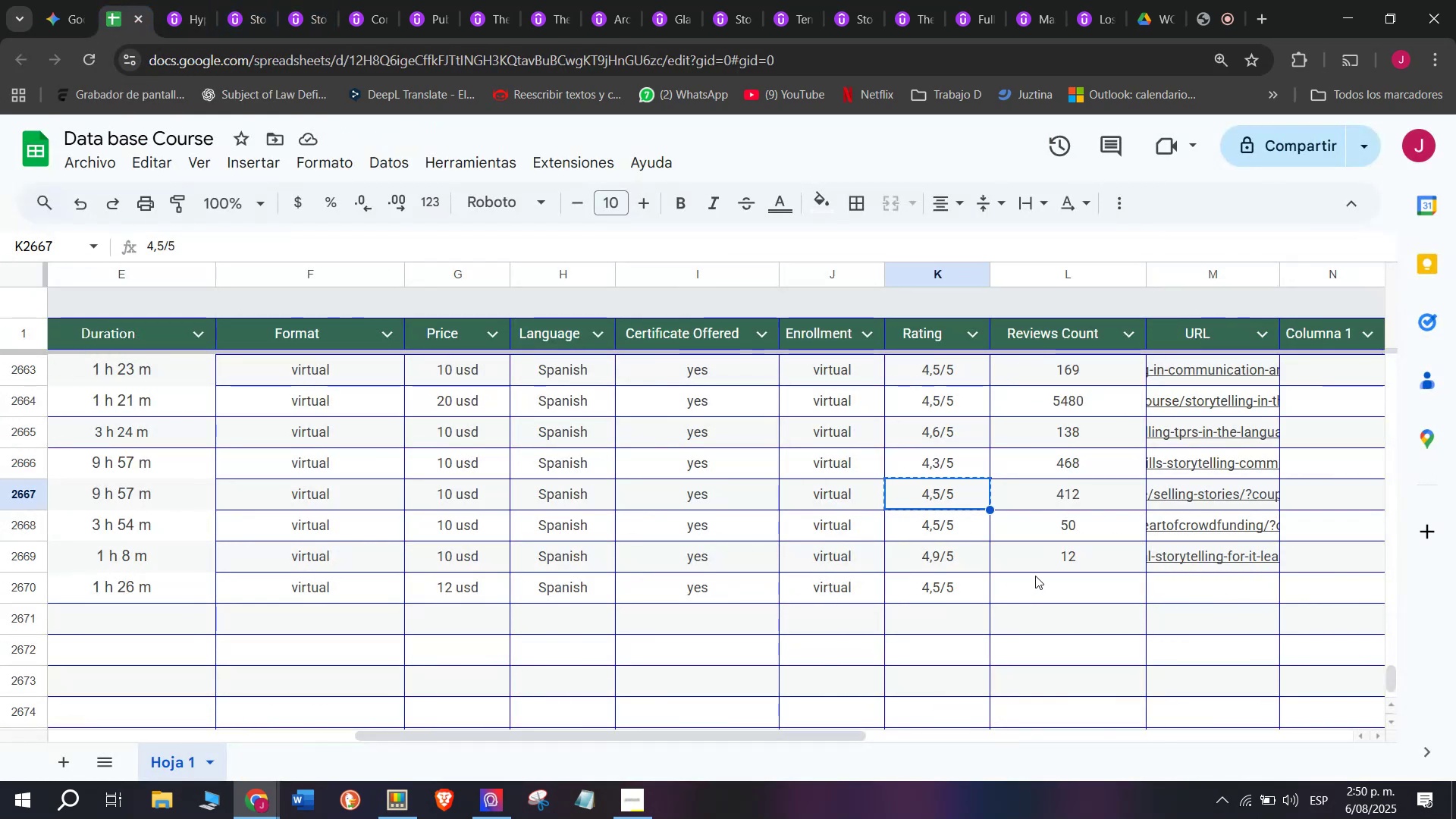 
key(Control+ControlLeft)
 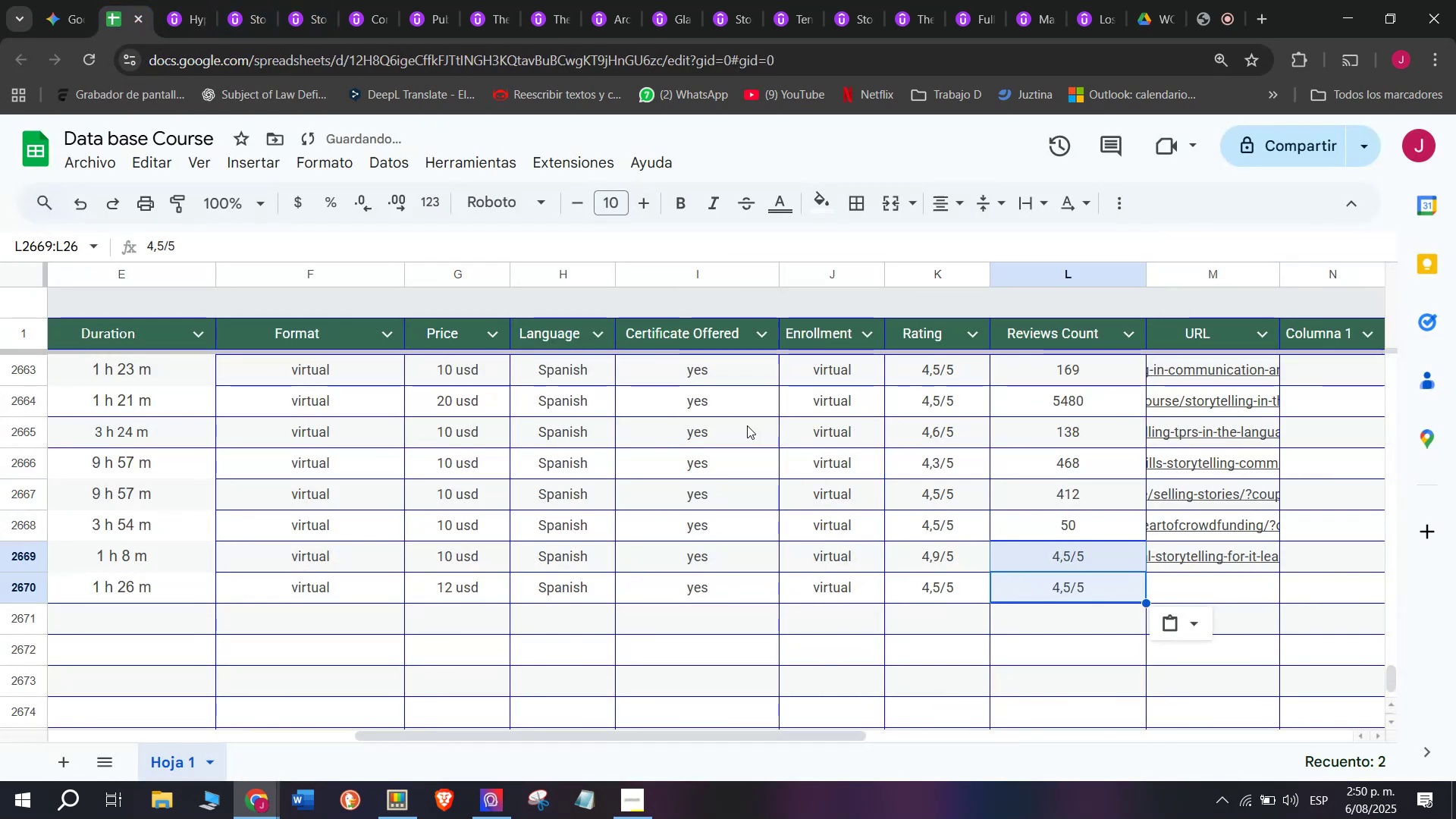 
key(Z)
 